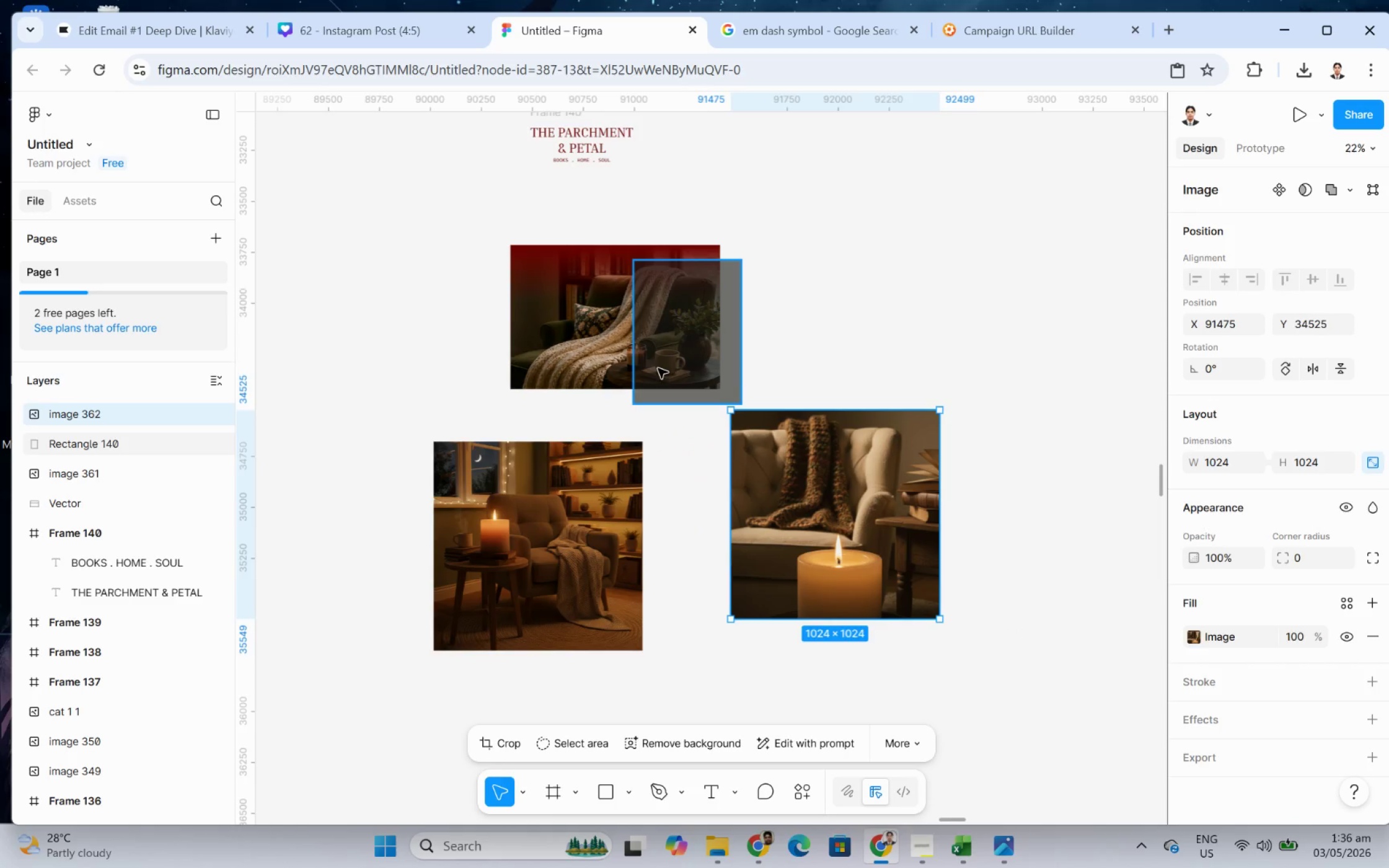 
left_click_drag(start_coordinate=[658, 368], to_coordinate=[759, 520])
 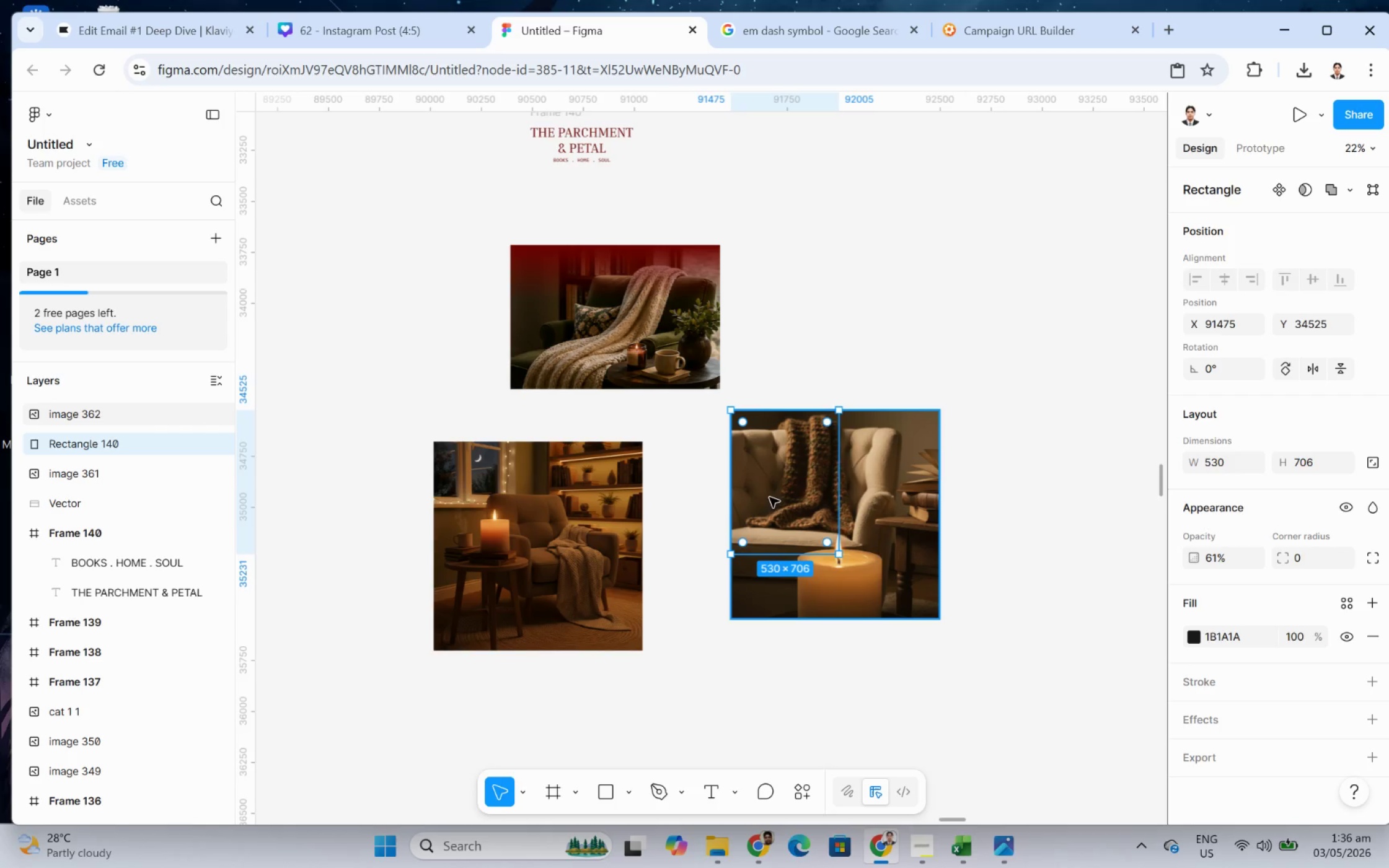 
left_click_drag(start_coordinate=[769, 497], to_coordinate=[927, 677])
 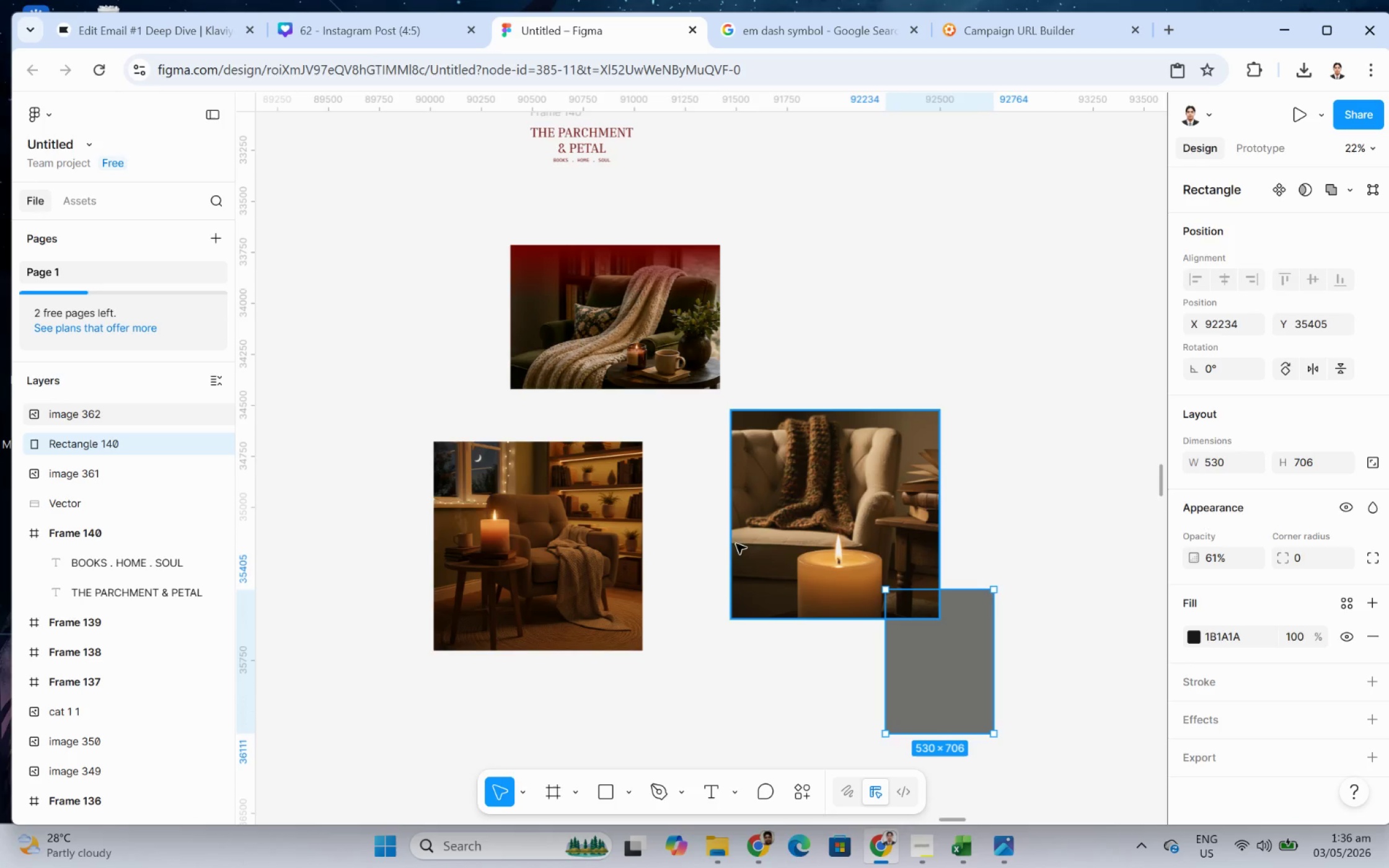 
left_click([781, 532])
 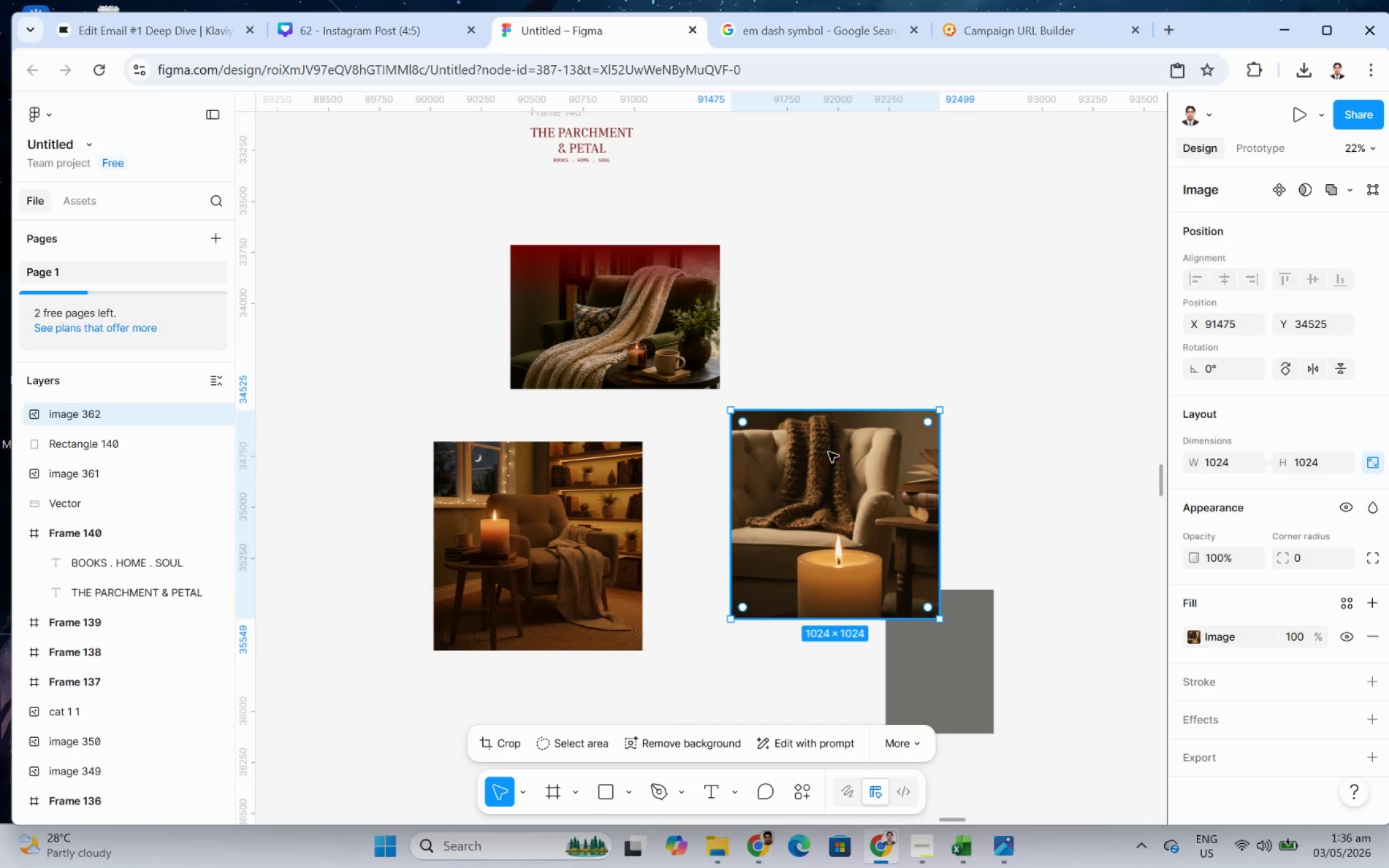 
double_click([826, 460])
 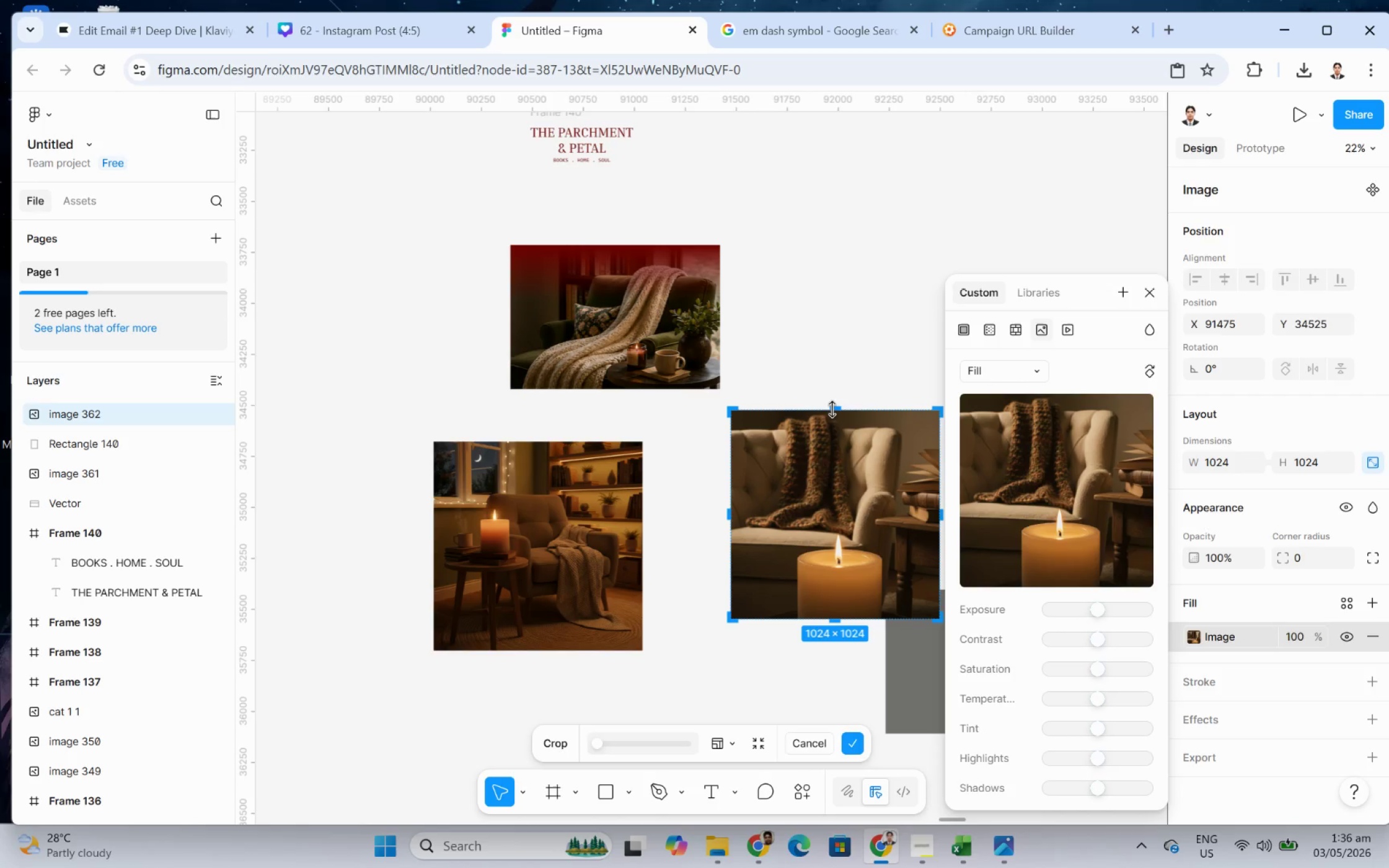 
left_click_drag(start_coordinate=[832, 408], to_coordinate=[837, 461])
 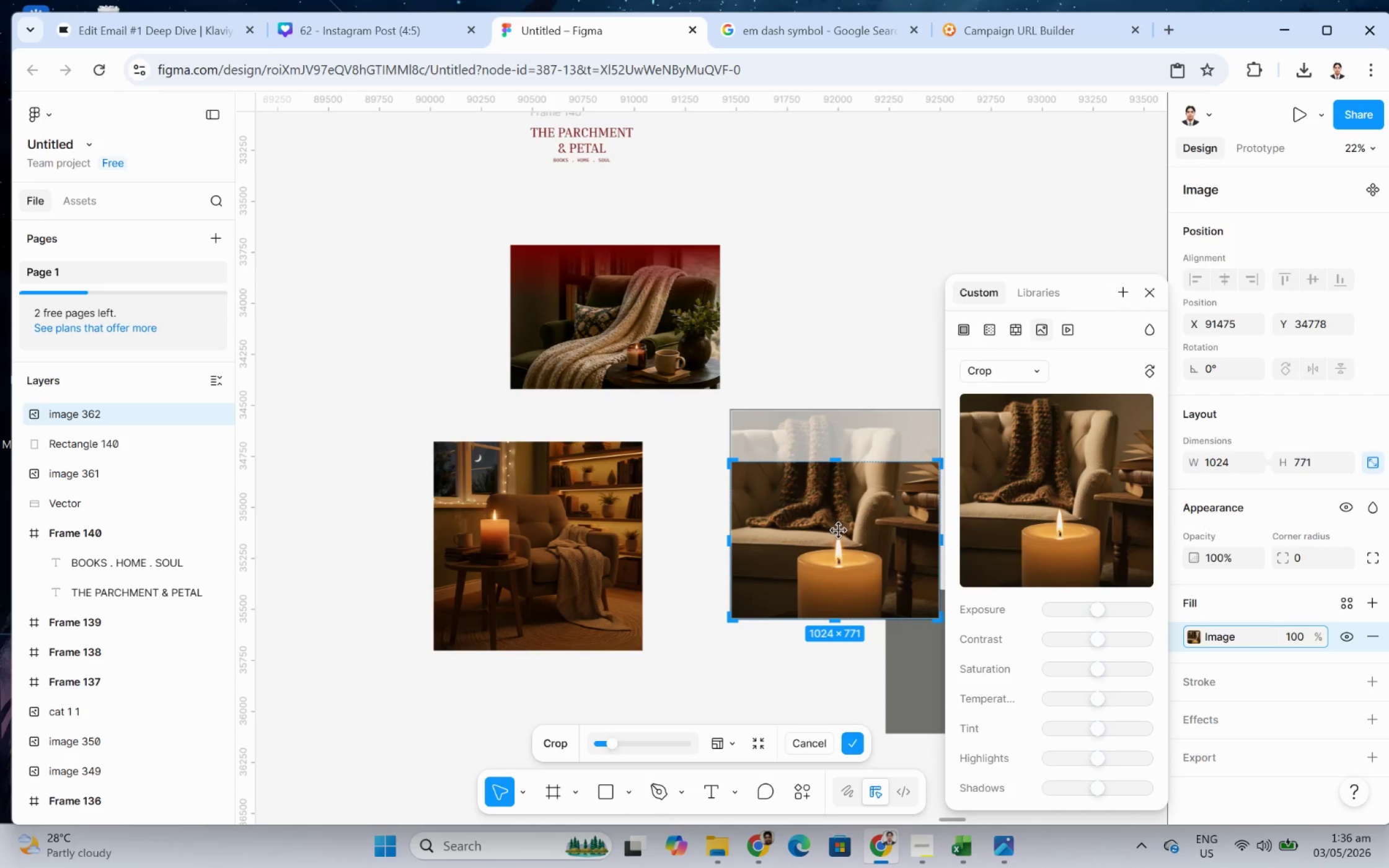 
key(Enter)
 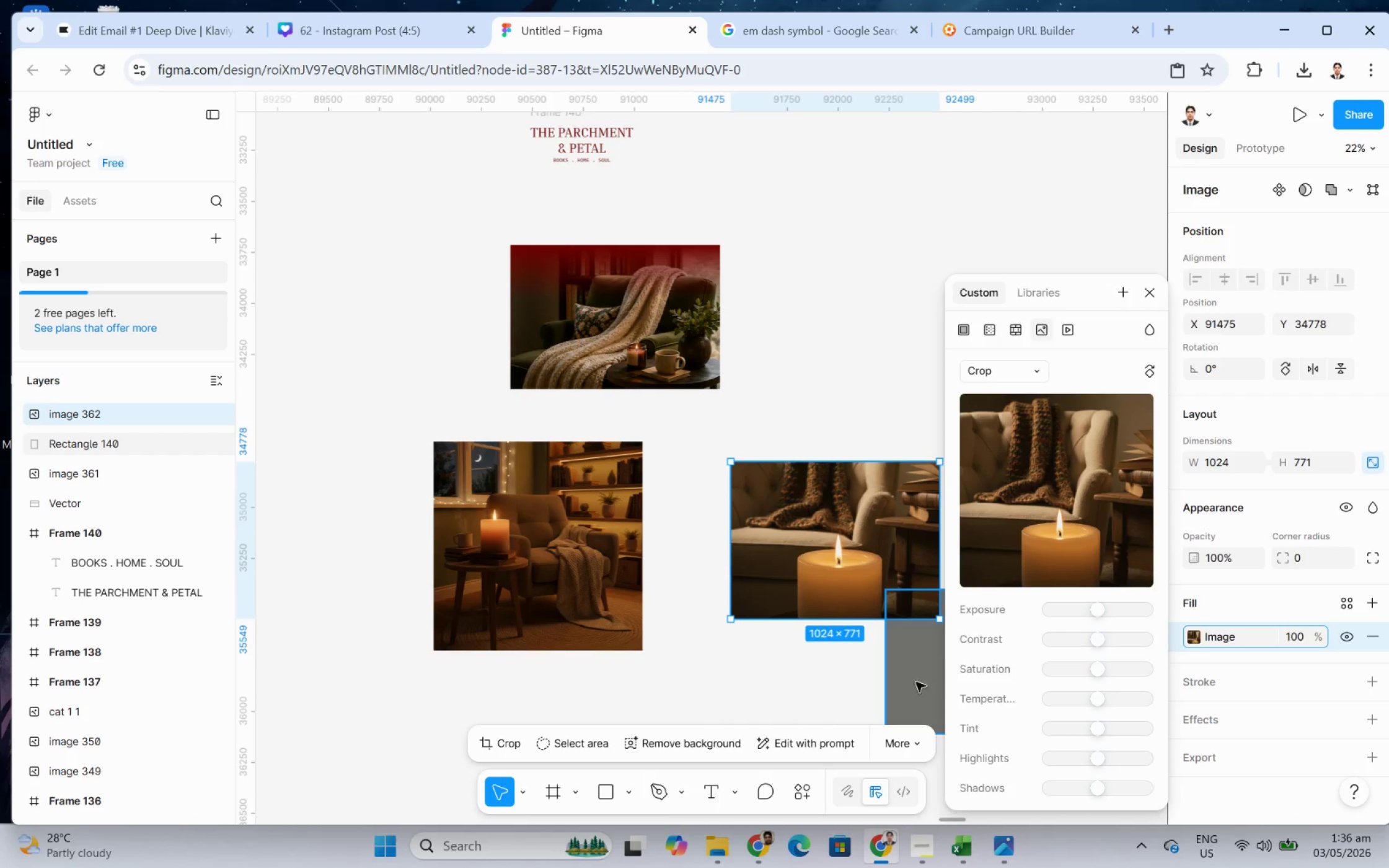 
left_click_drag(start_coordinate=[912, 688], to_coordinate=[760, 561])
 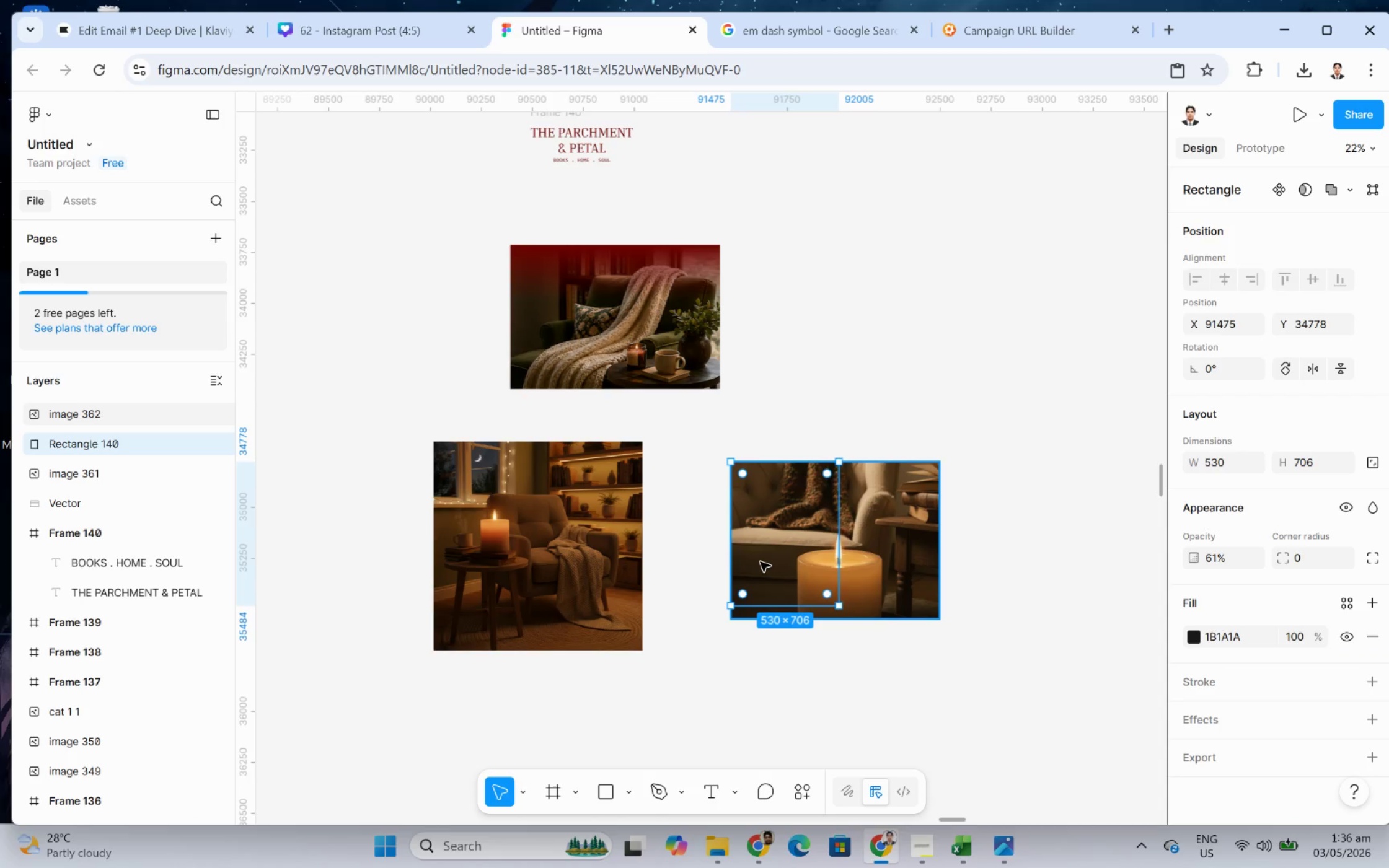 
key(Control+BracketRight)
 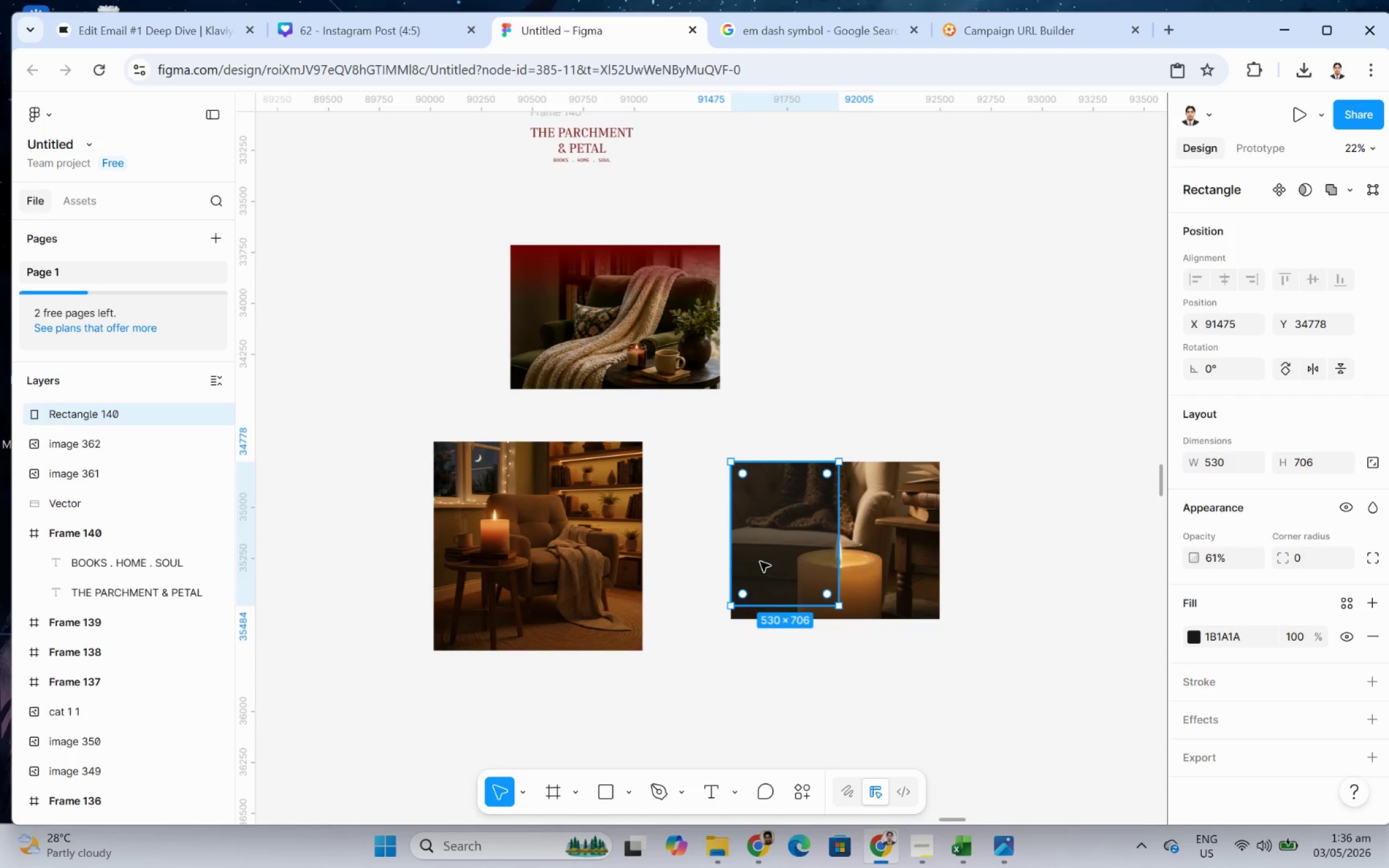 
key(Control+BracketRight)
 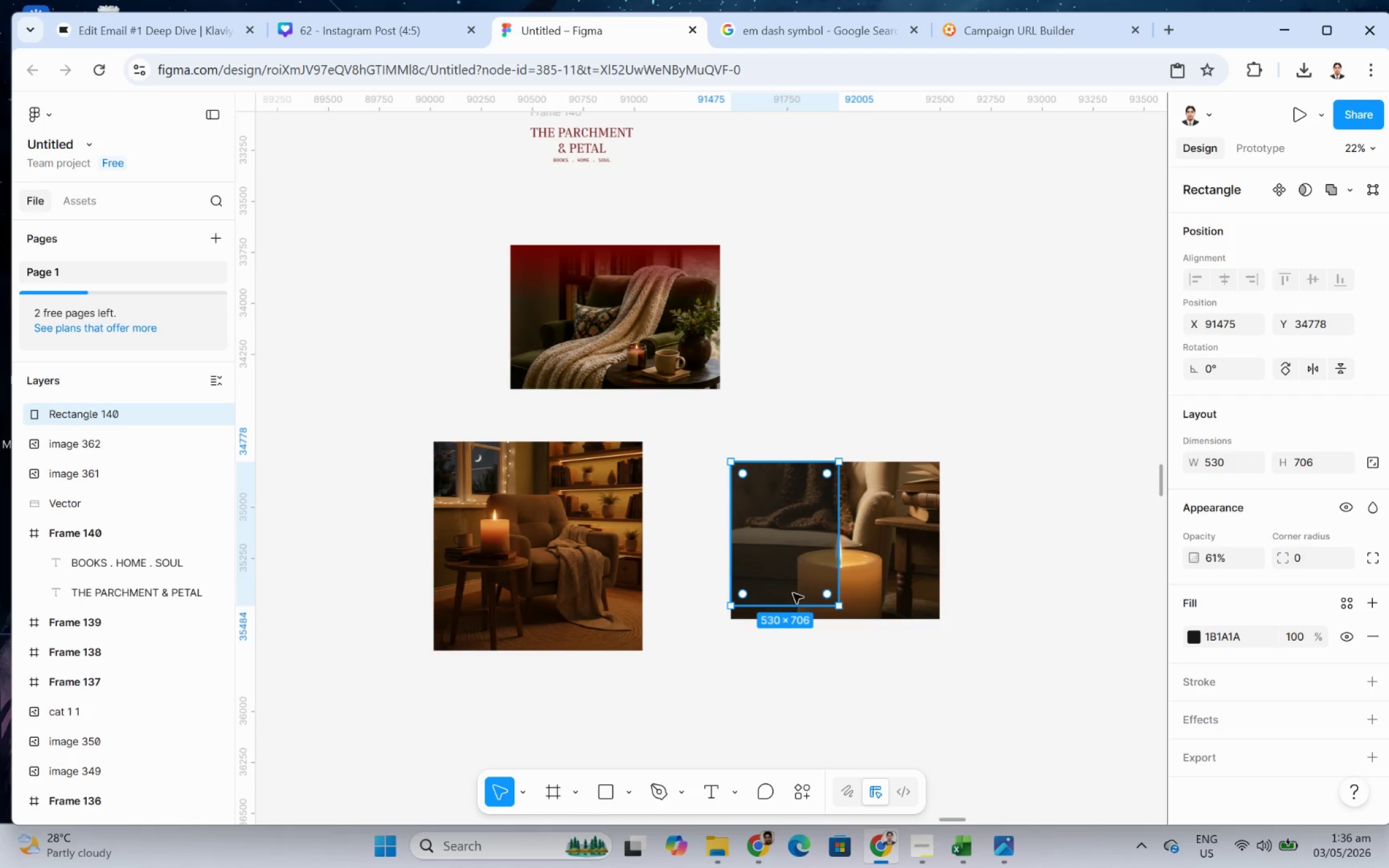 
left_click_drag(start_coordinate=[795, 609], to_coordinate=[798, 616])
 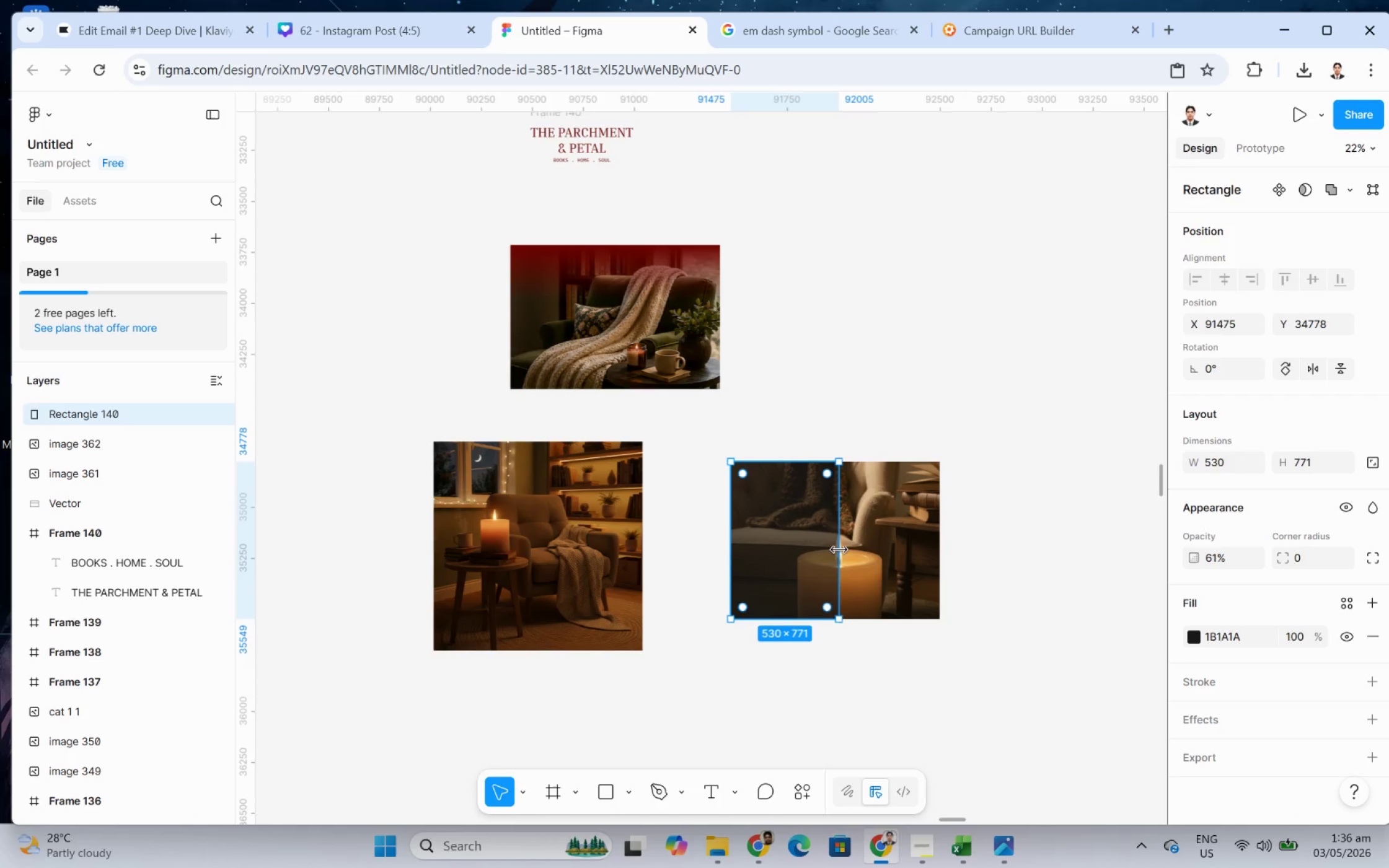 
left_click_drag(start_coordinate=[838, 547], to_coordinate=[939, 541])
 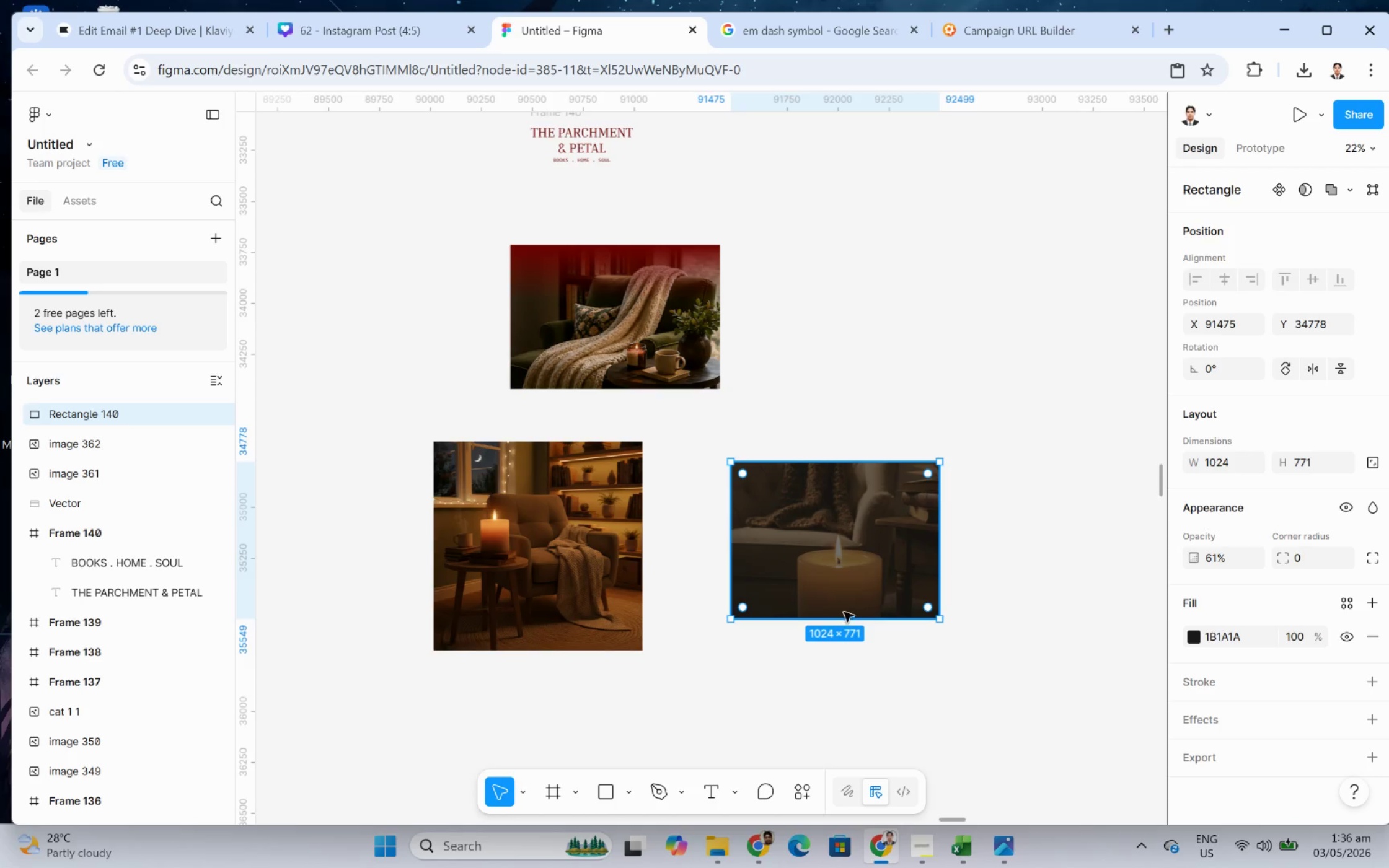 
hold_key(key=ControlLeft, duration=0.59)
scroll: coordinate [889, 603], scroll_direction: up, amount: 5.0
 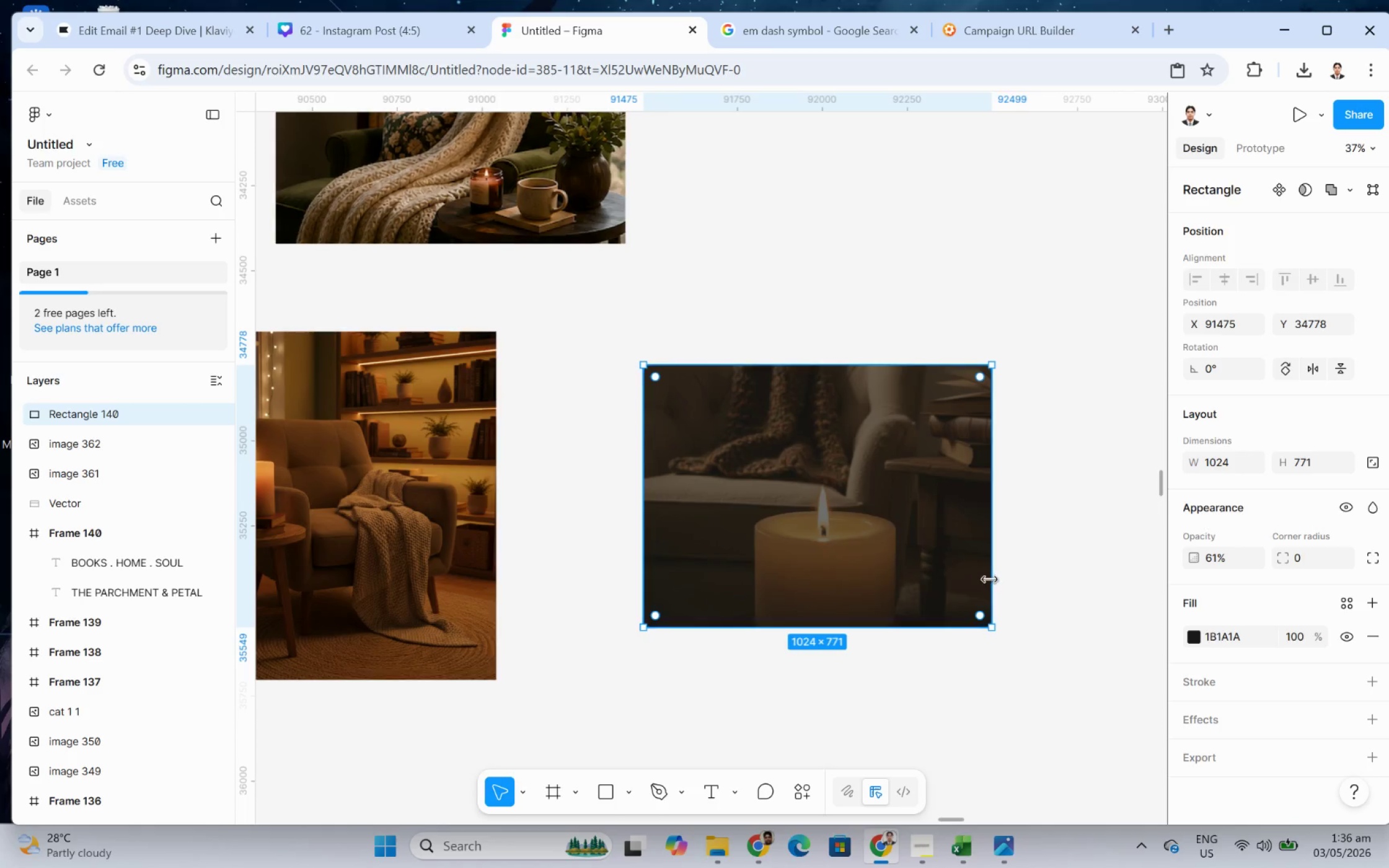 
hold_key(key=ControlLeft, duration=0.33)
scroll: coordinate [991, 572], scroll_direction: up, amount: 3.0
 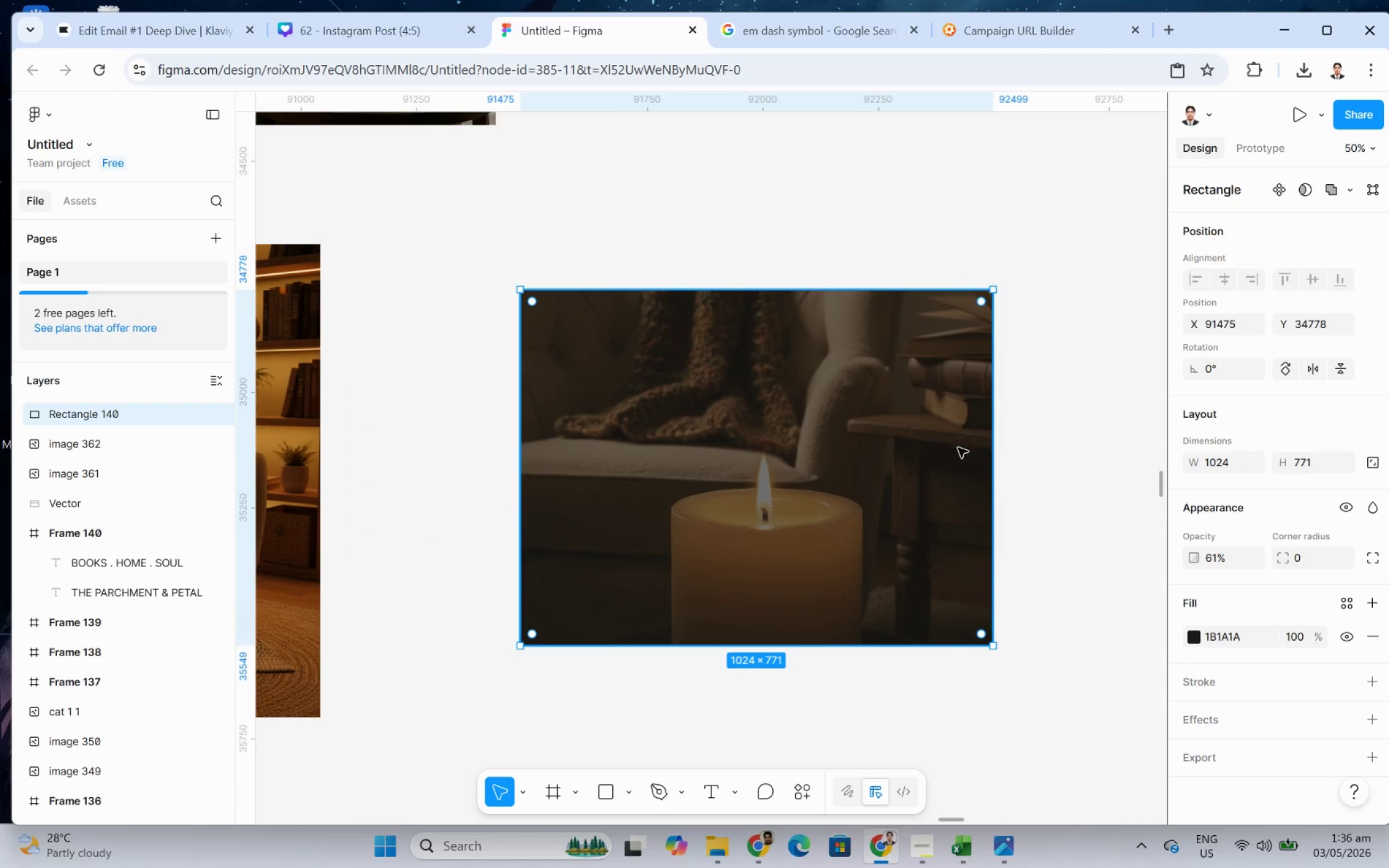 
left_click([937, 447])
 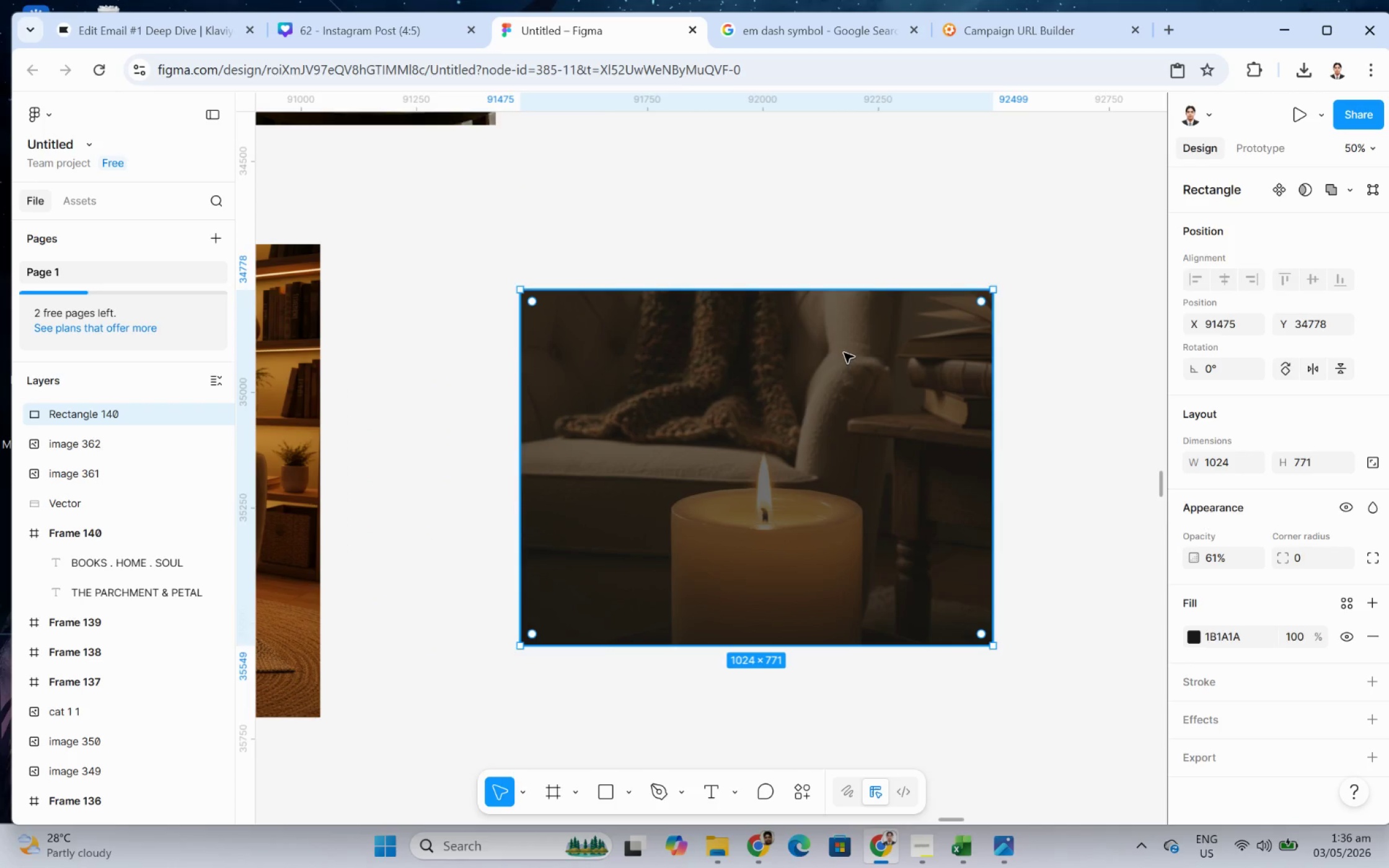 
left_click([833, 343])
 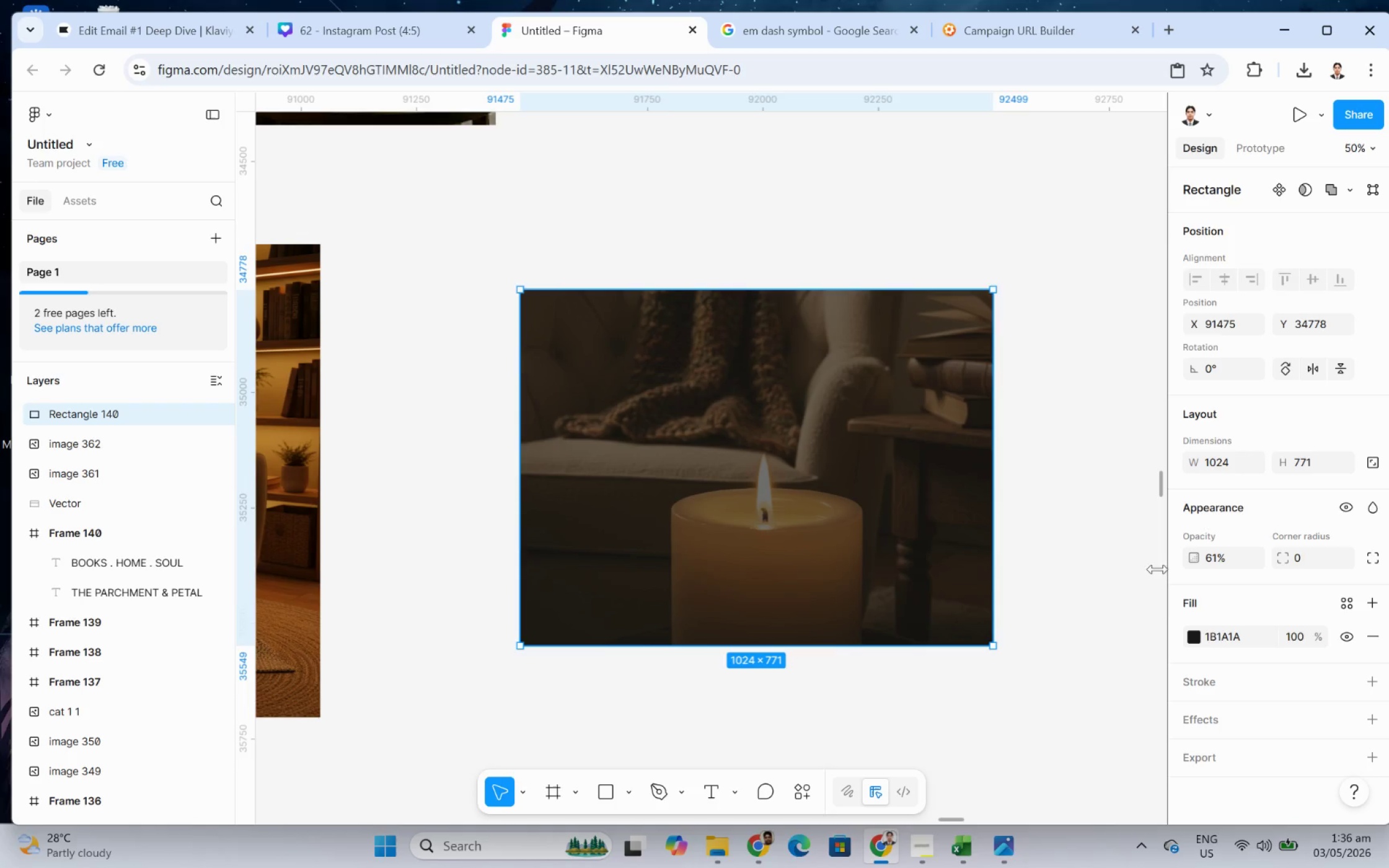 
left_click([1189, 641])
 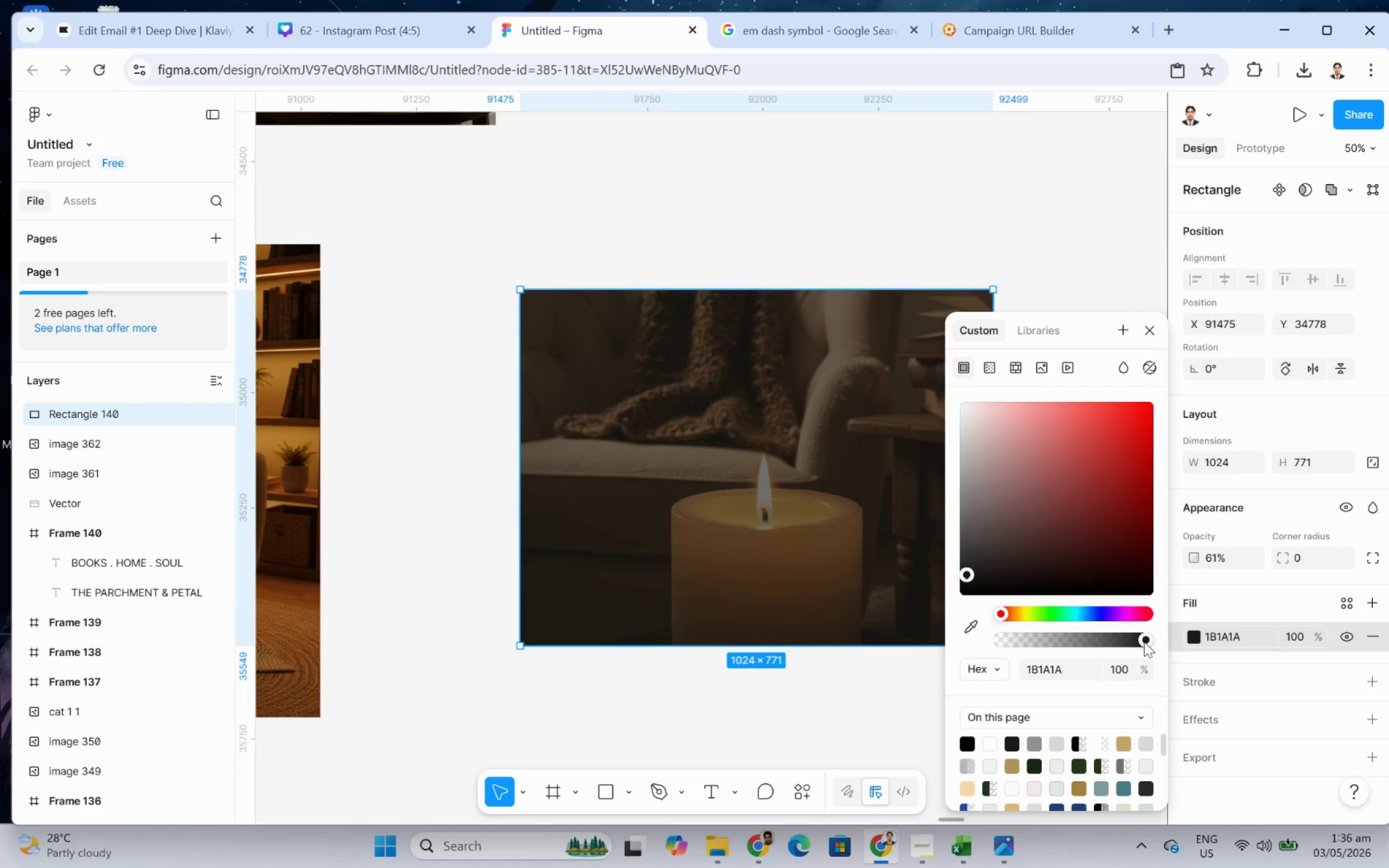 
left_click_drag(start_coordinate=[963, 567], to_coordinate=[937, 625])
 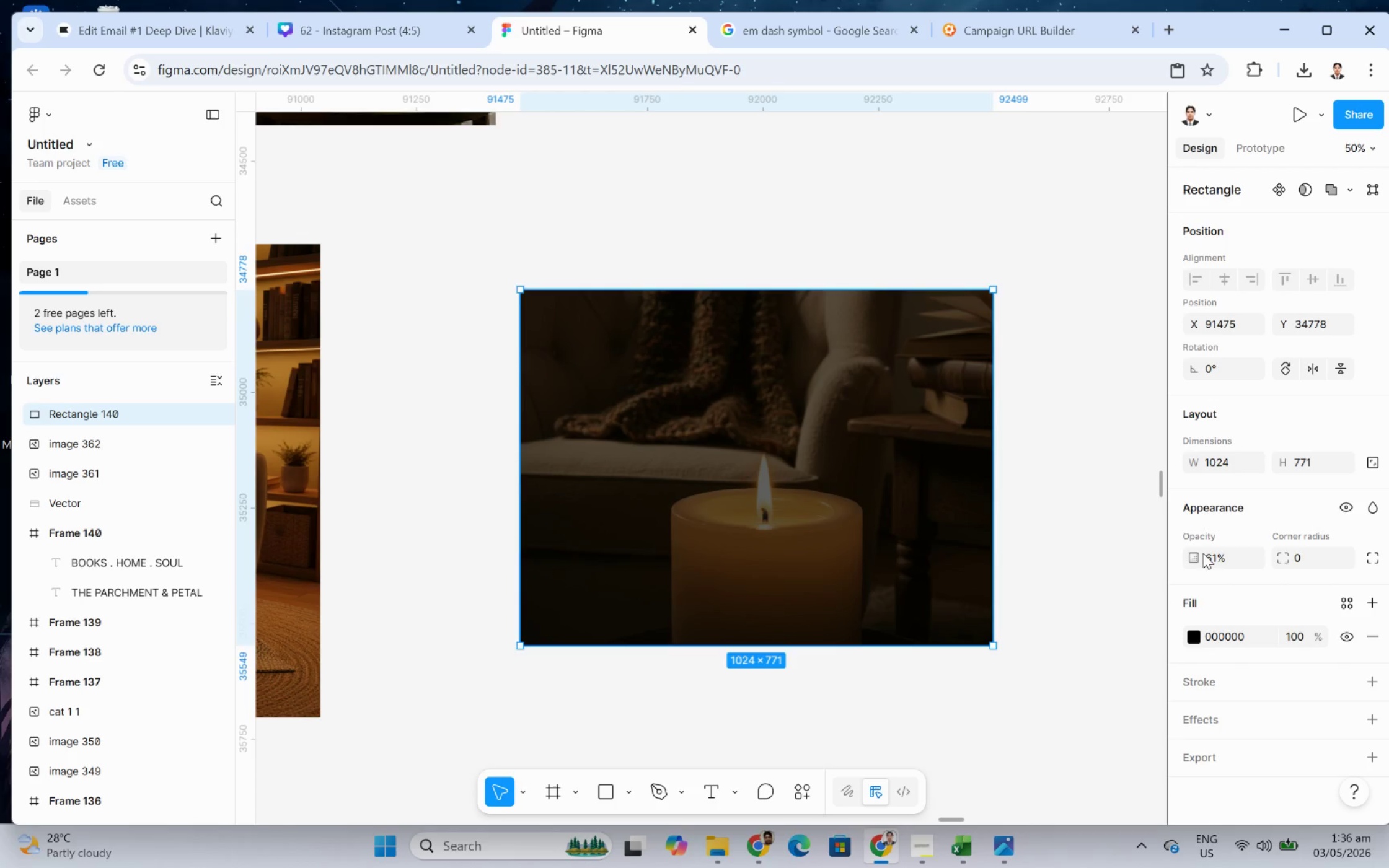 
left_click_drag(start_coordinate=[1194, 560], to_coordinate=[664, 464])
 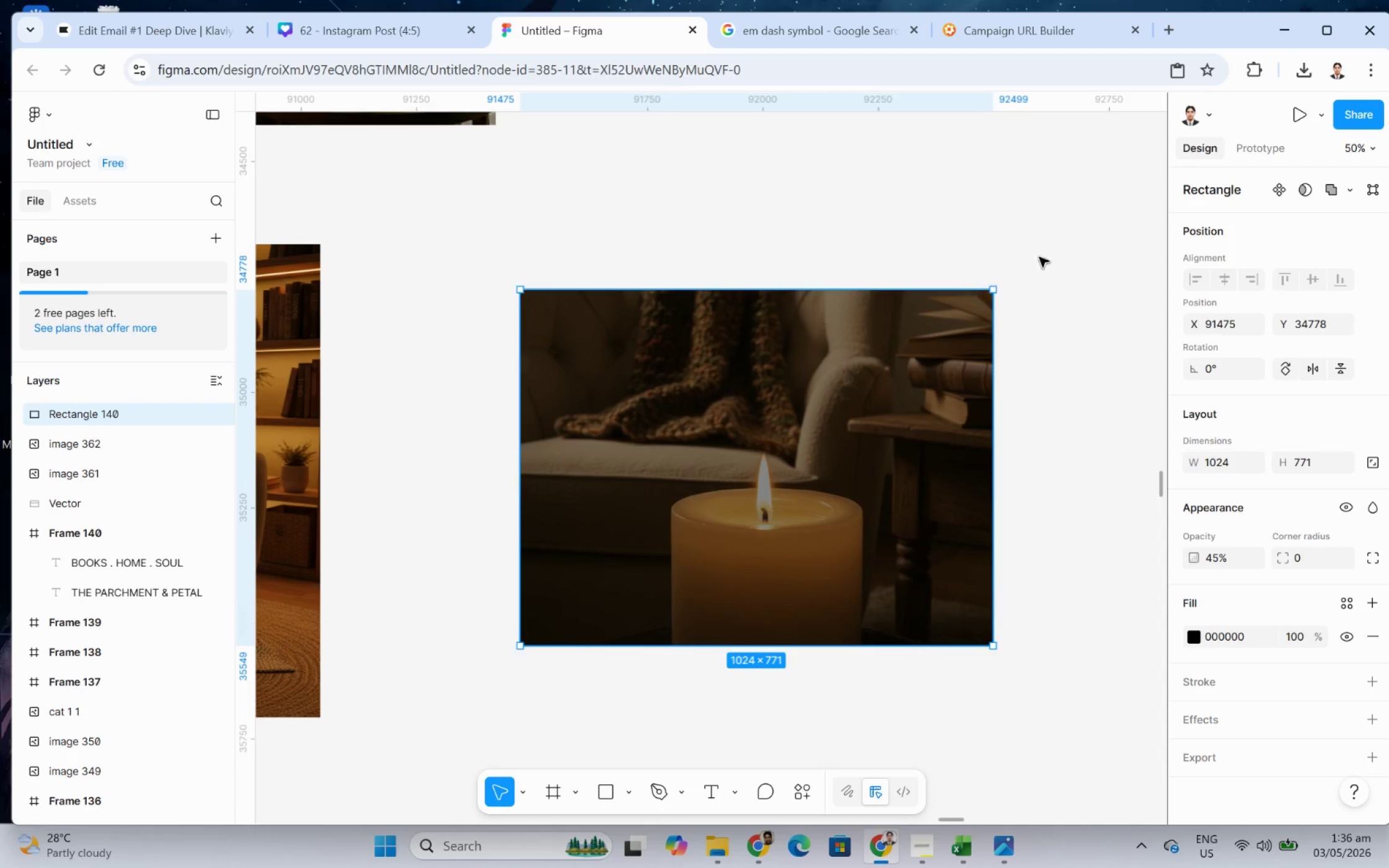 
left_click([1047, 253])
 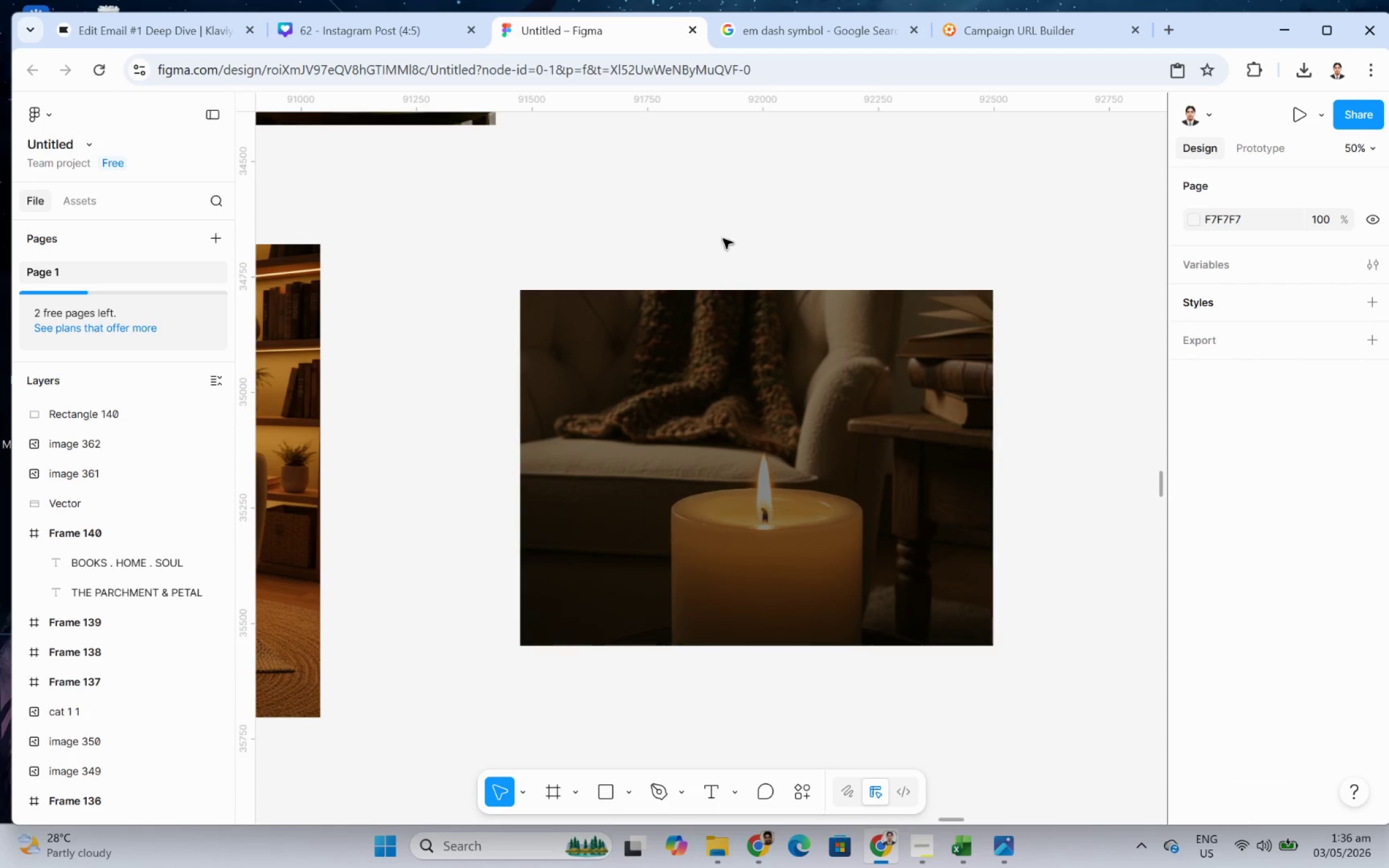 
left_click_drag(start_coordinate=[723, 238], to_coordinate=[932, 771])
 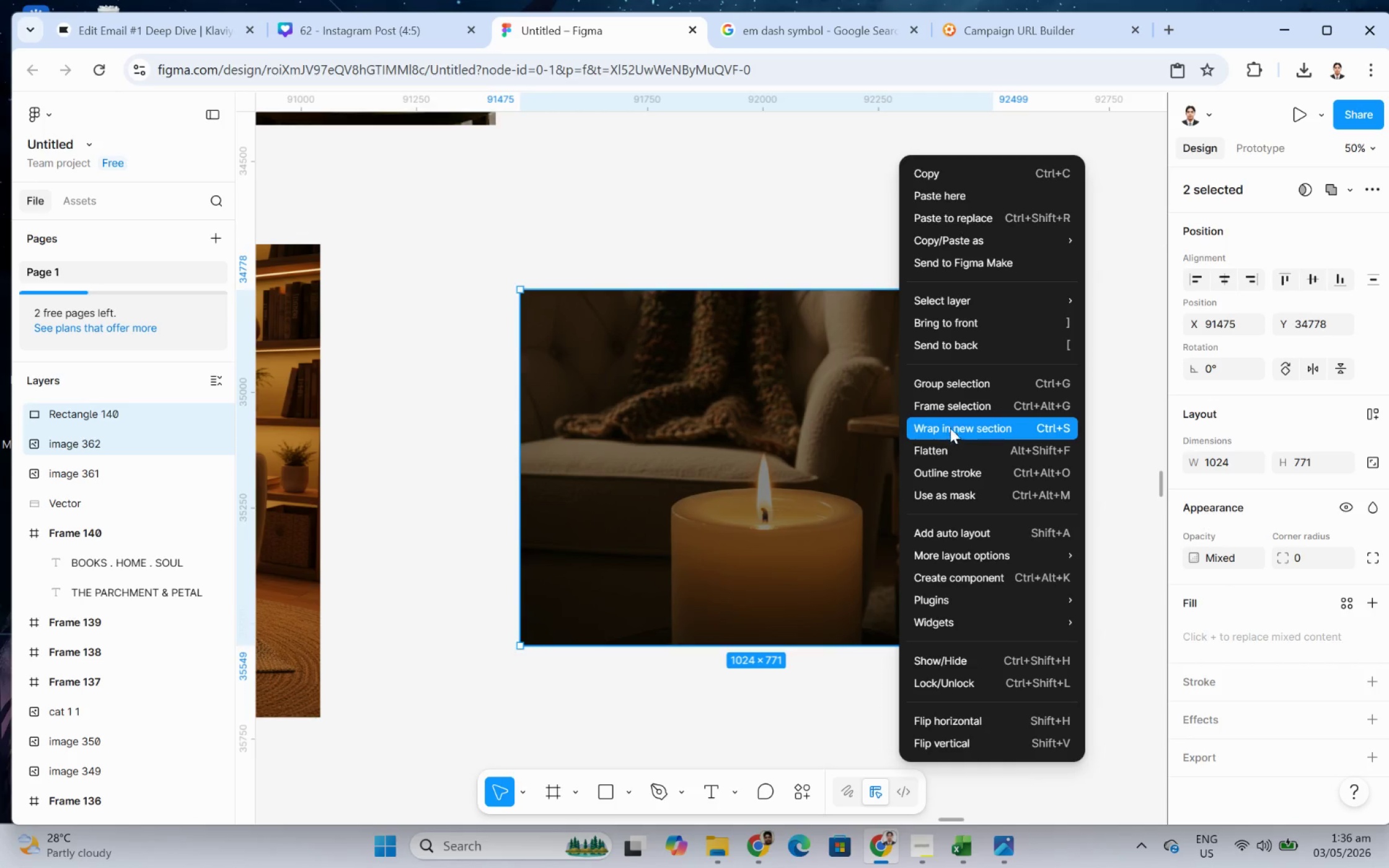 
left_click([956, 406])
 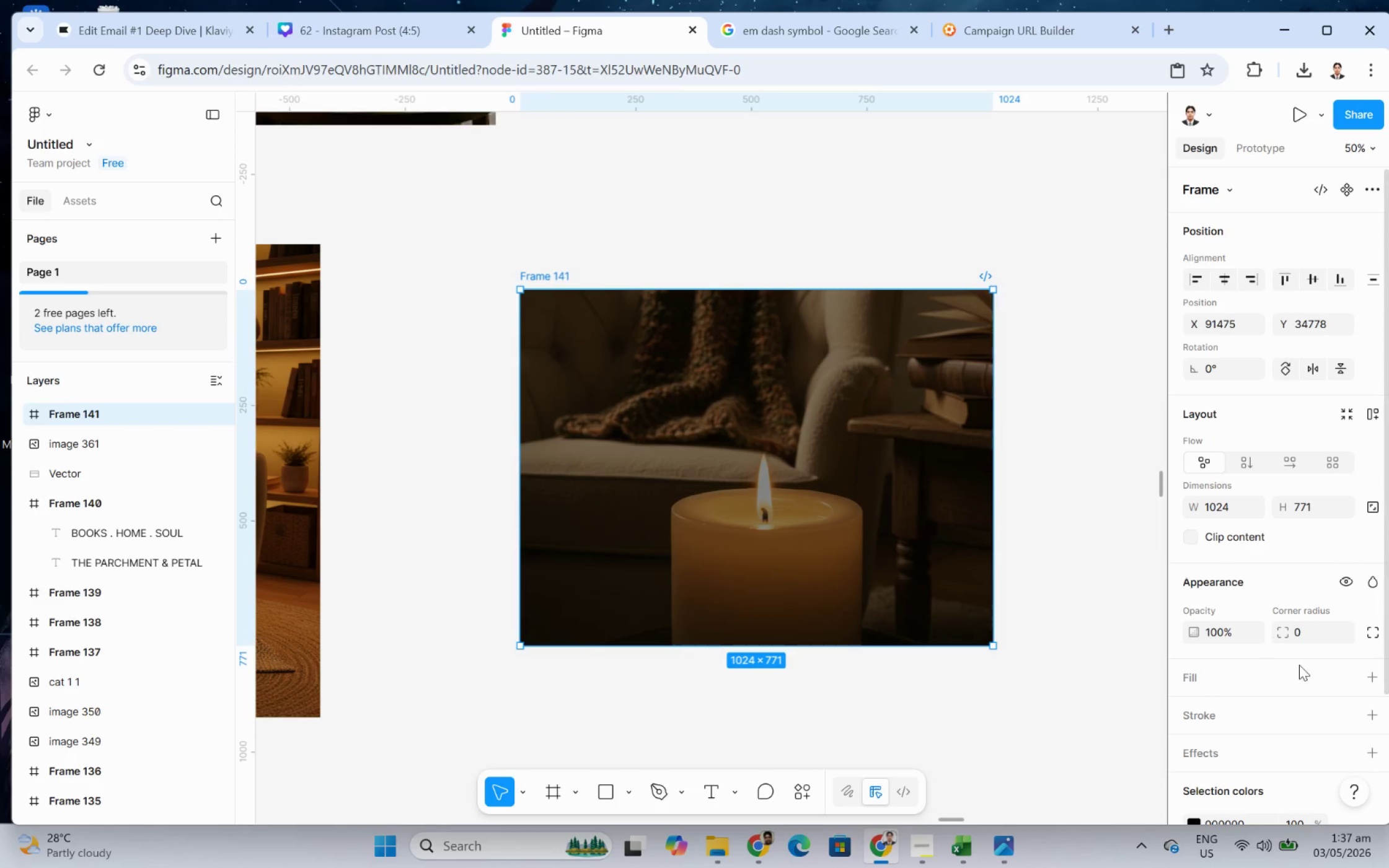 
scroll: coordinate [1301, 667], scroll_direction: down, amount: 3.0
 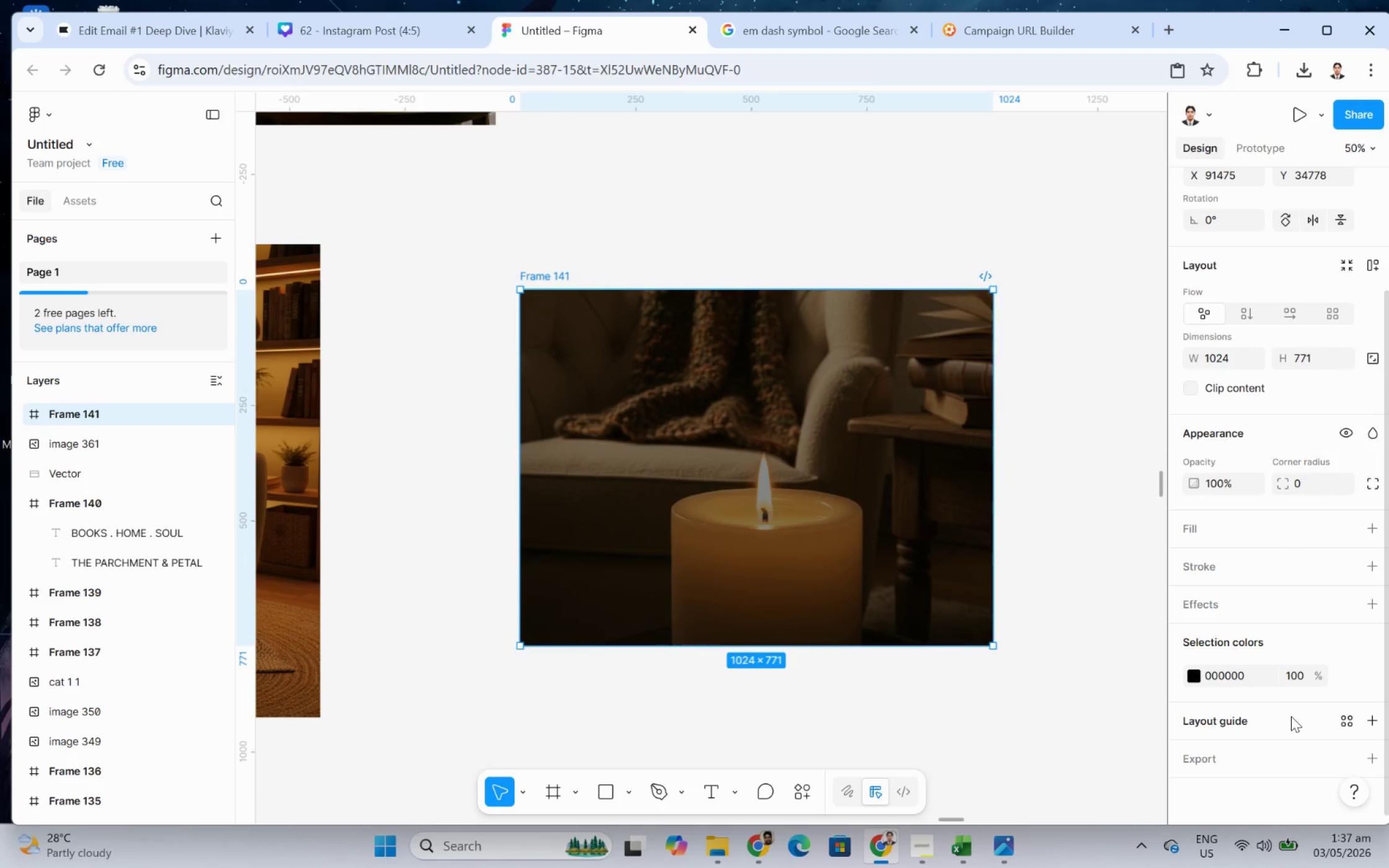 
left_click([1292, 718])
 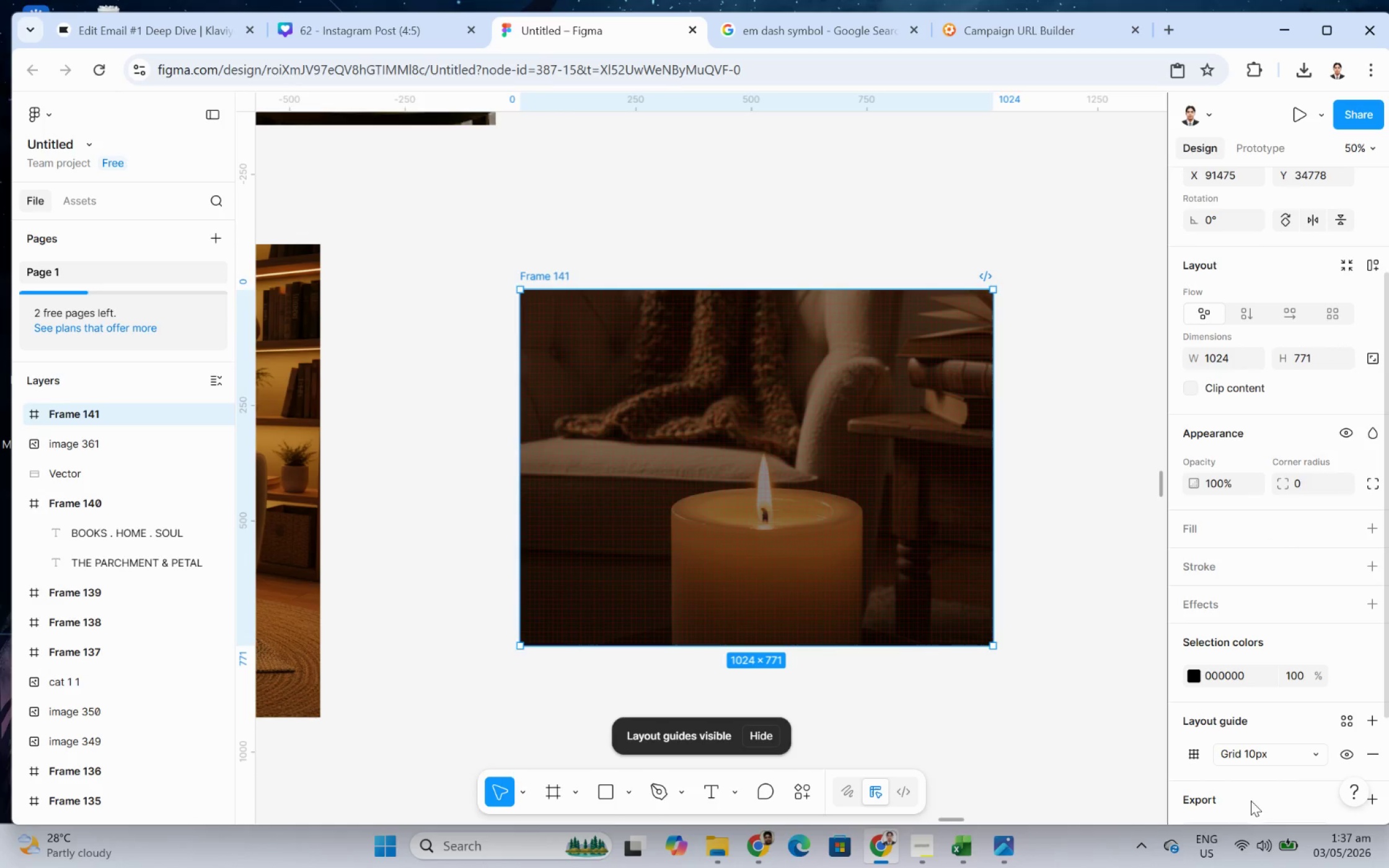 
scroll: coordinate [1253, 791], scroll_direction: down, amount: 3.0
 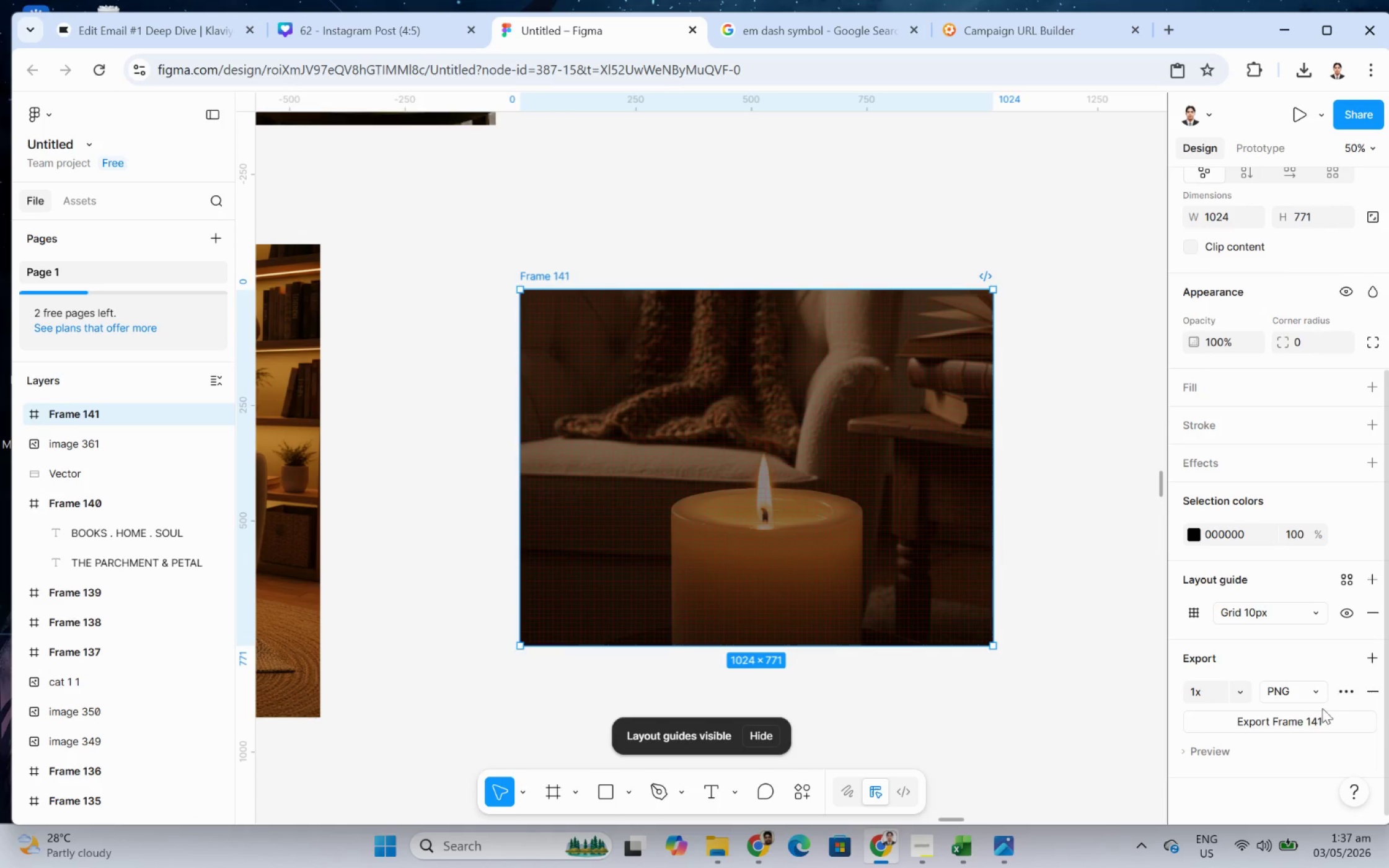 
left_click_drag(start_coordinate=[1319, 717], to_coordinate=[1326, 633])
 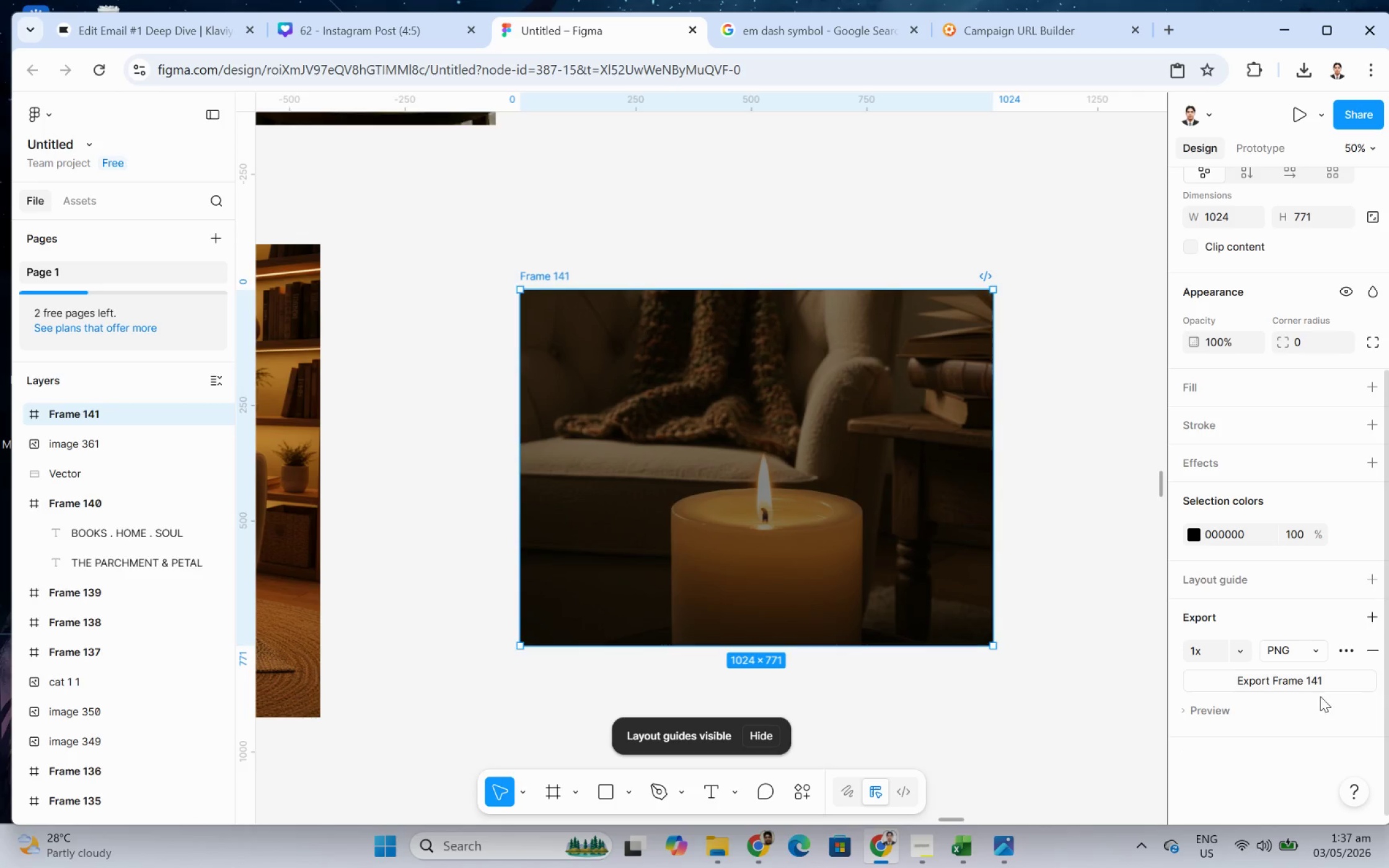 
left_click([1308, 683])
 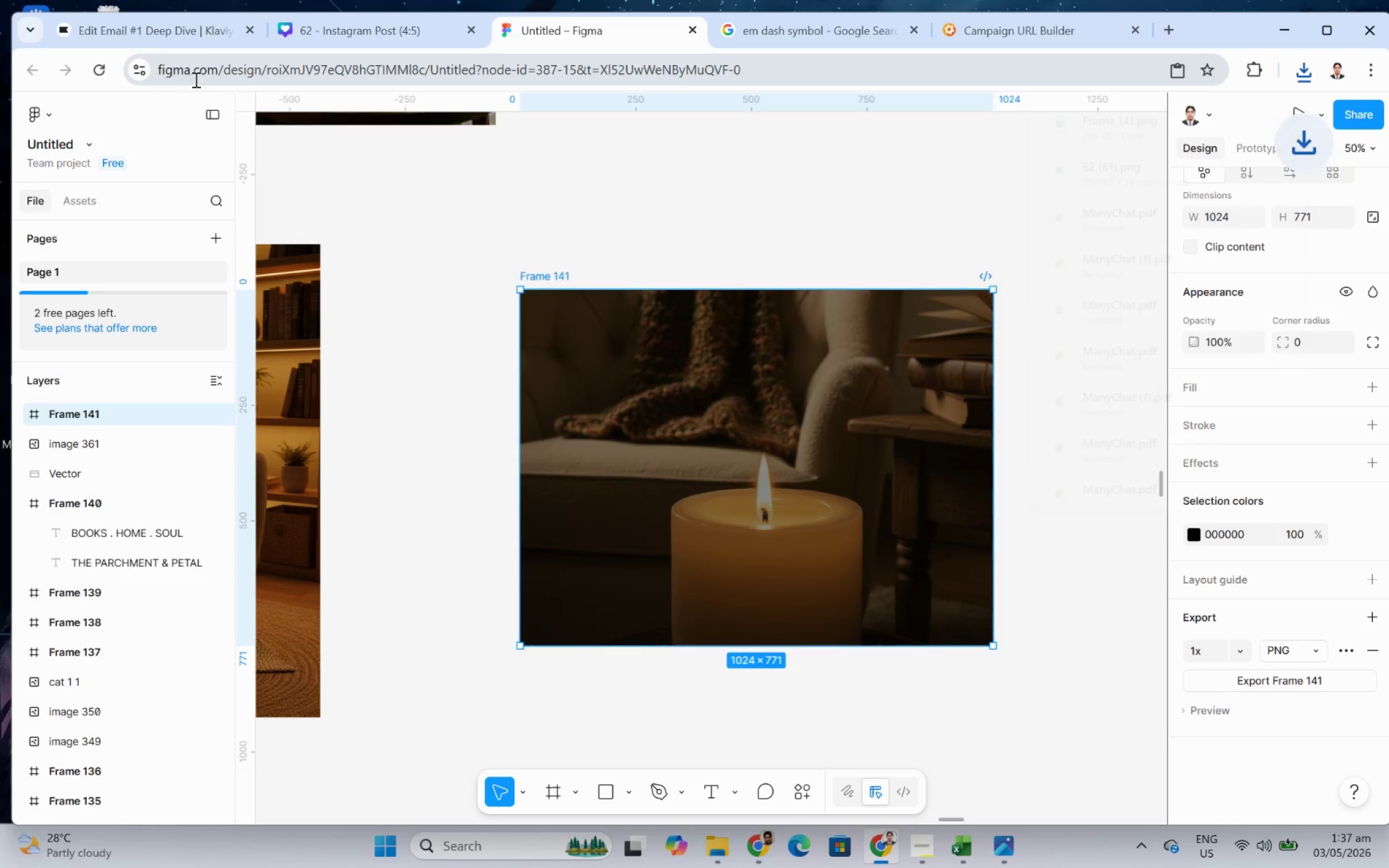 
left_click([167, 36])
 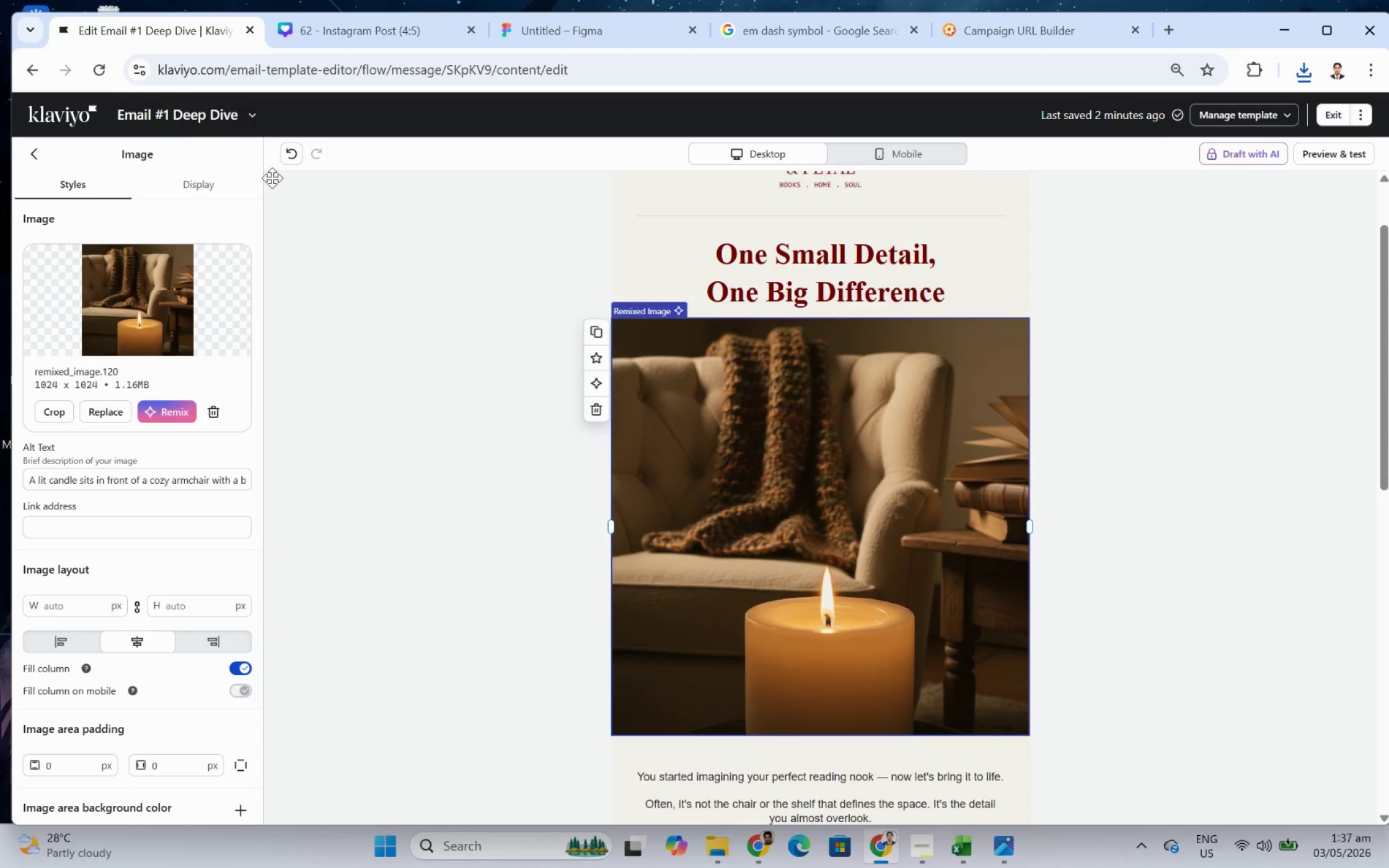 
wait(9.05)
 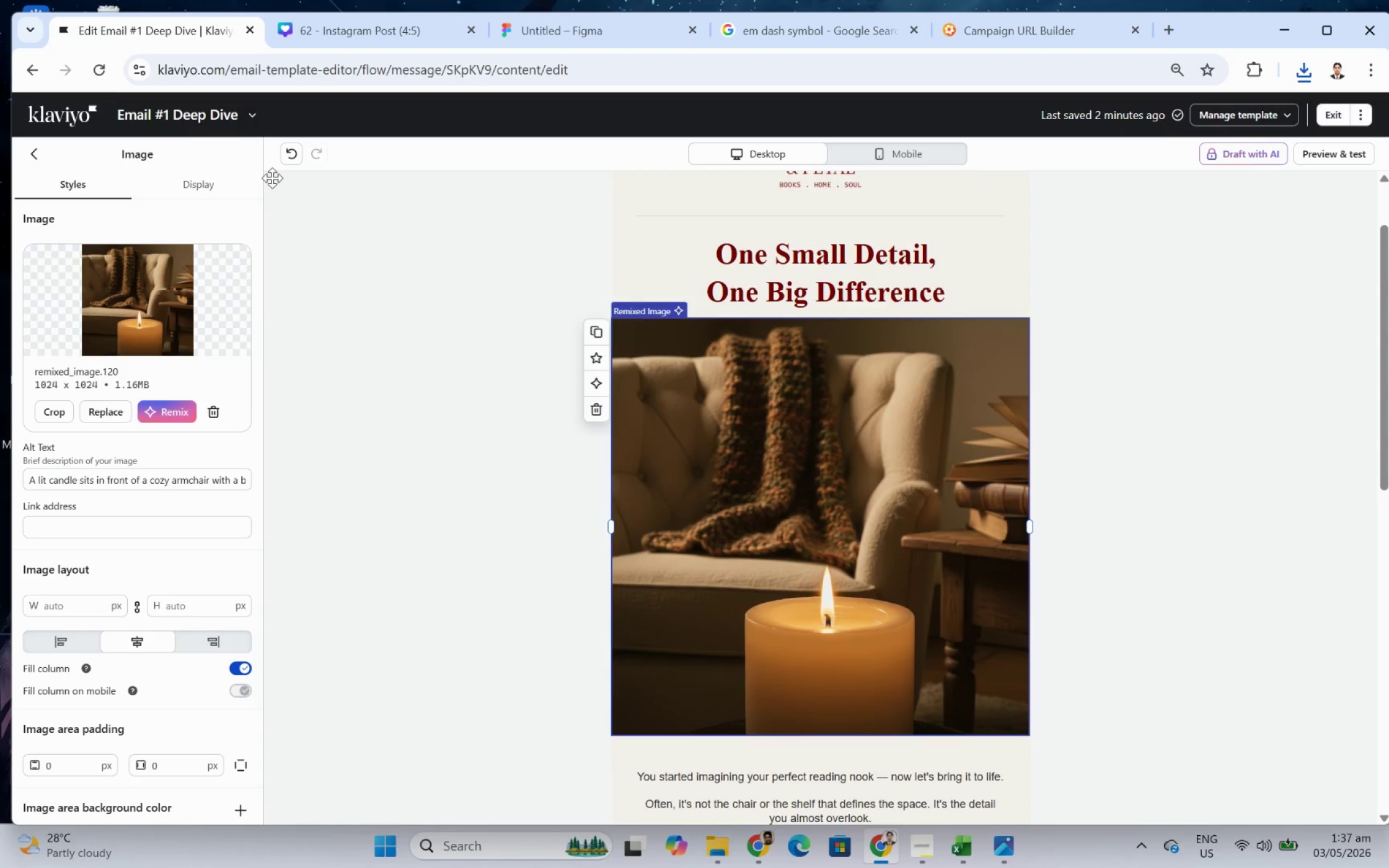 
double_click([154, 486])
 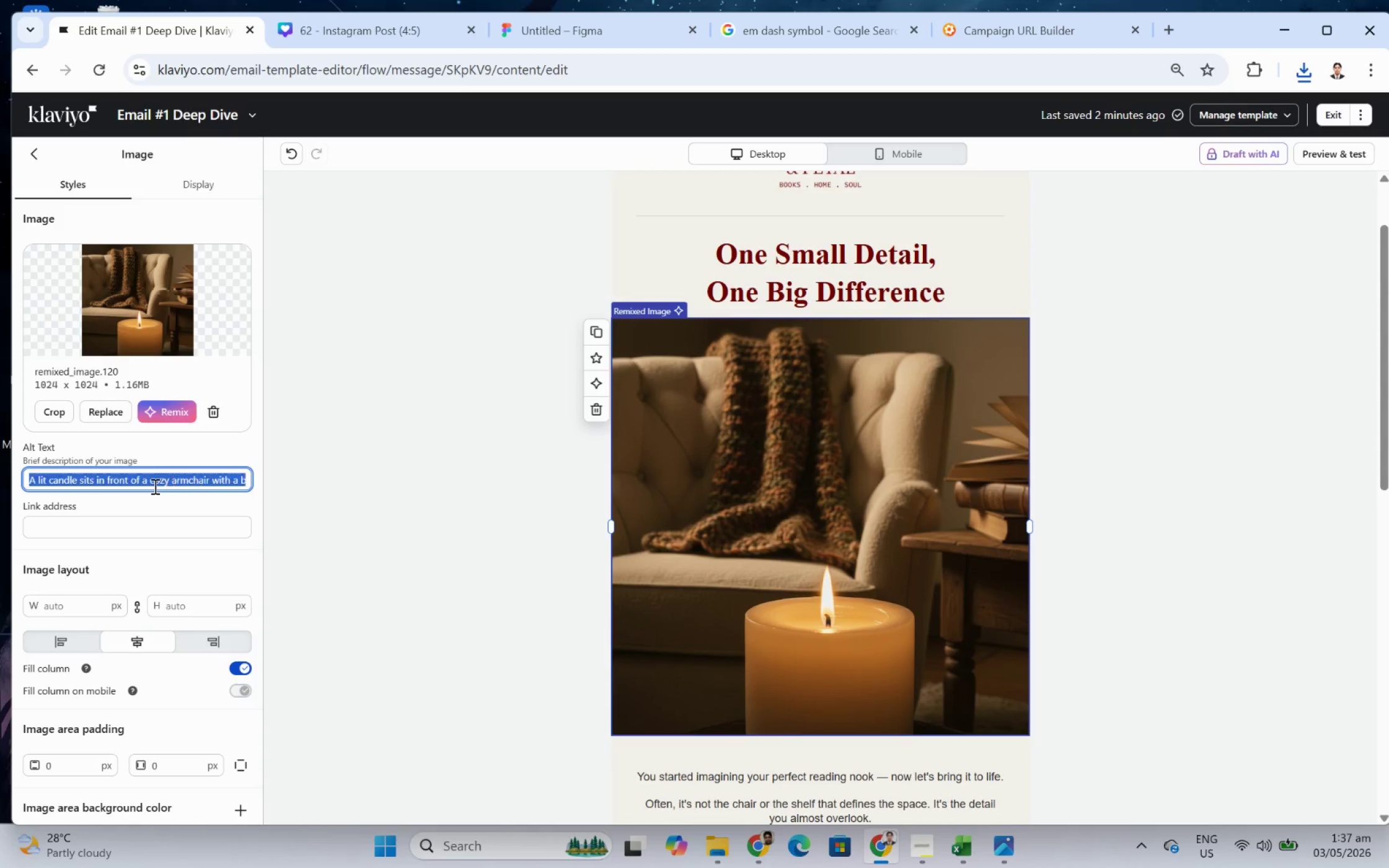 
triple_click([154, 486])
 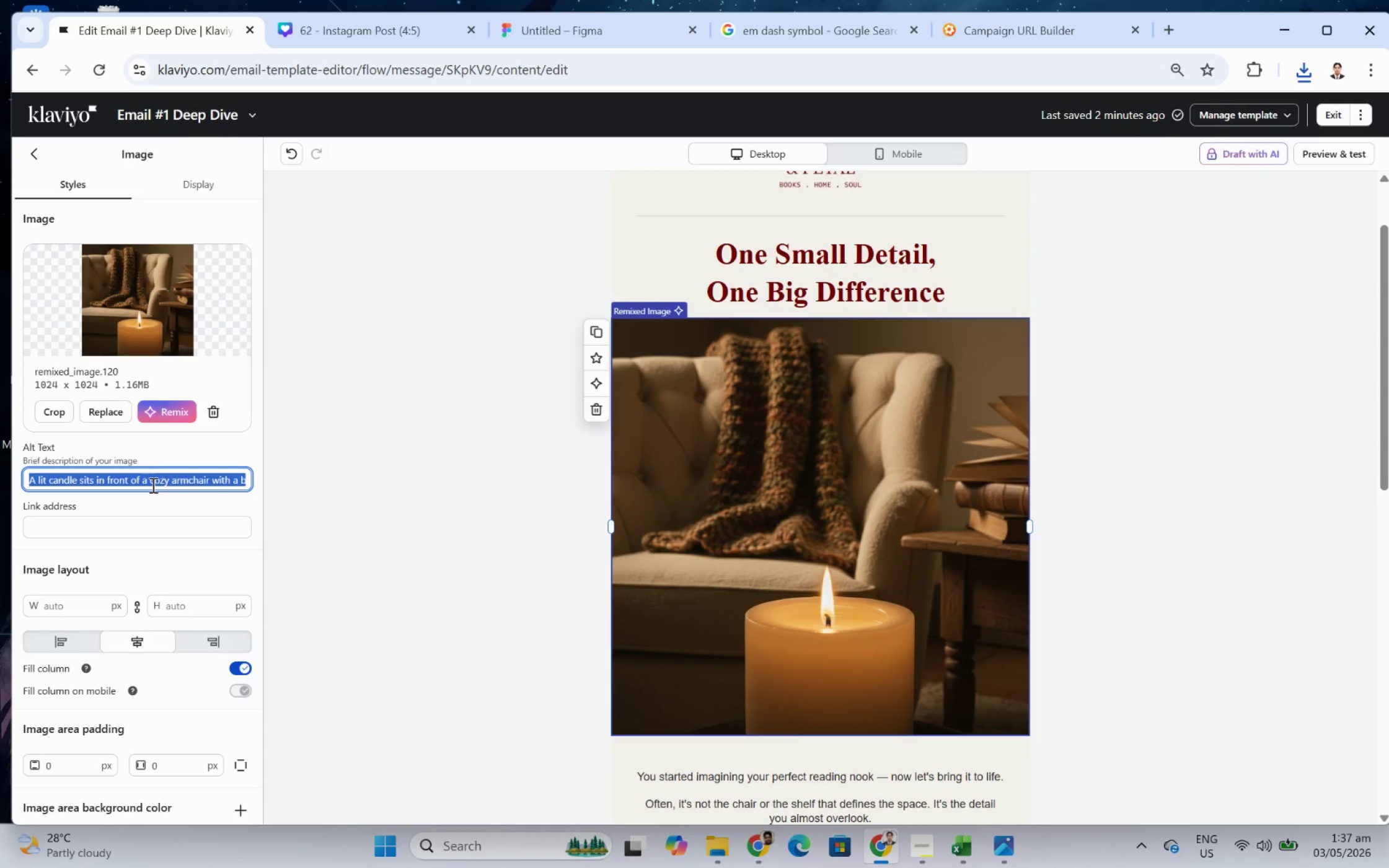 
key(Control+C)
 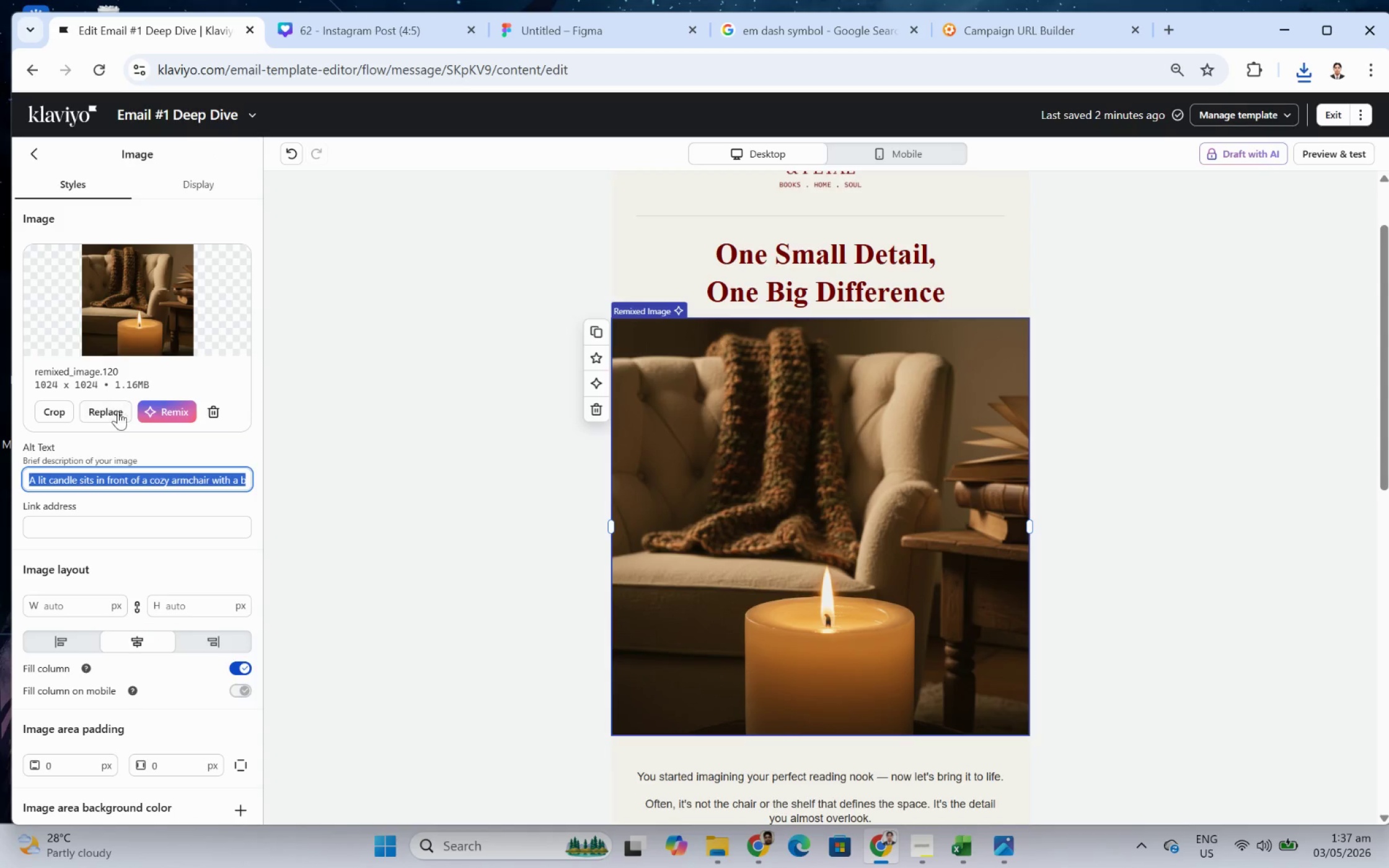 
left_click([118, 417])
 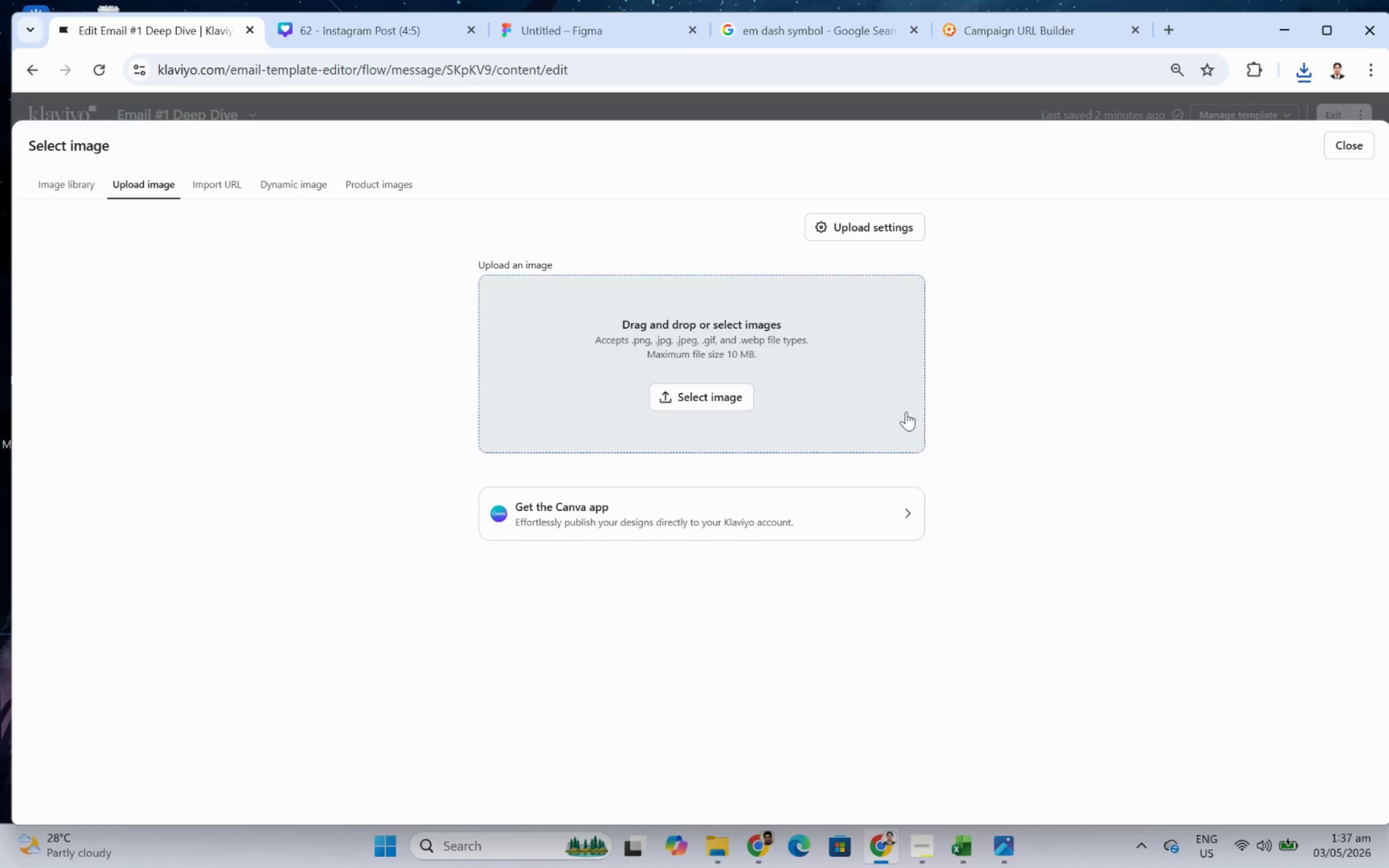 
left_click([719, 401])
 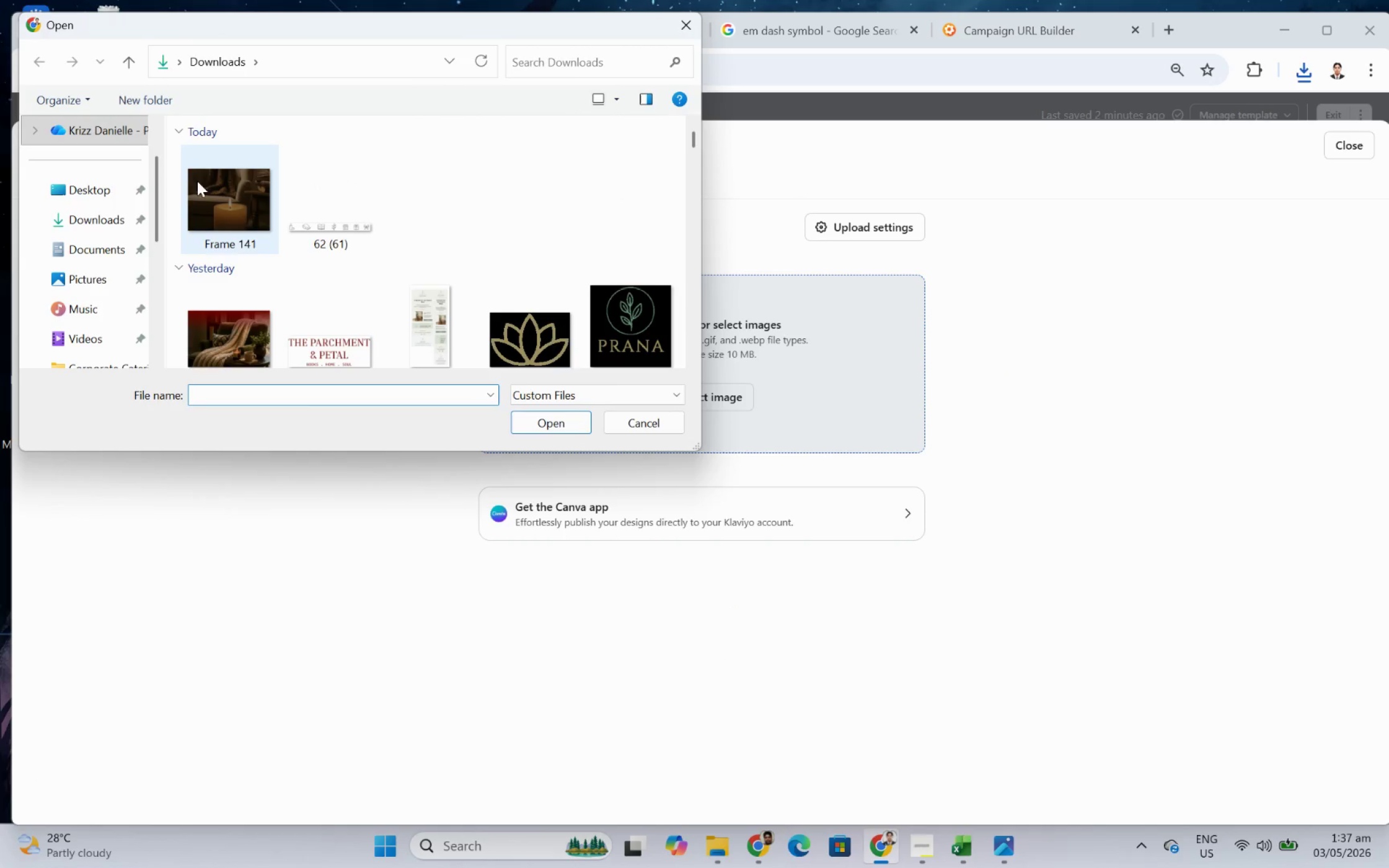 
double_click([205, 194])
 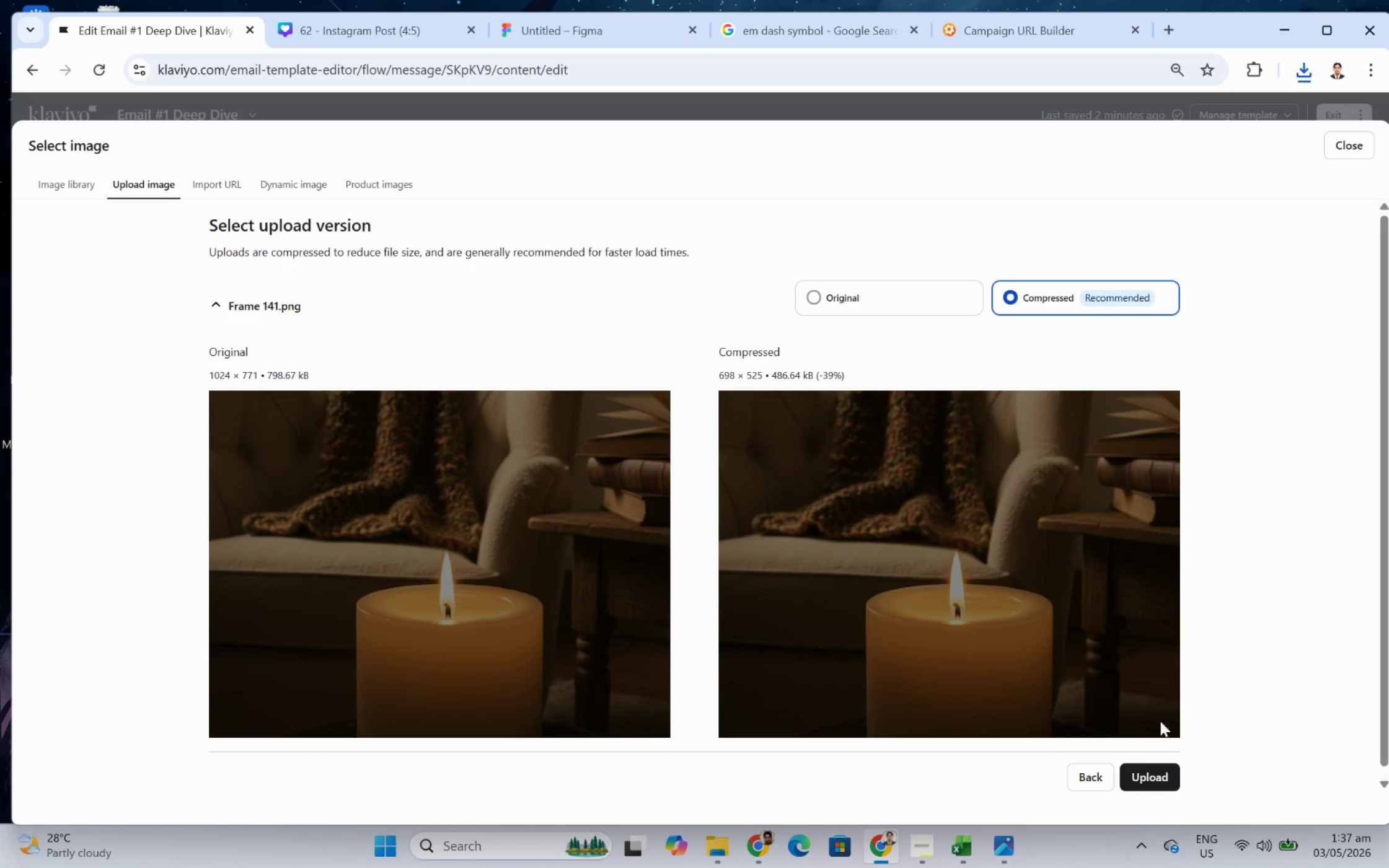 
left_click([1151, 778])
 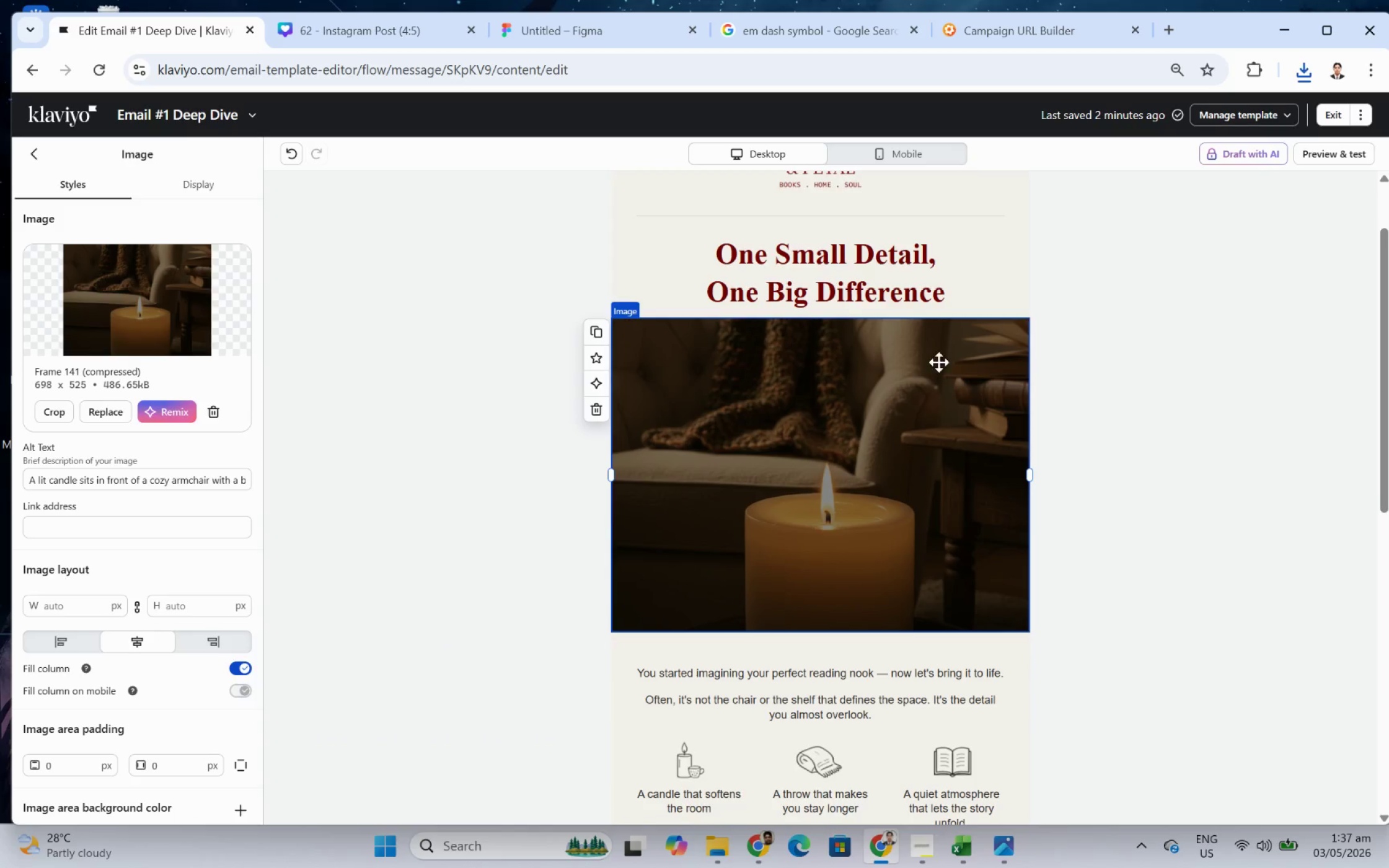 
wait(7.16)
 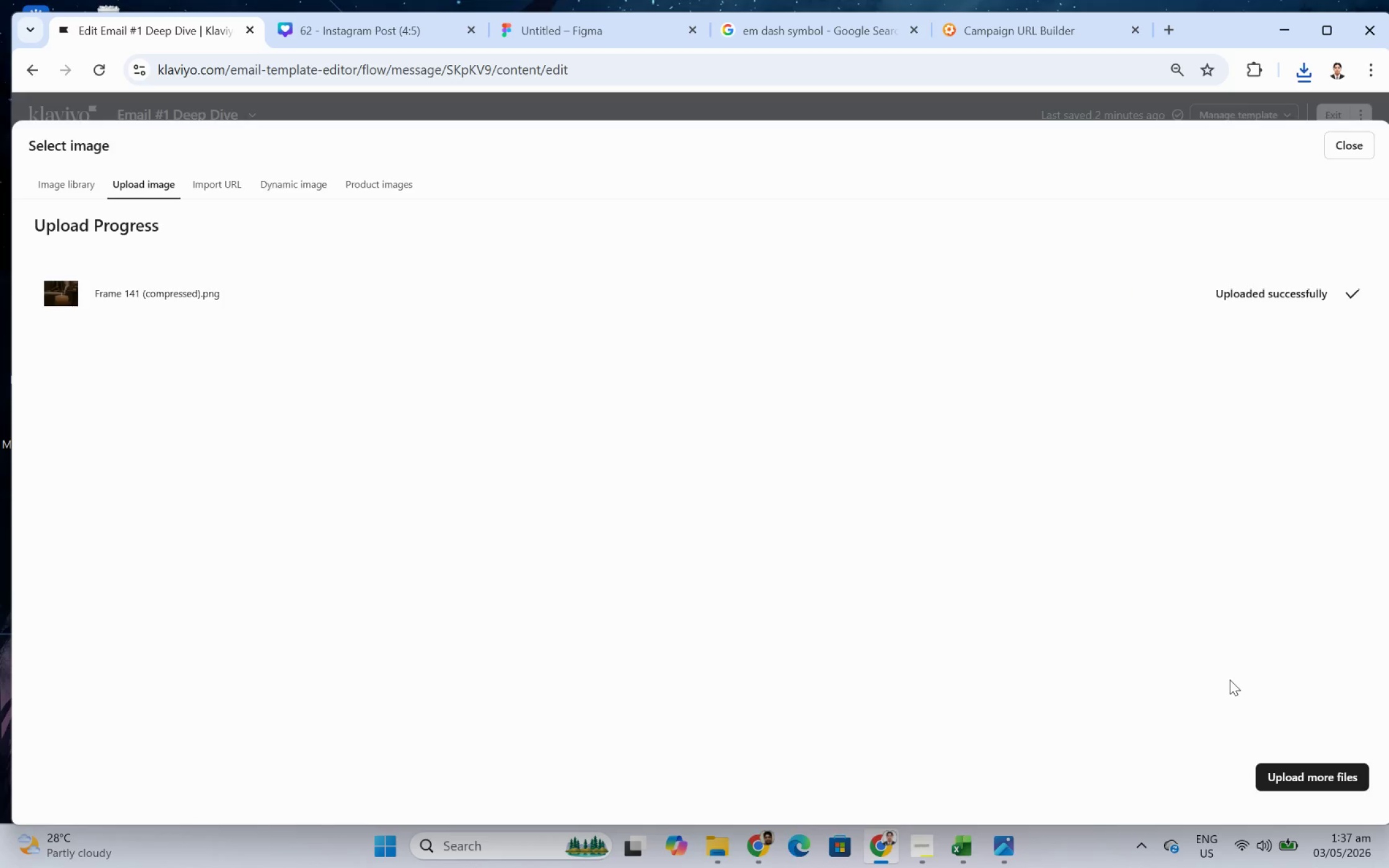 
left_click([865, 275])
 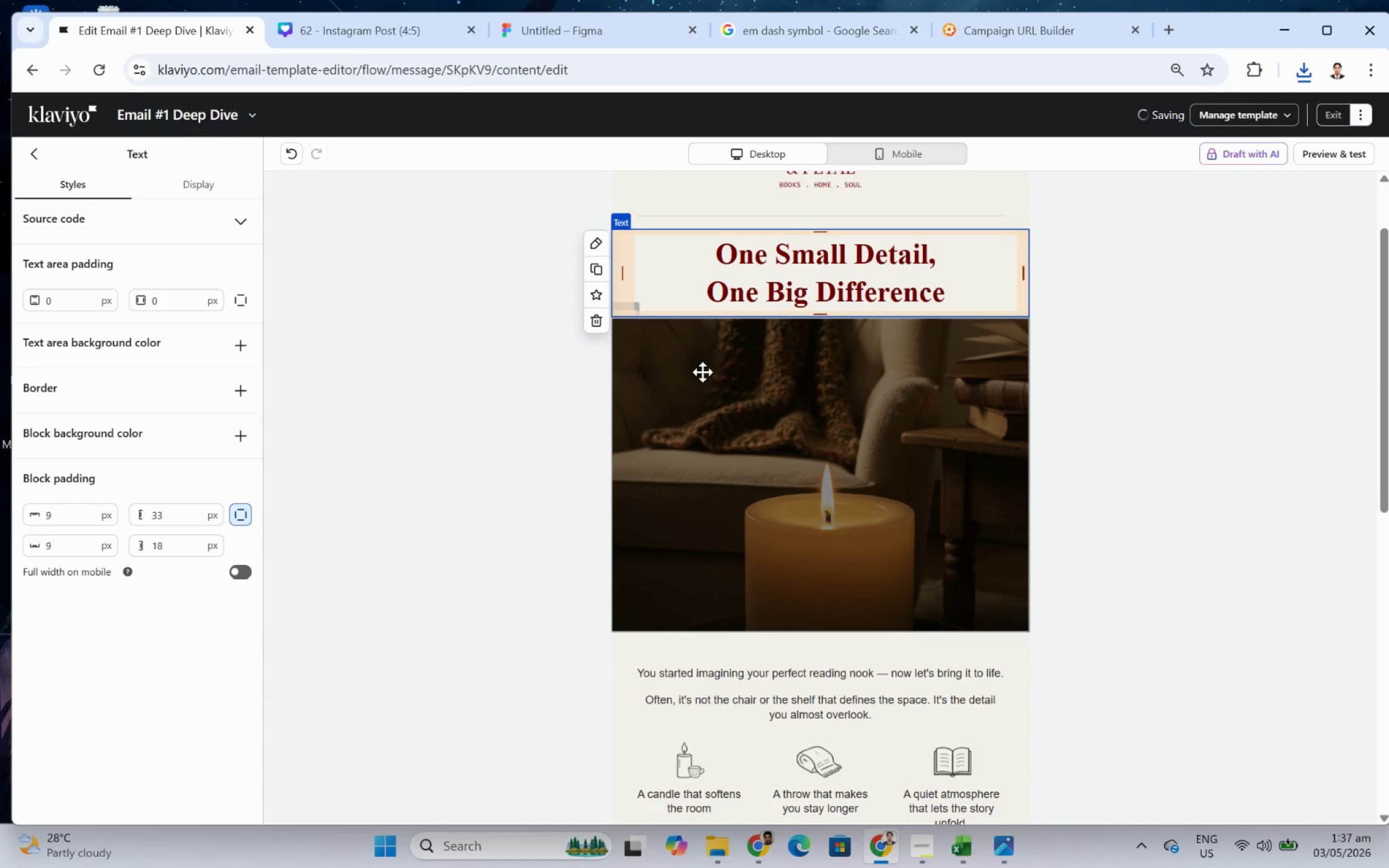 
left_click([717, 470])
 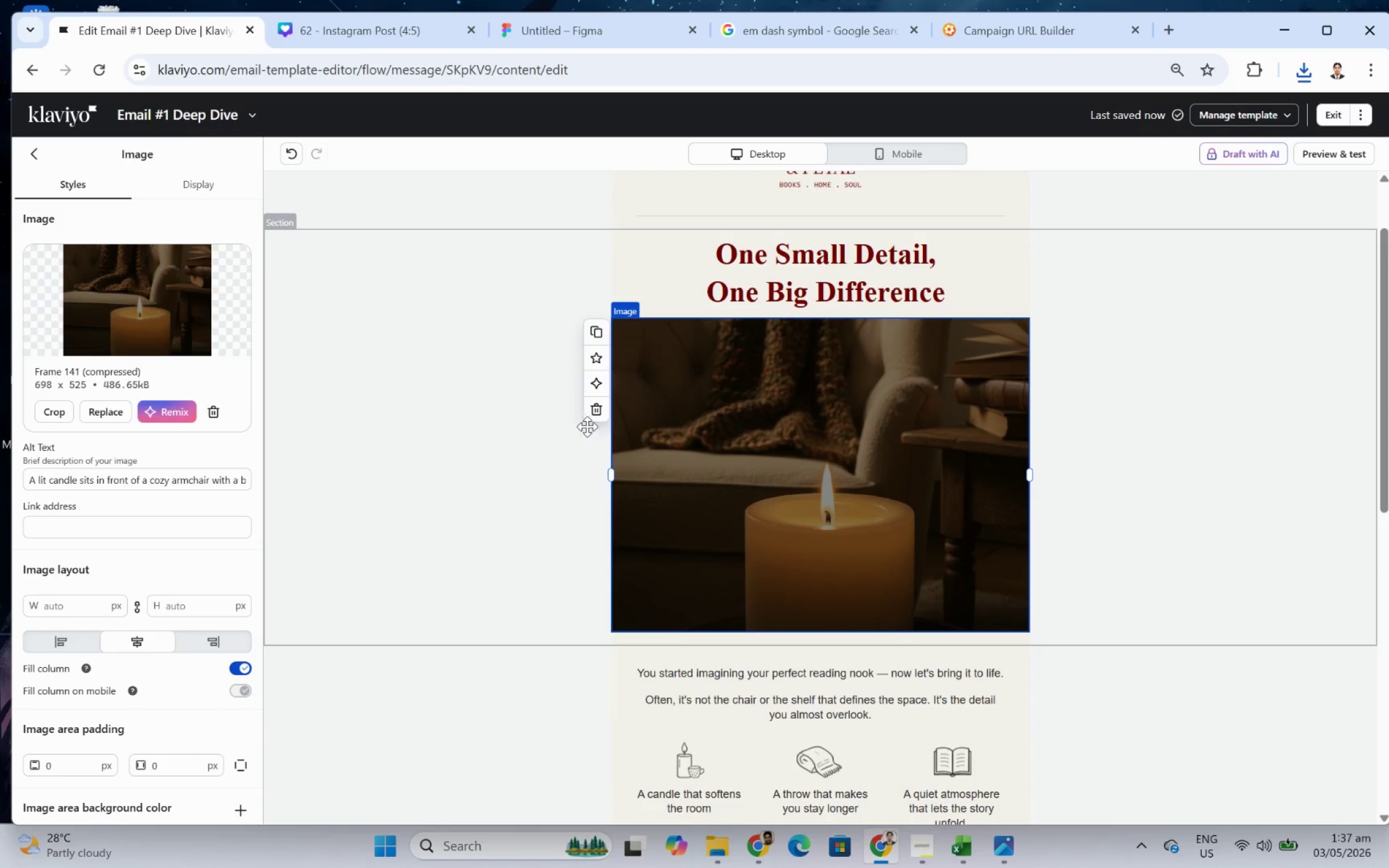 
left_click([592, 415])
 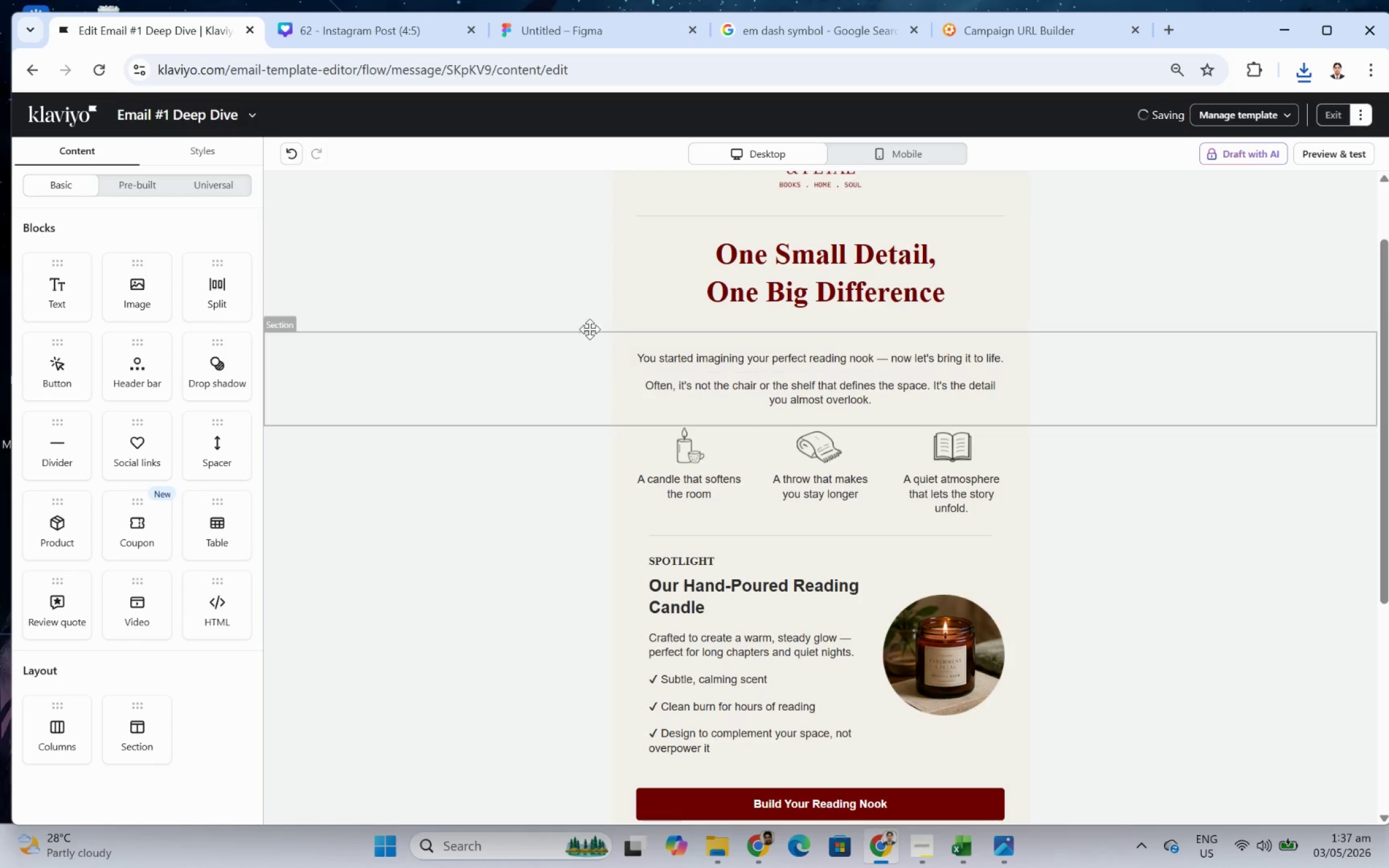 
left_click([493, 295])
 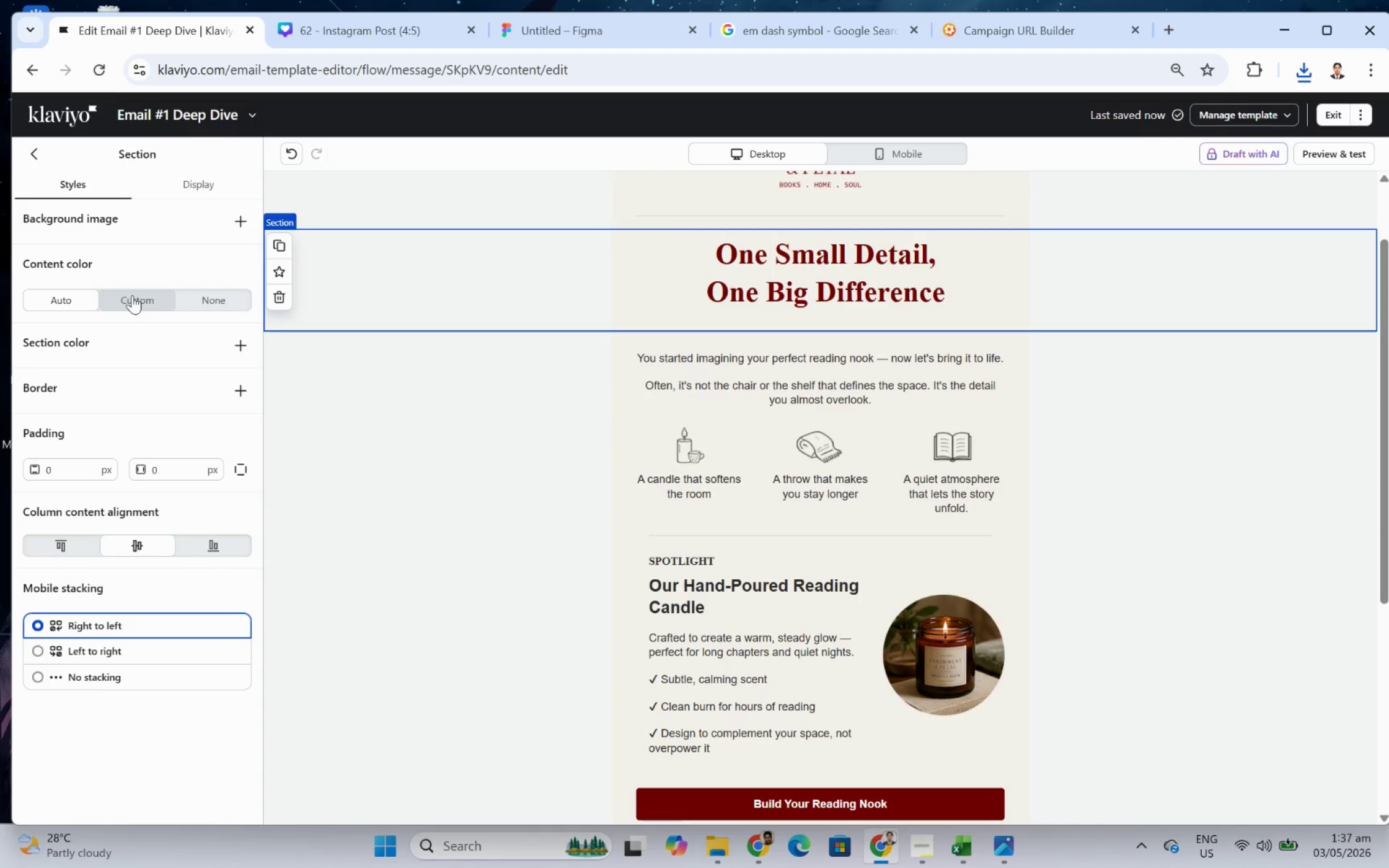 
left_click([161, 297])
 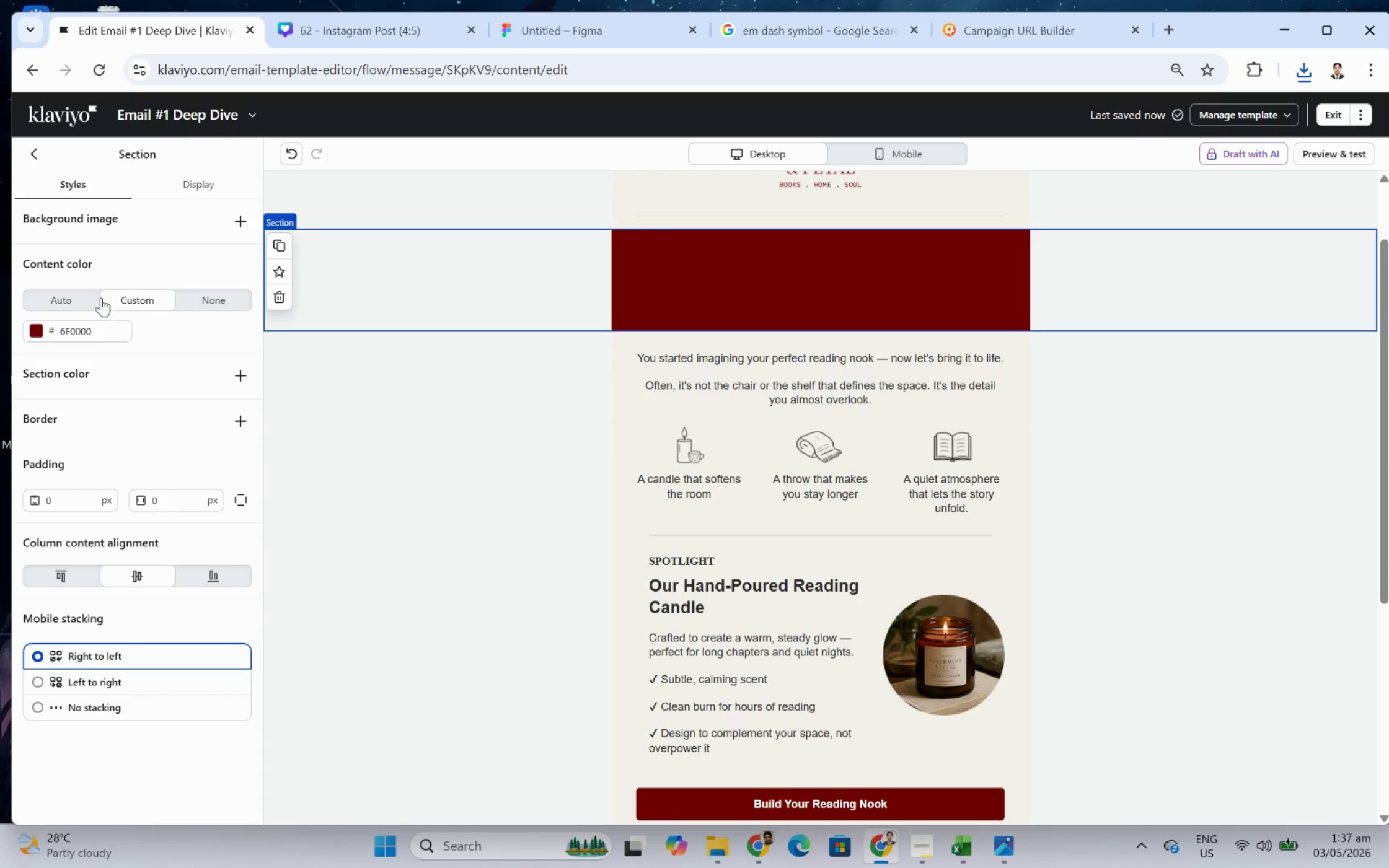 
left_click([82, 297])
 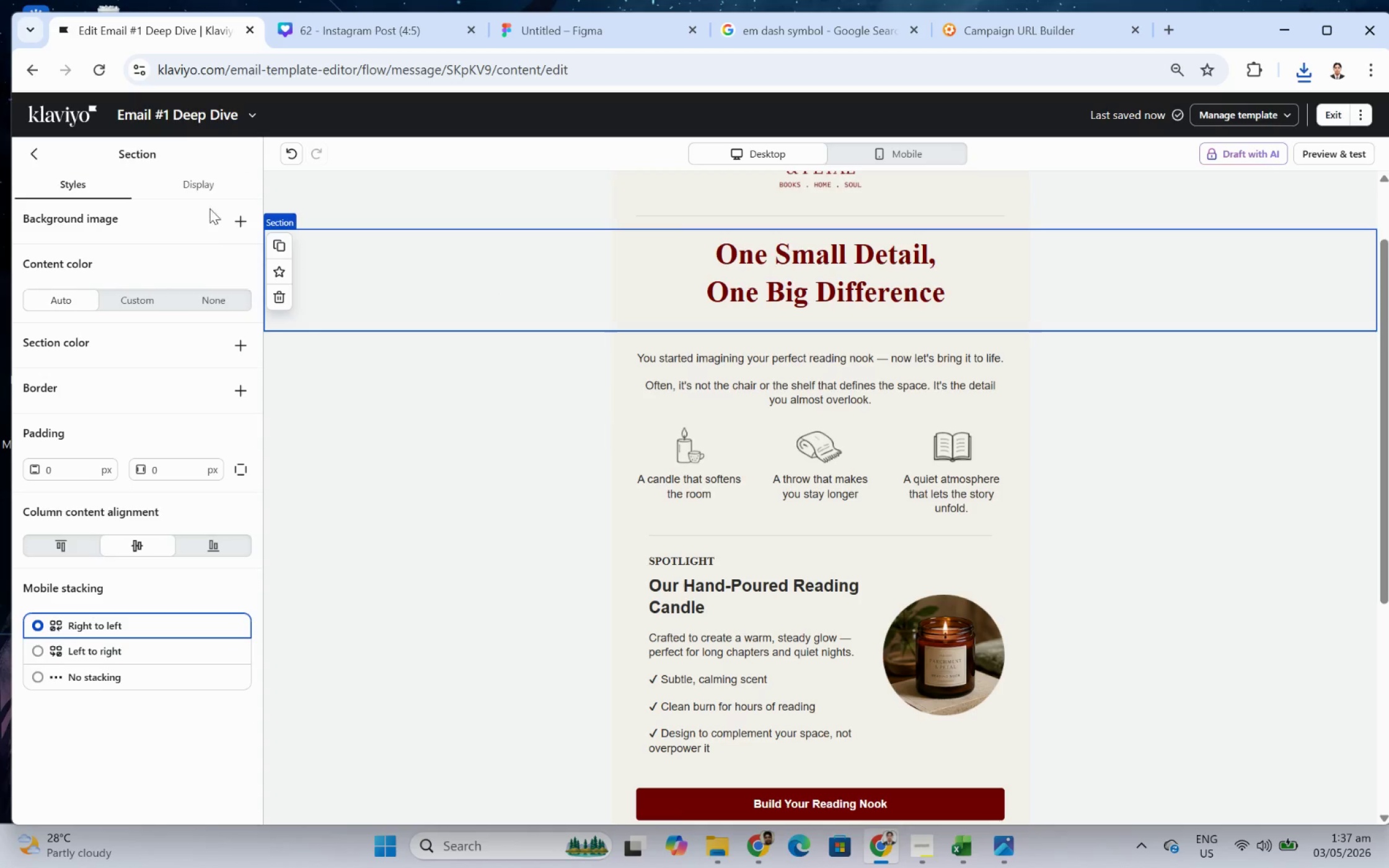 
left_click([226, 182])
 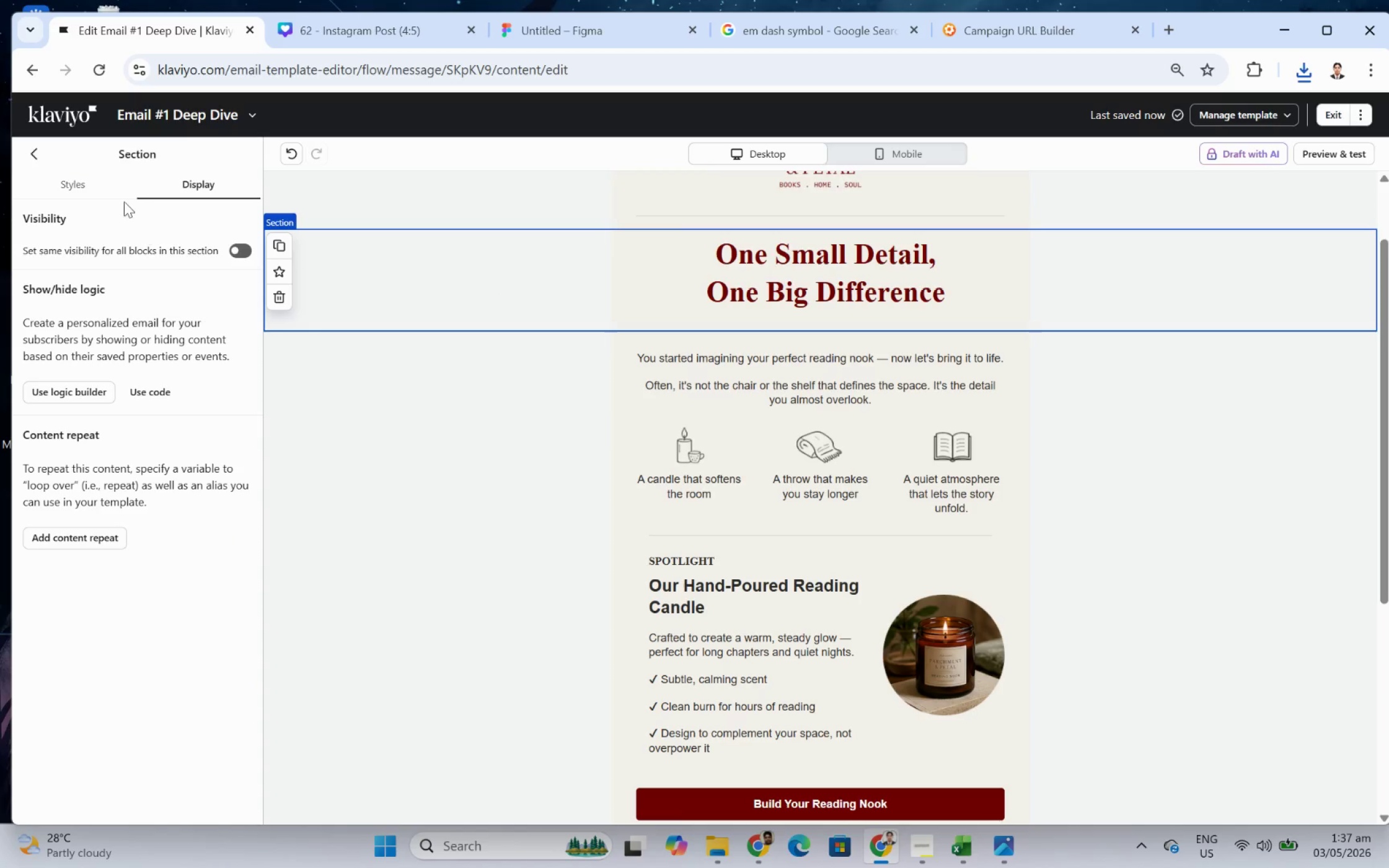 
left_click([98, 183])
 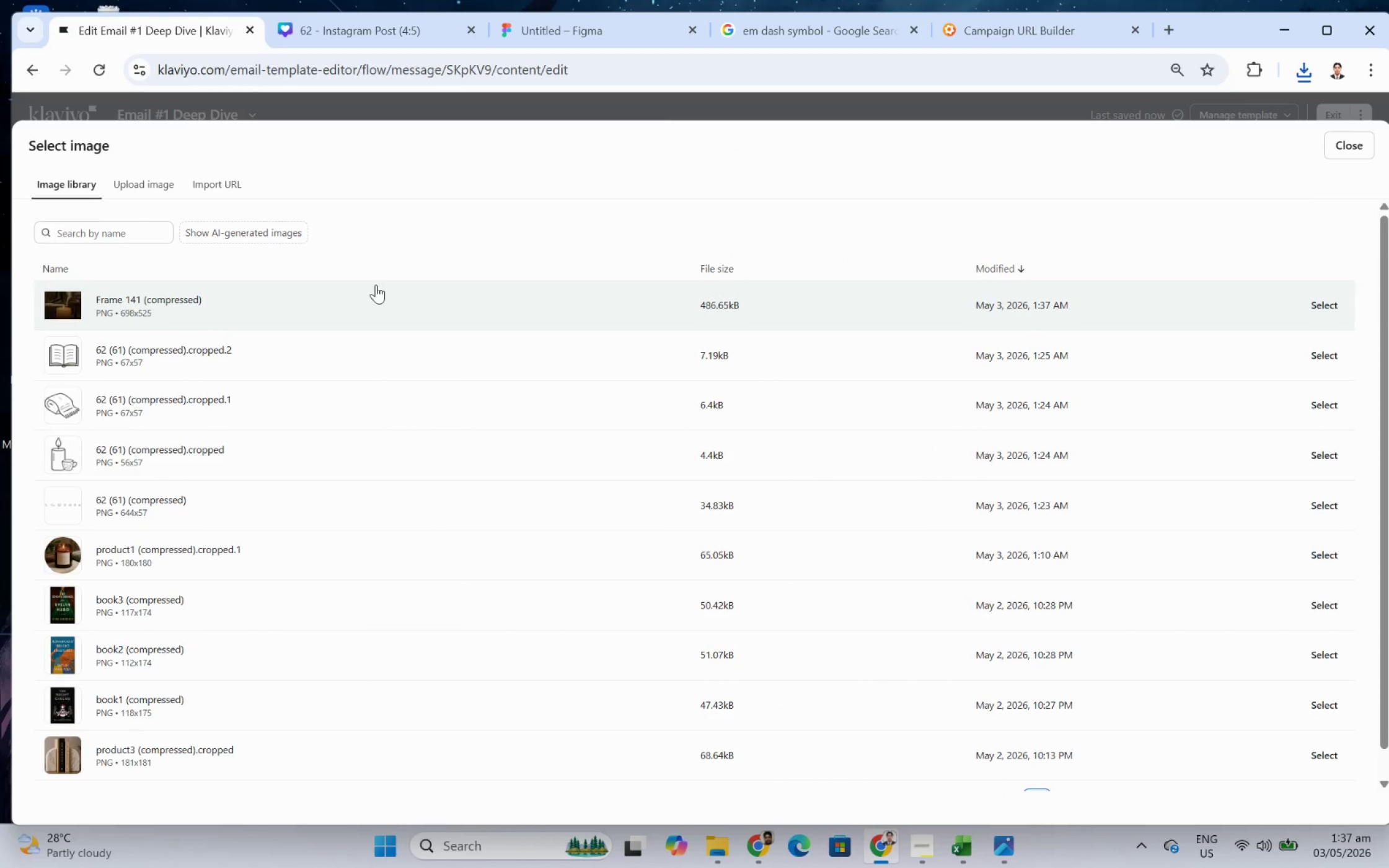 
left_click([1334, 302])
 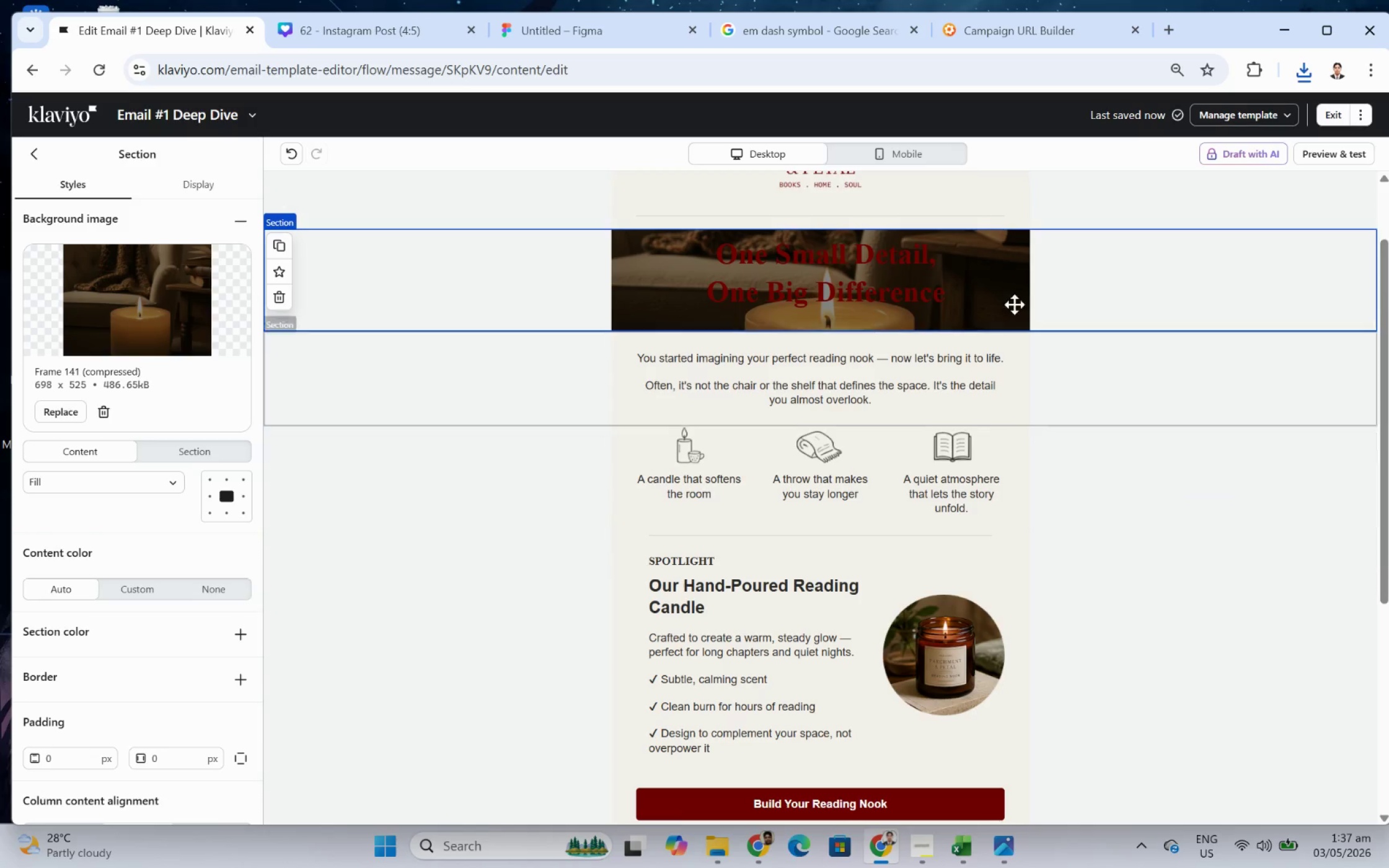 
double_click([884, 274])
 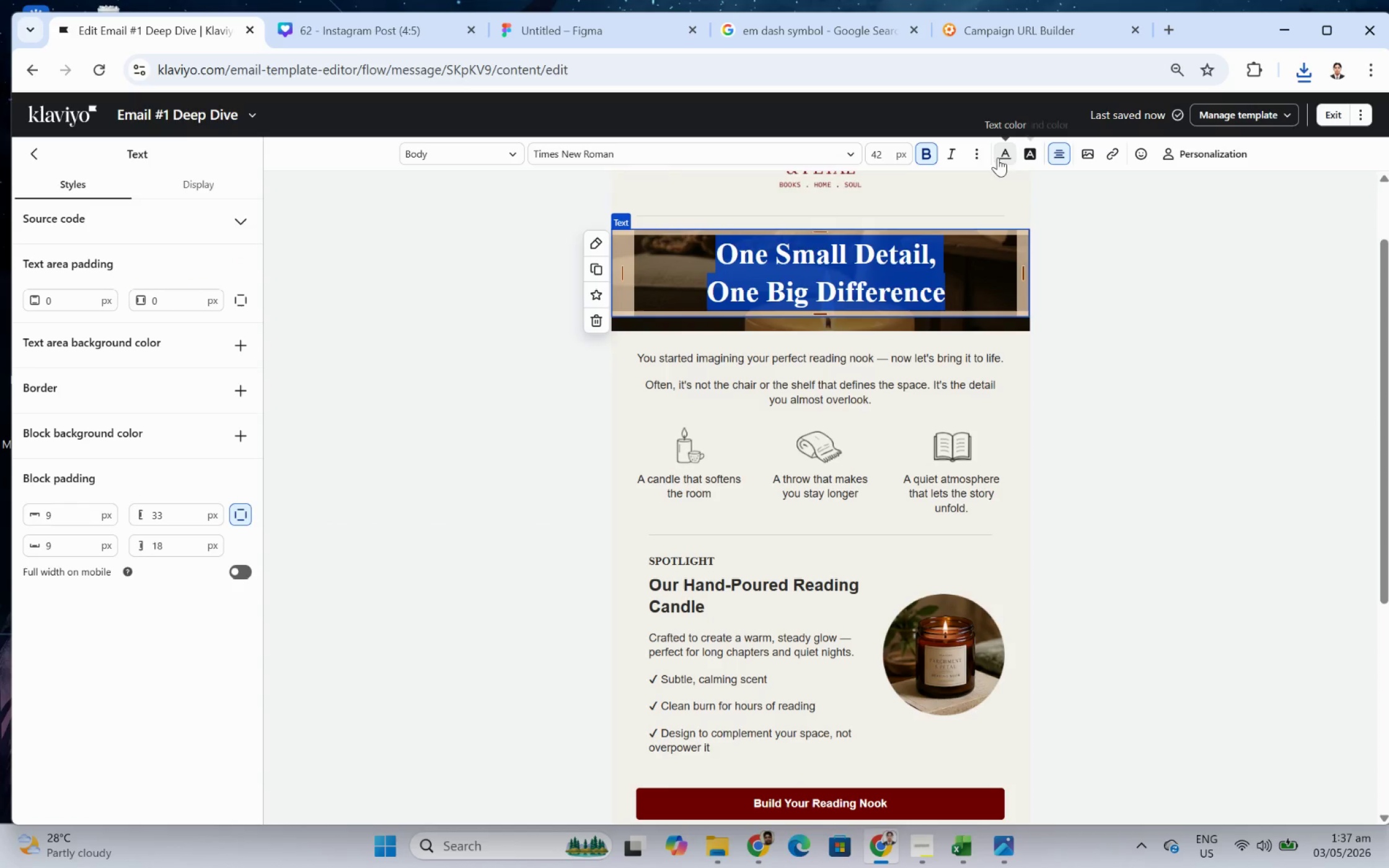 
left_click([1009, 157])
 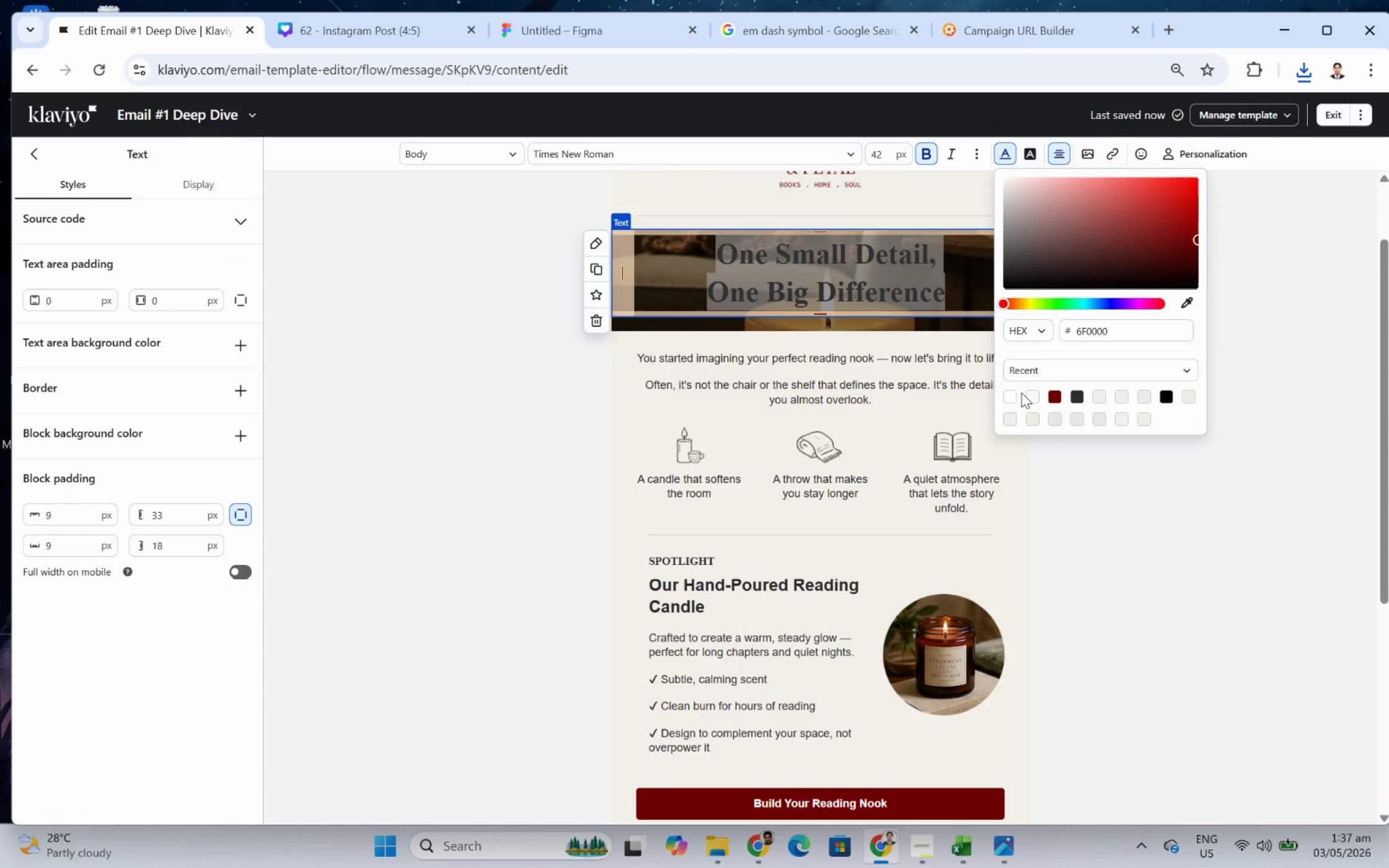 
left_click([1011, 393])
 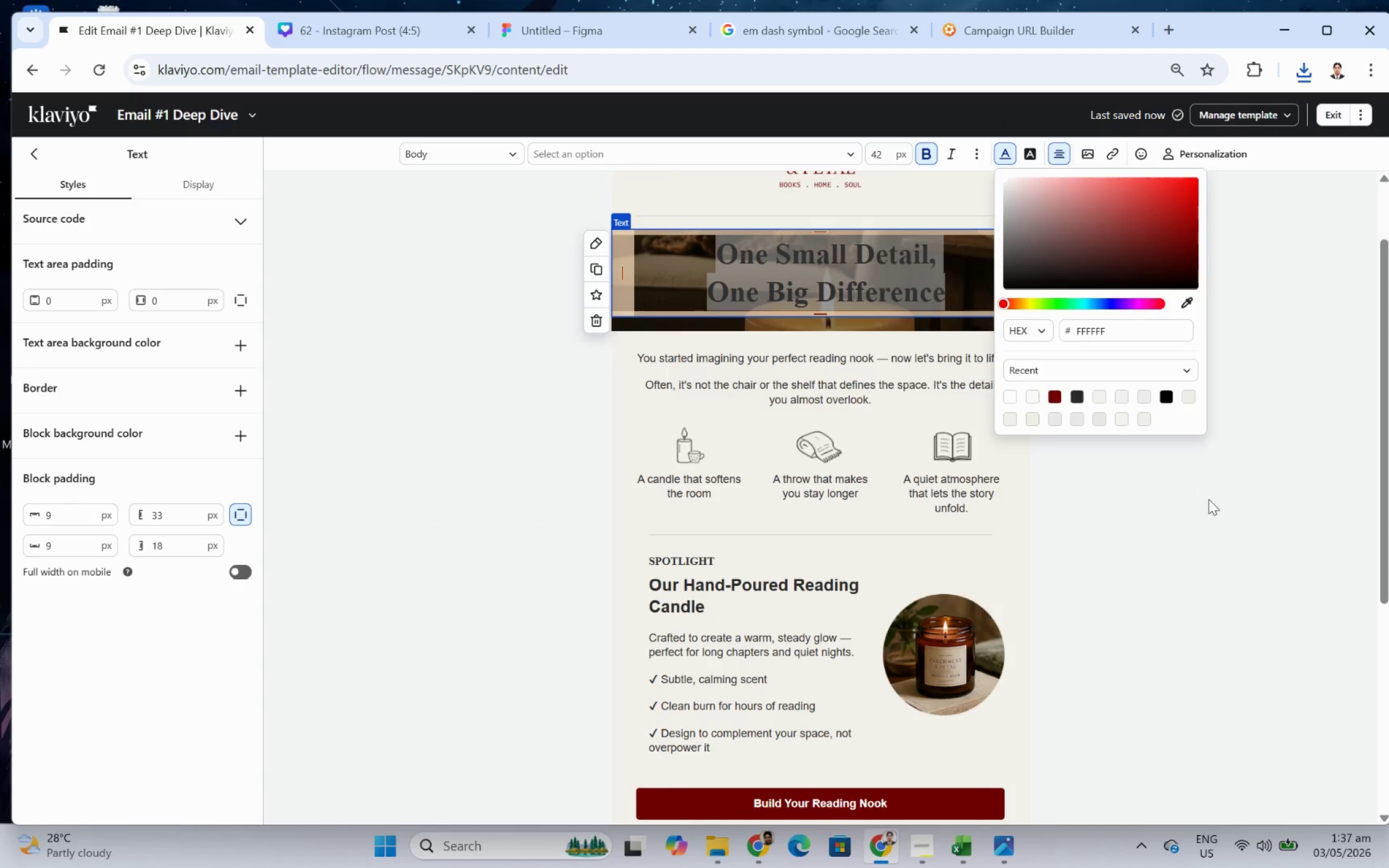 
double_click([1208, 499])
 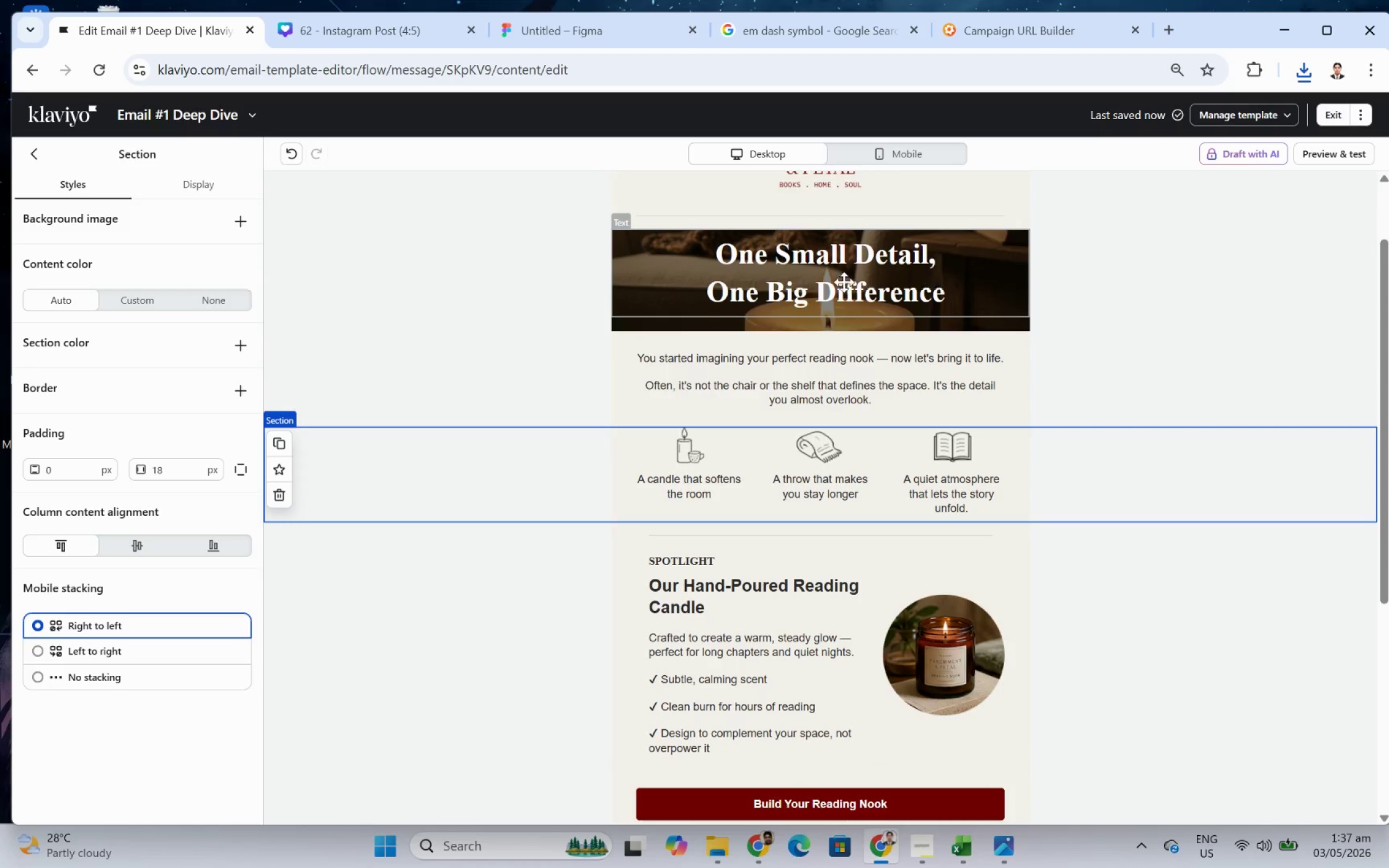 
left_click([35, 155])
 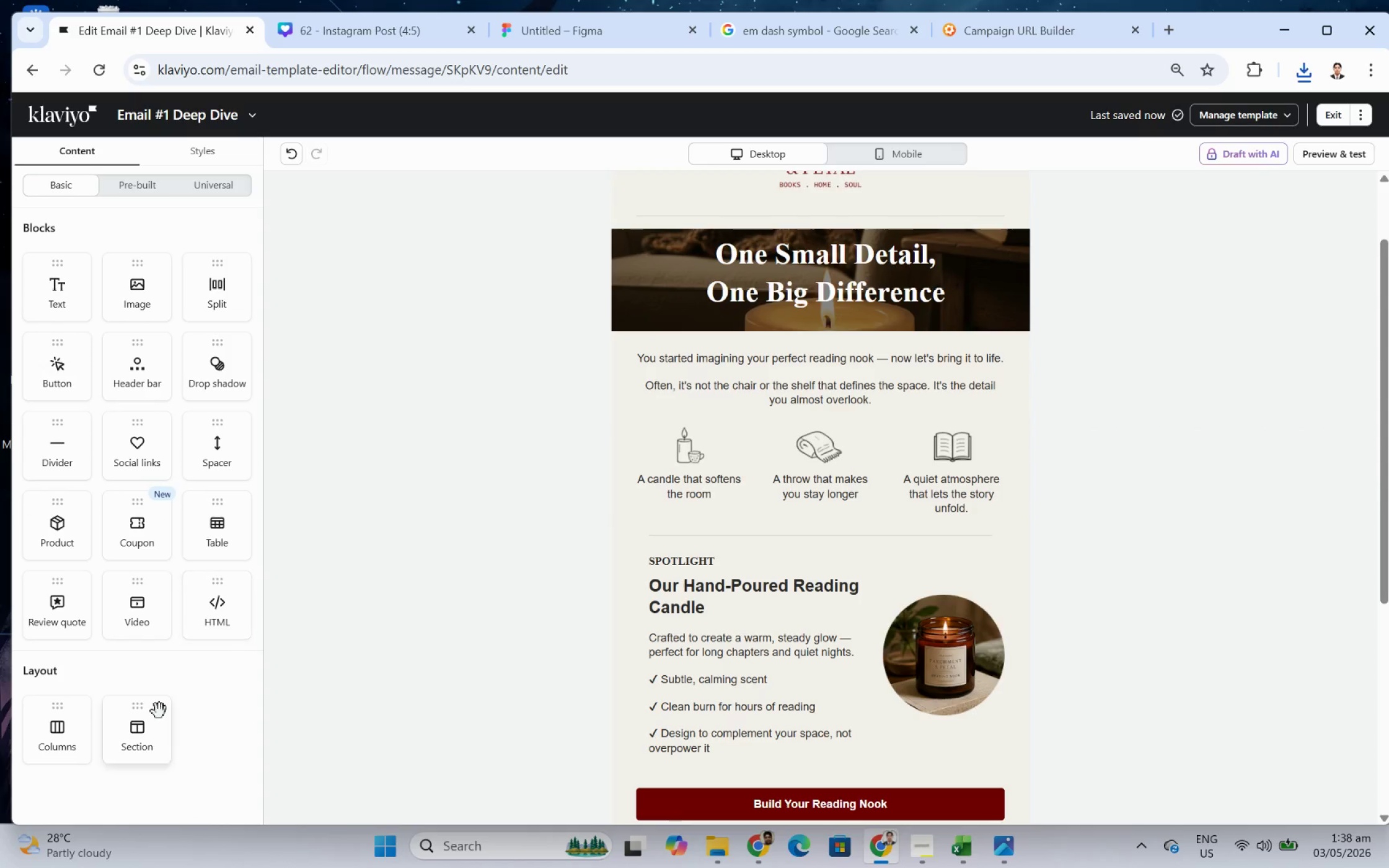 
left_click_drag(start_coordinate=[213, 458], to_coordinate=[851, 361])
 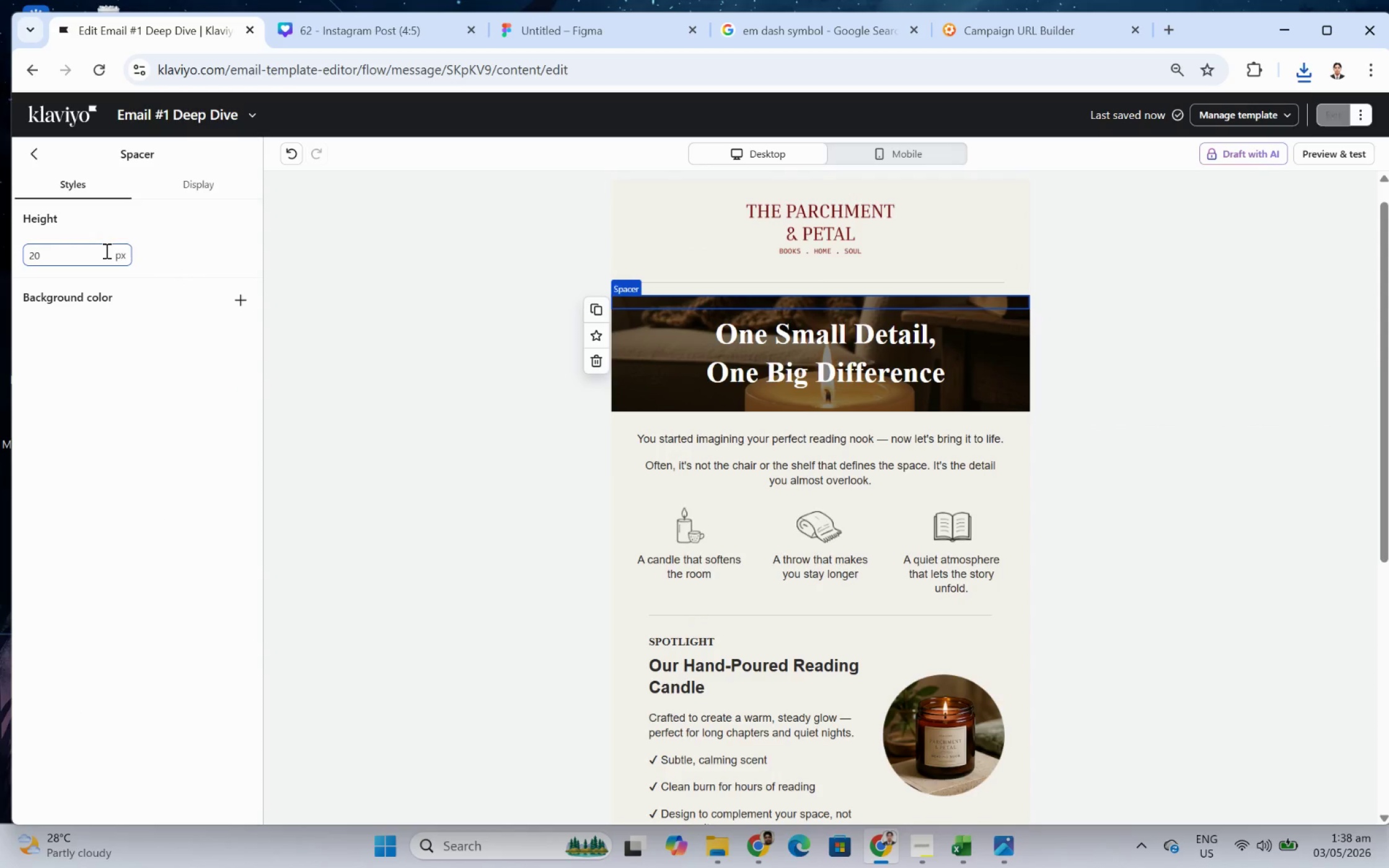 
double_click([105, 250])
 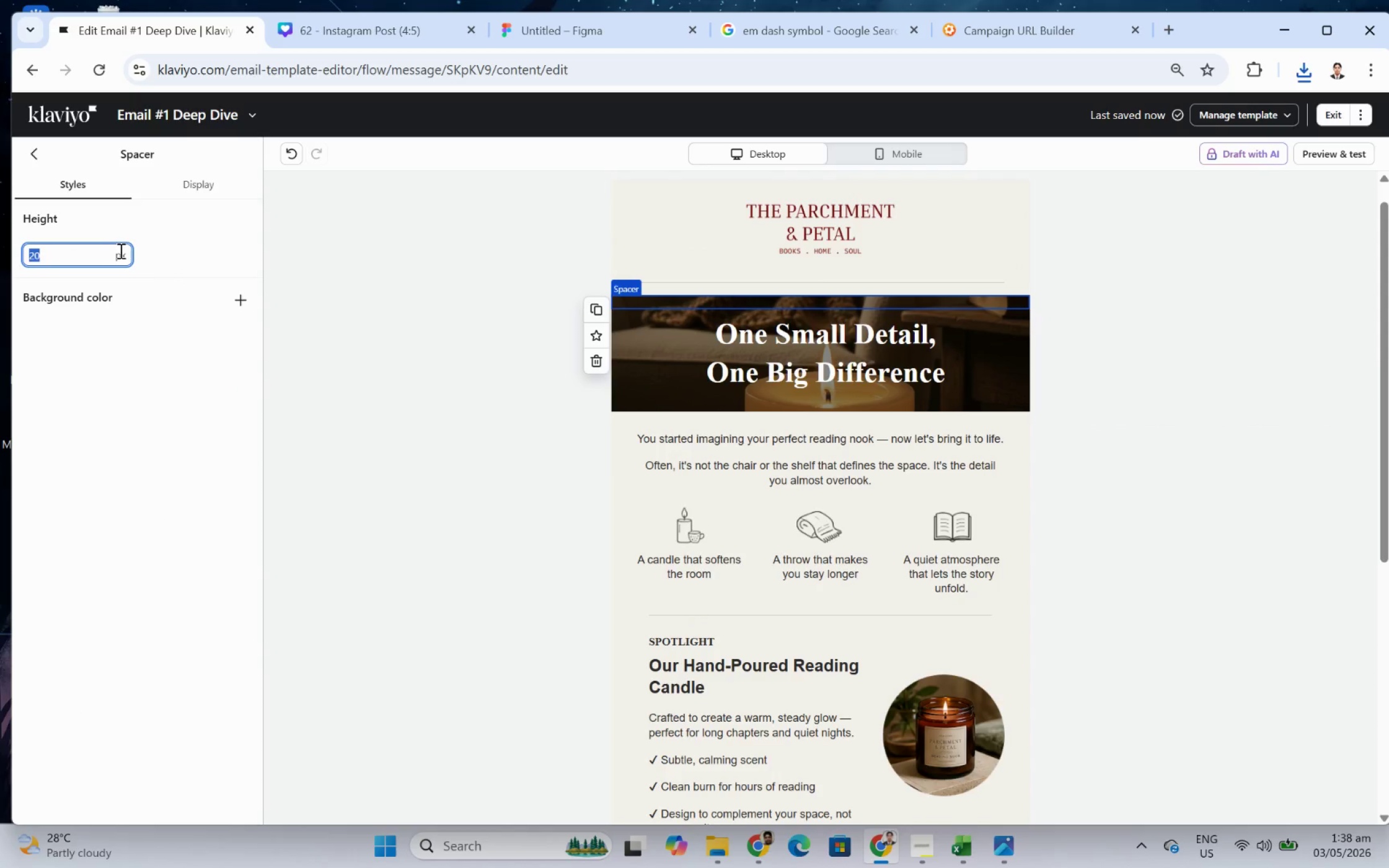 
key(Numpad6)
 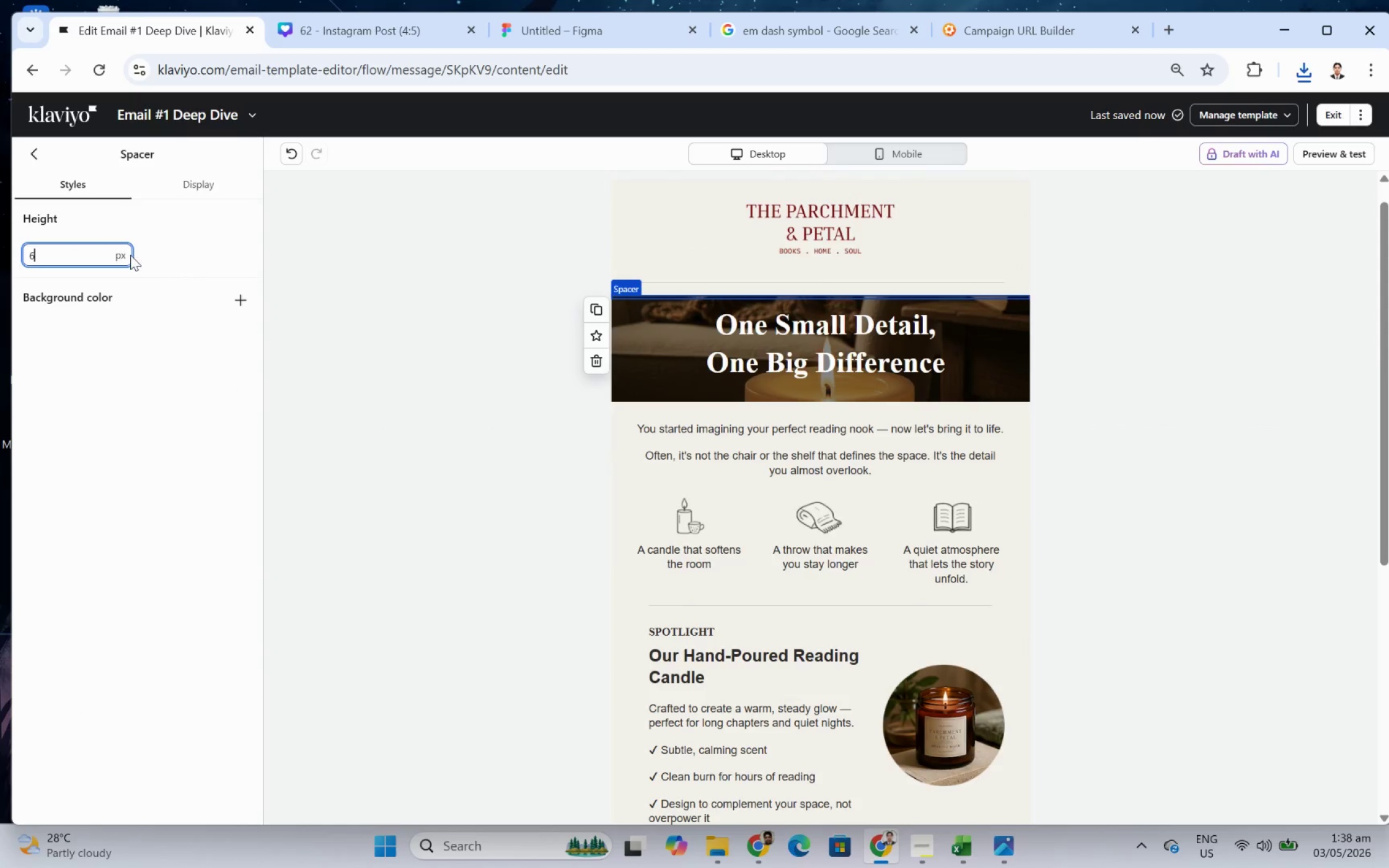 
key(Numpad0)
 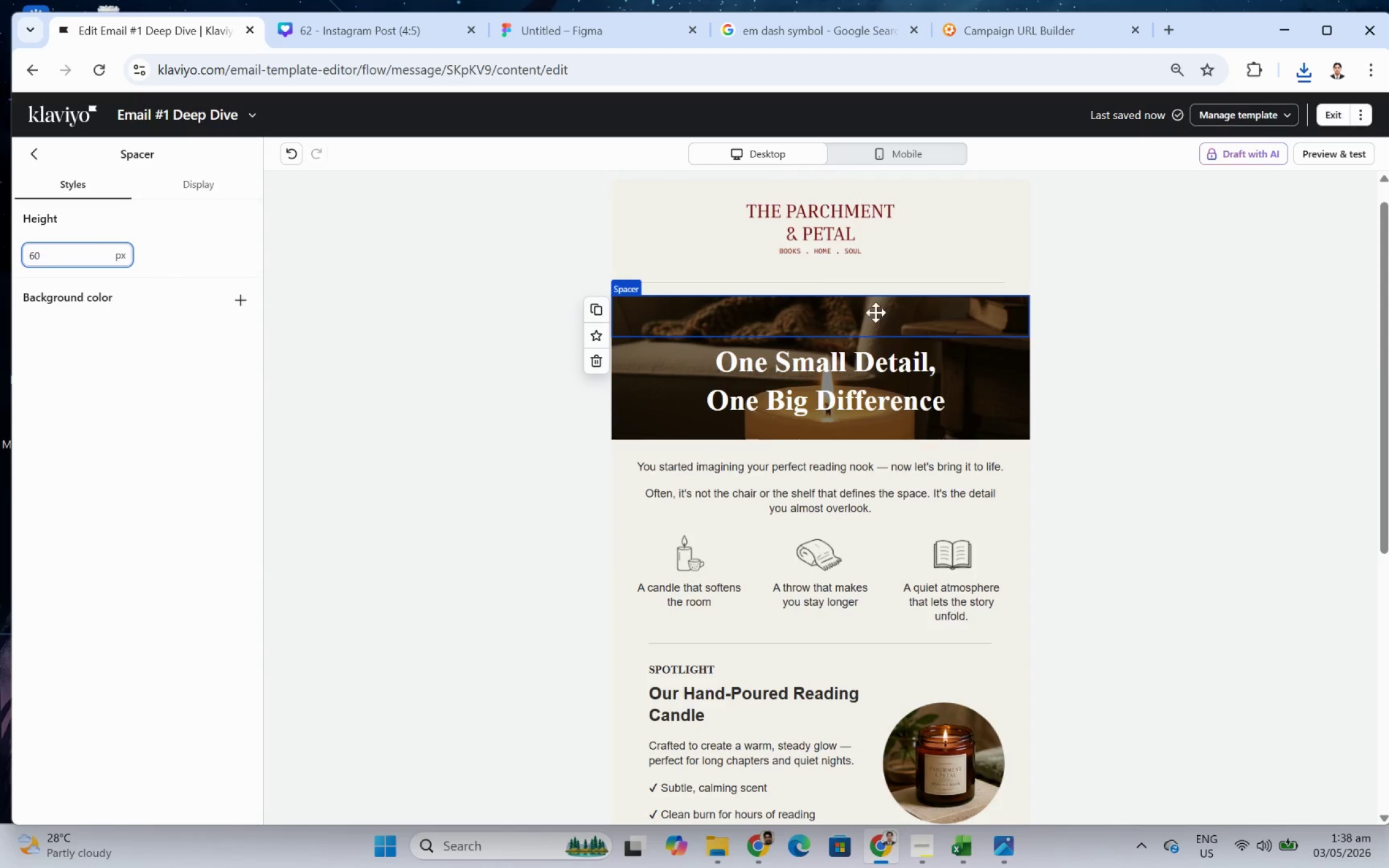 
left_click([930, 312])
 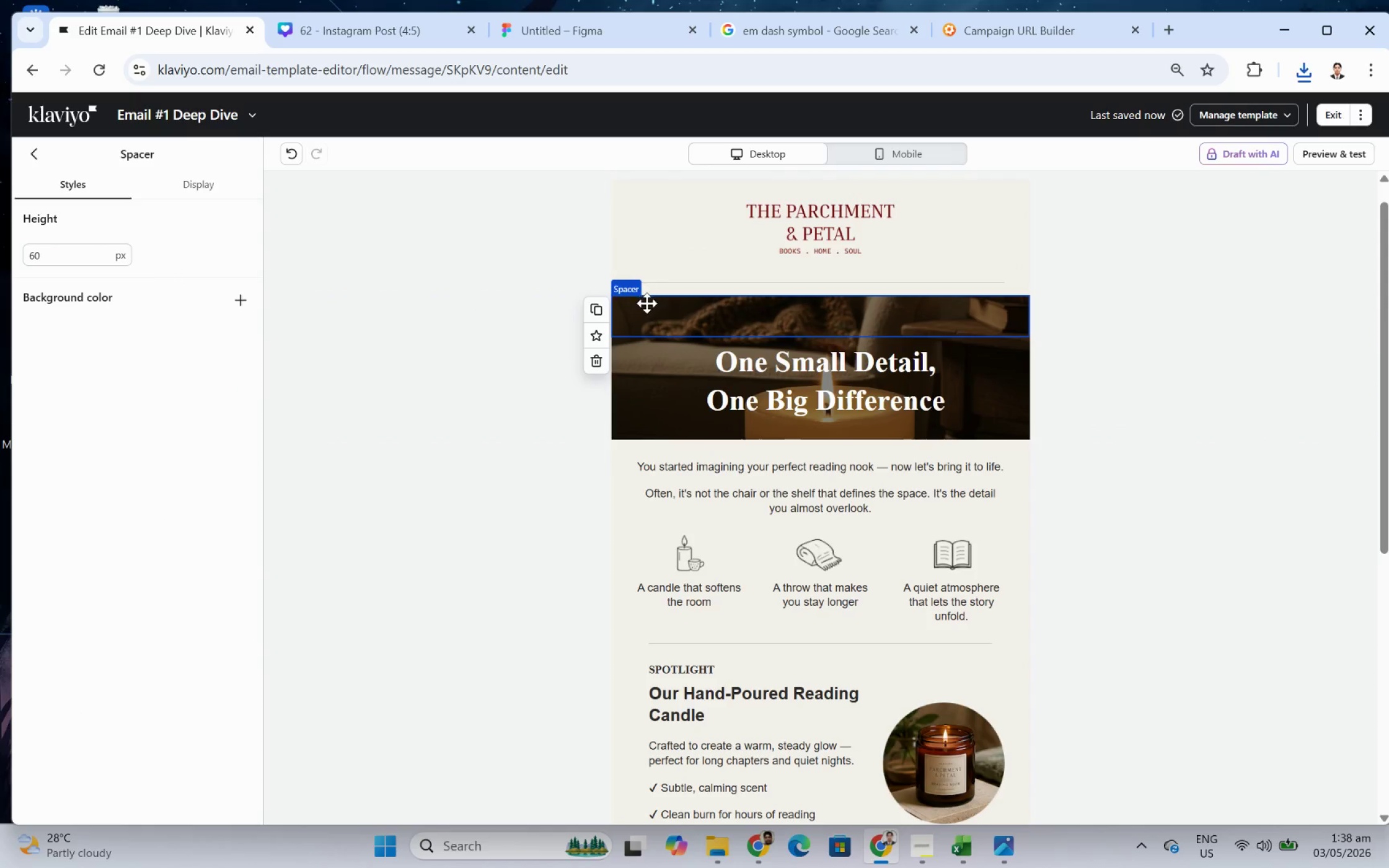 
left_click([596, 306])
 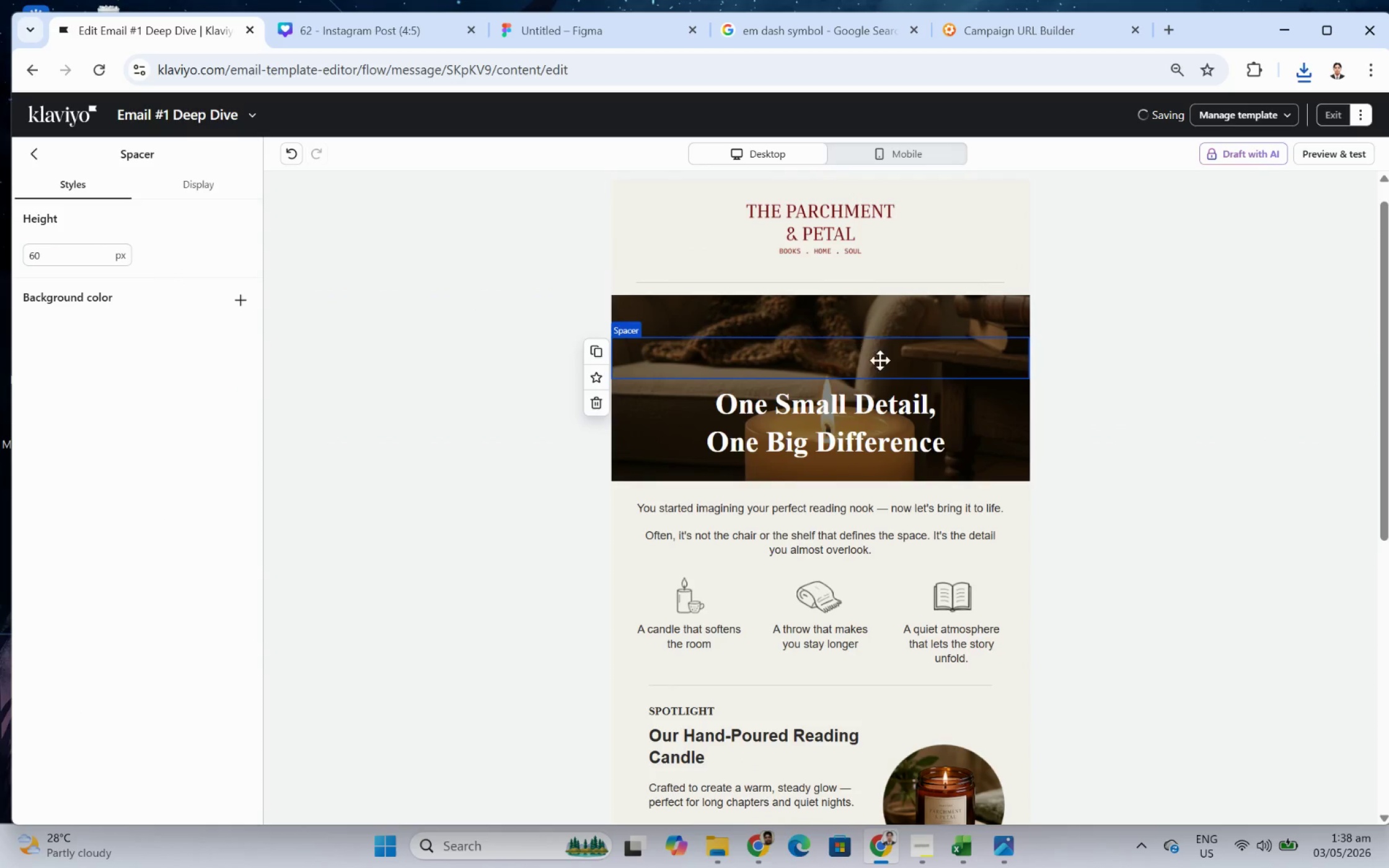 
left_click_drag(start_coordinate=[887, 367], to_coordinate=[909, 476])
 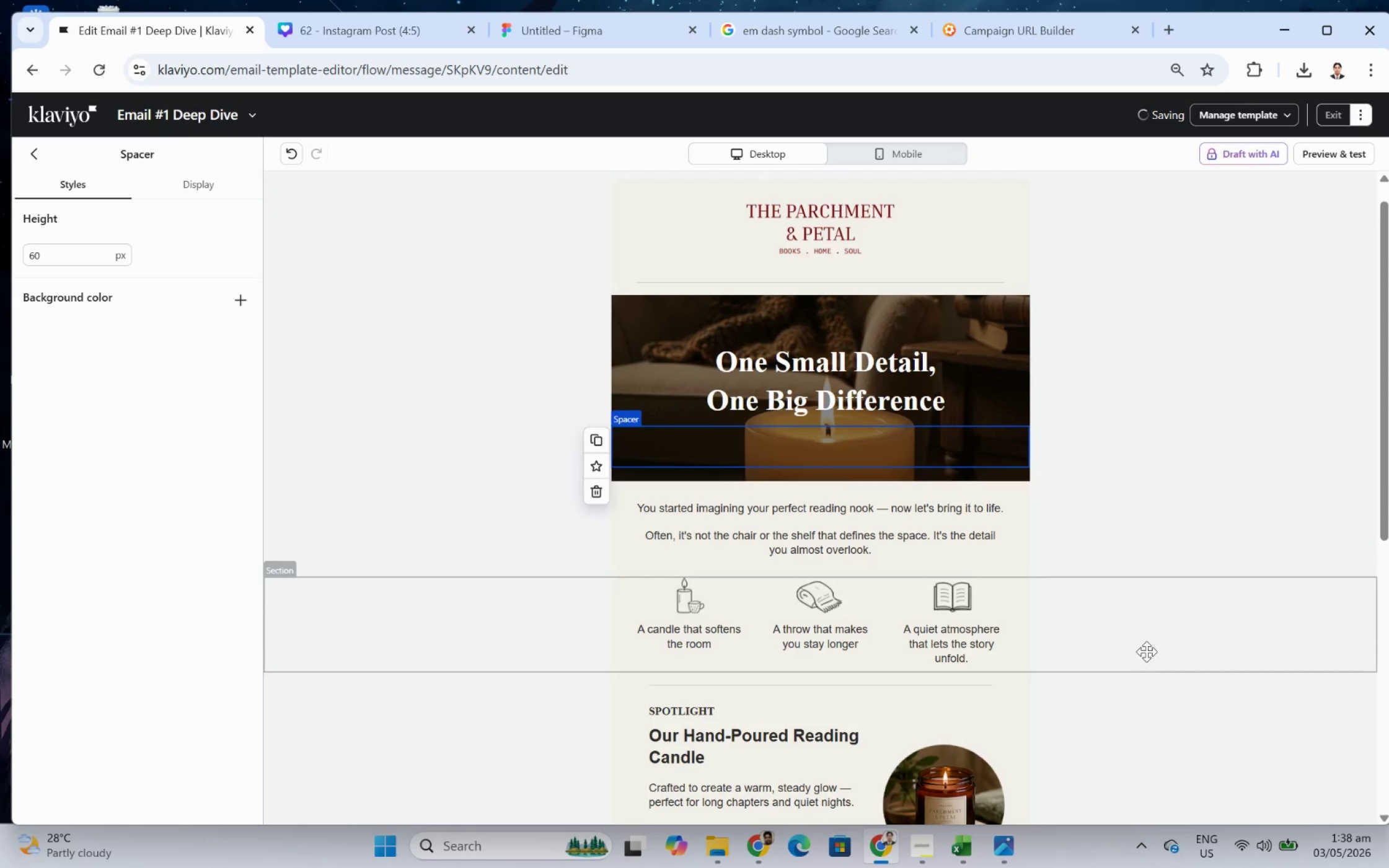 
left_click([1151, 670])
 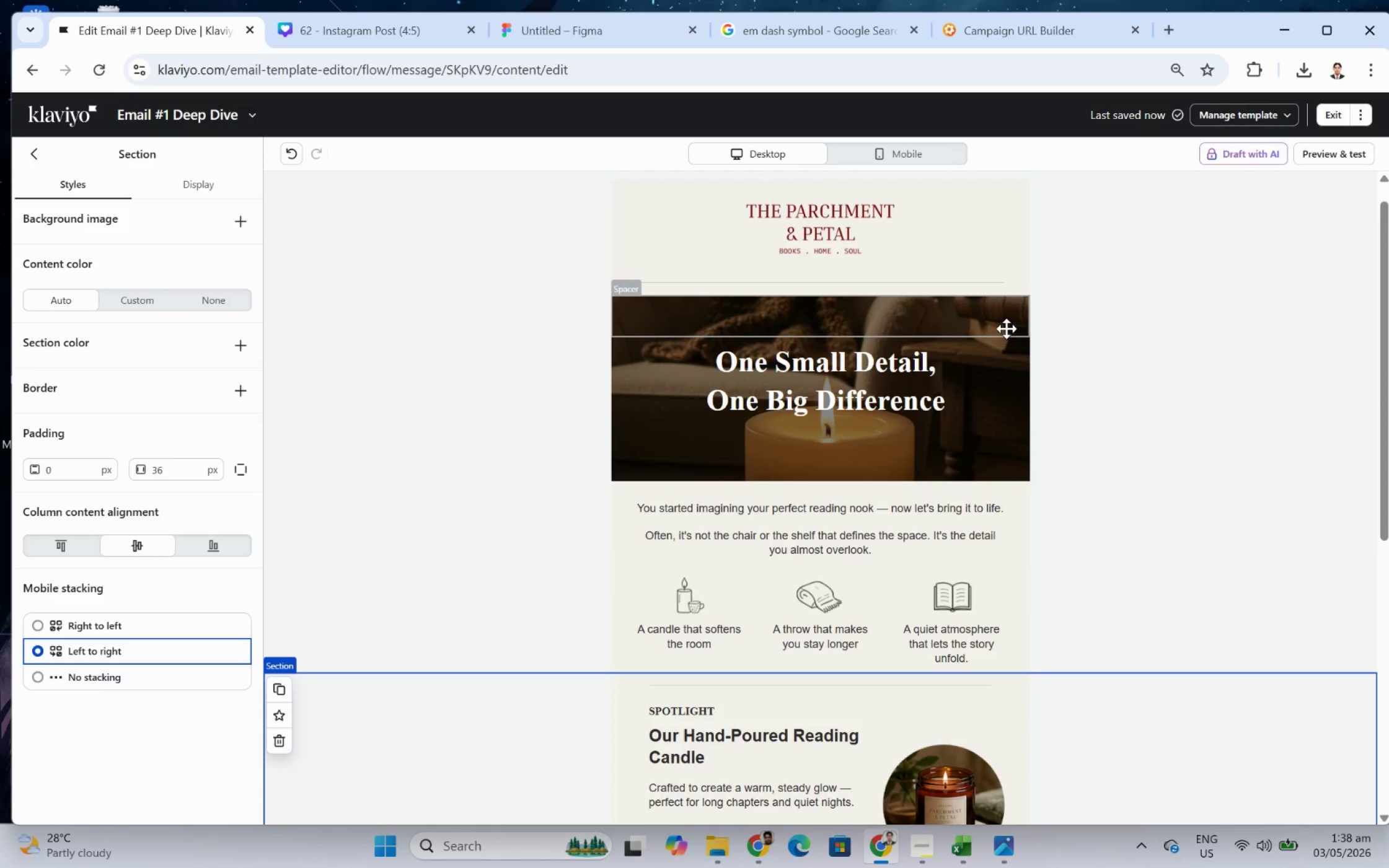 
left_click([1009, 284])
 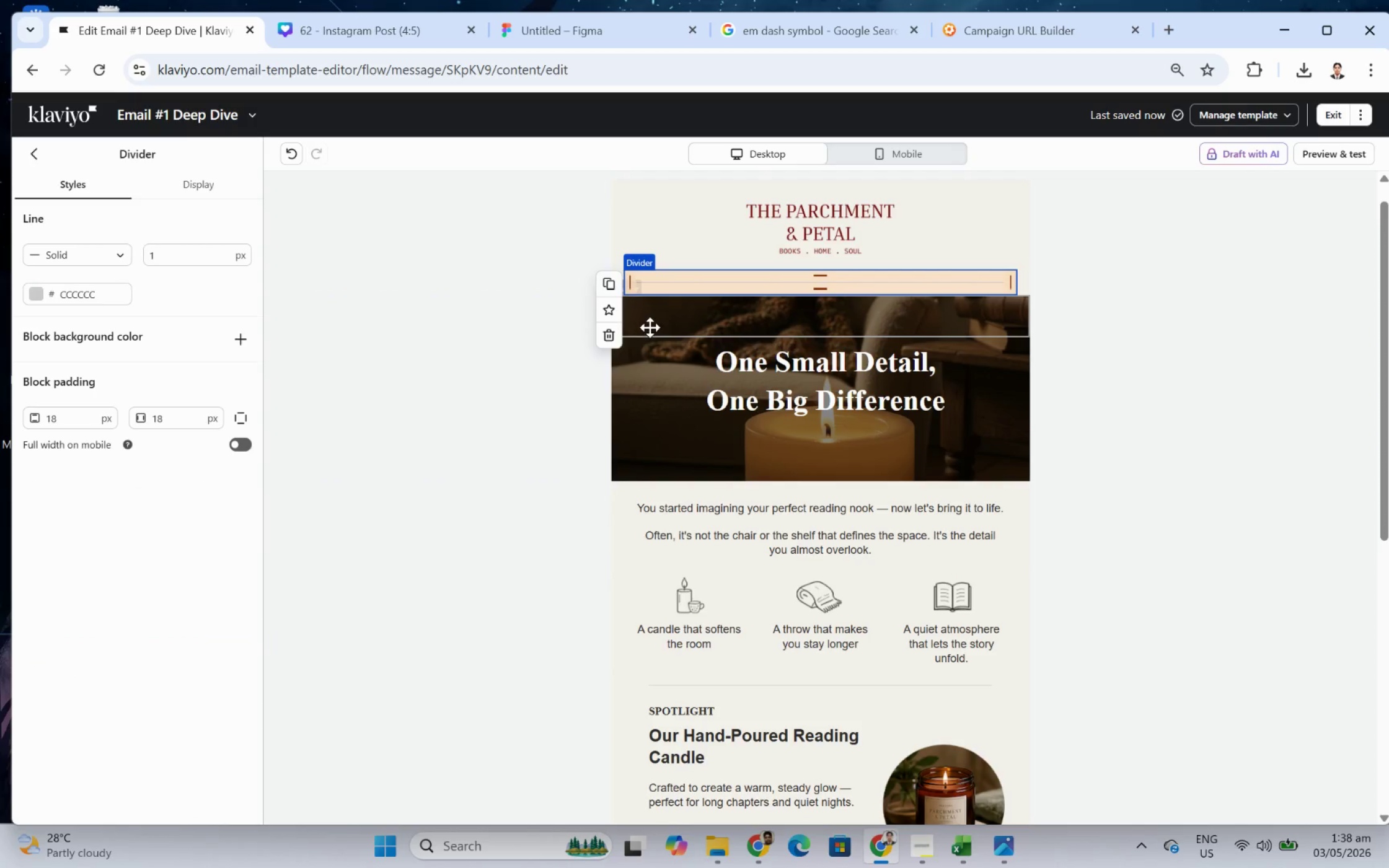 
left_click([613, 332])
 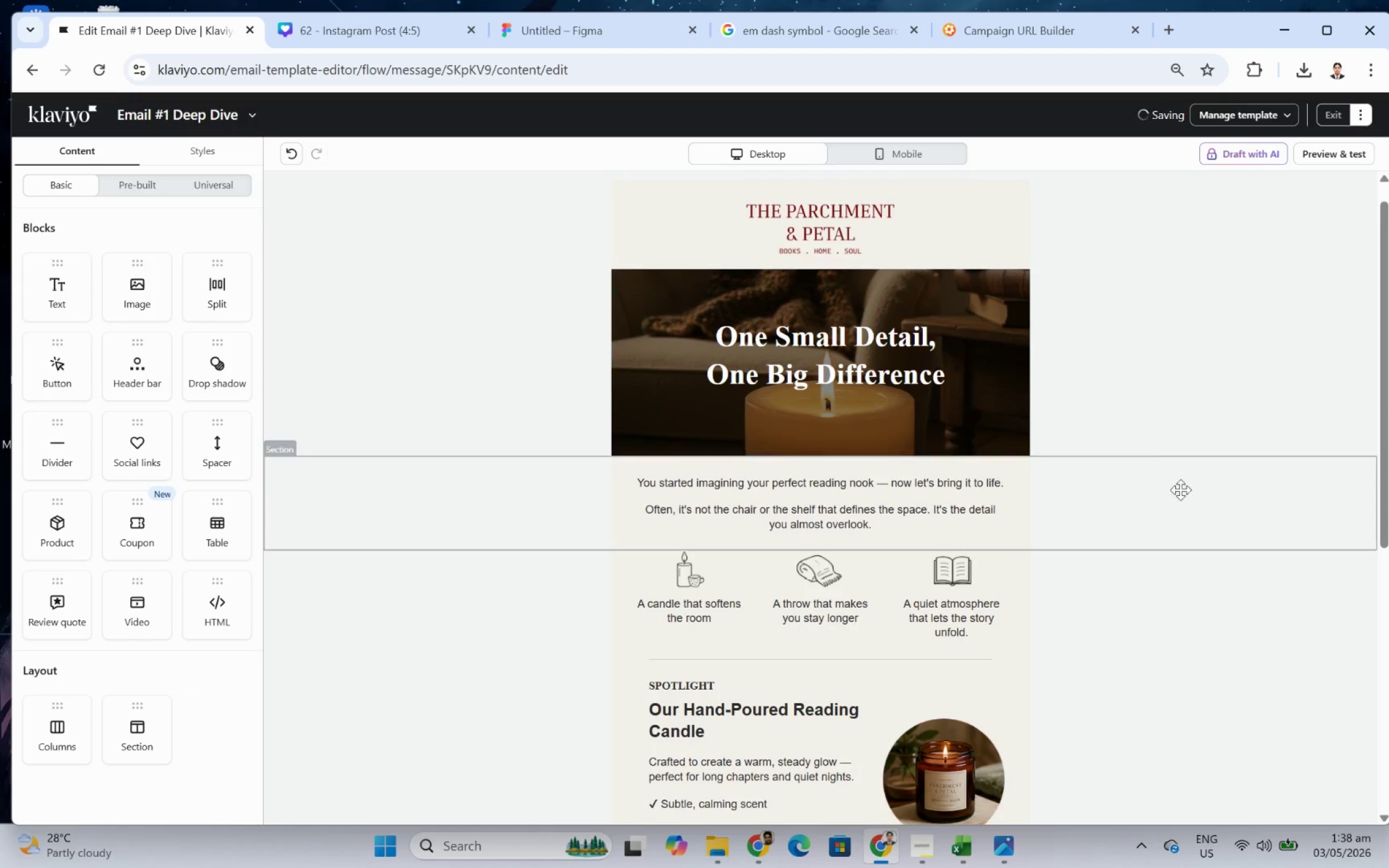 
left_click([1177, 586])
 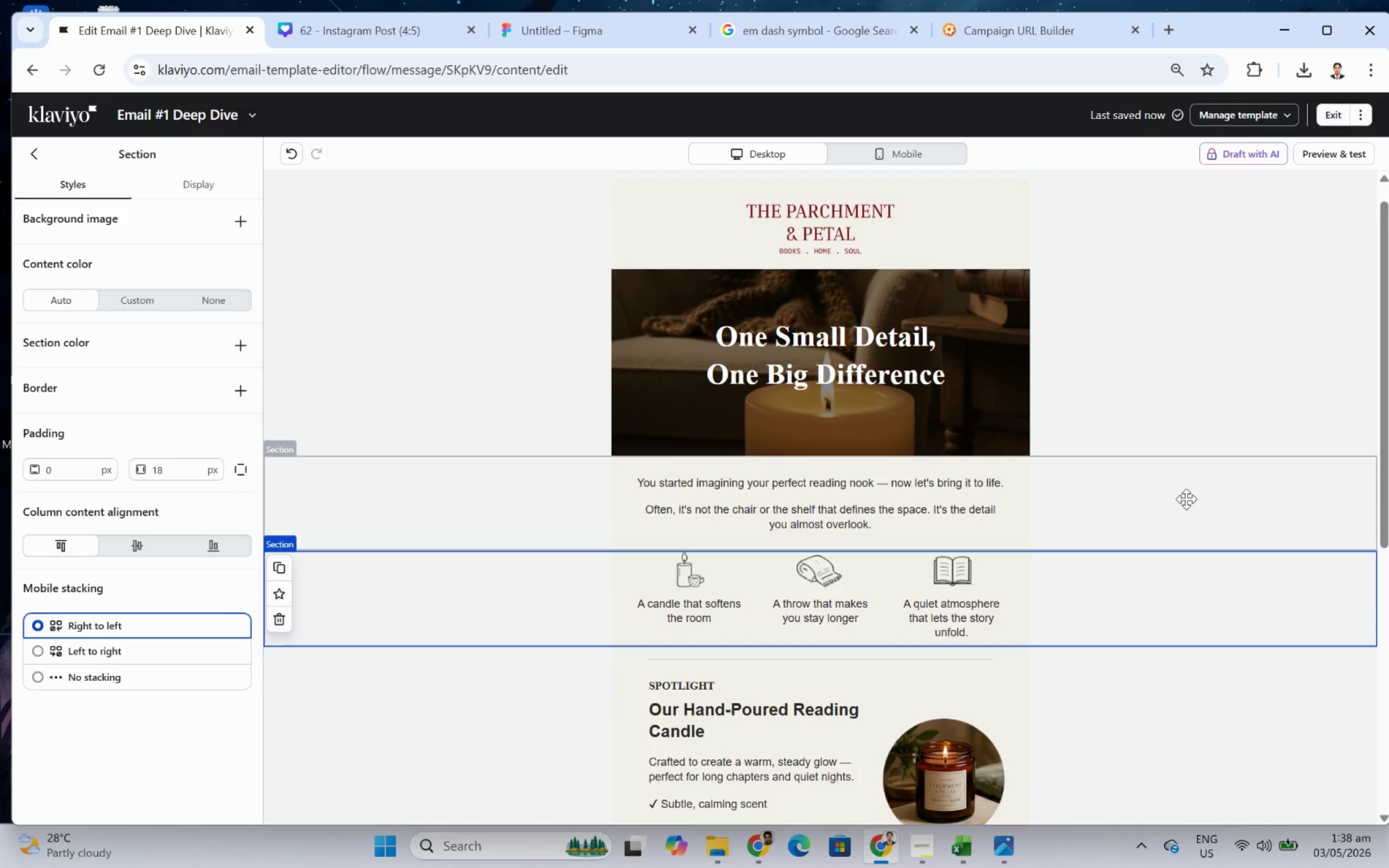 
hold_key(key=ControlLeft, duration=1.25)
scroll: coordinate [1170, 463], scroll_direction: down, amount: 3.0
 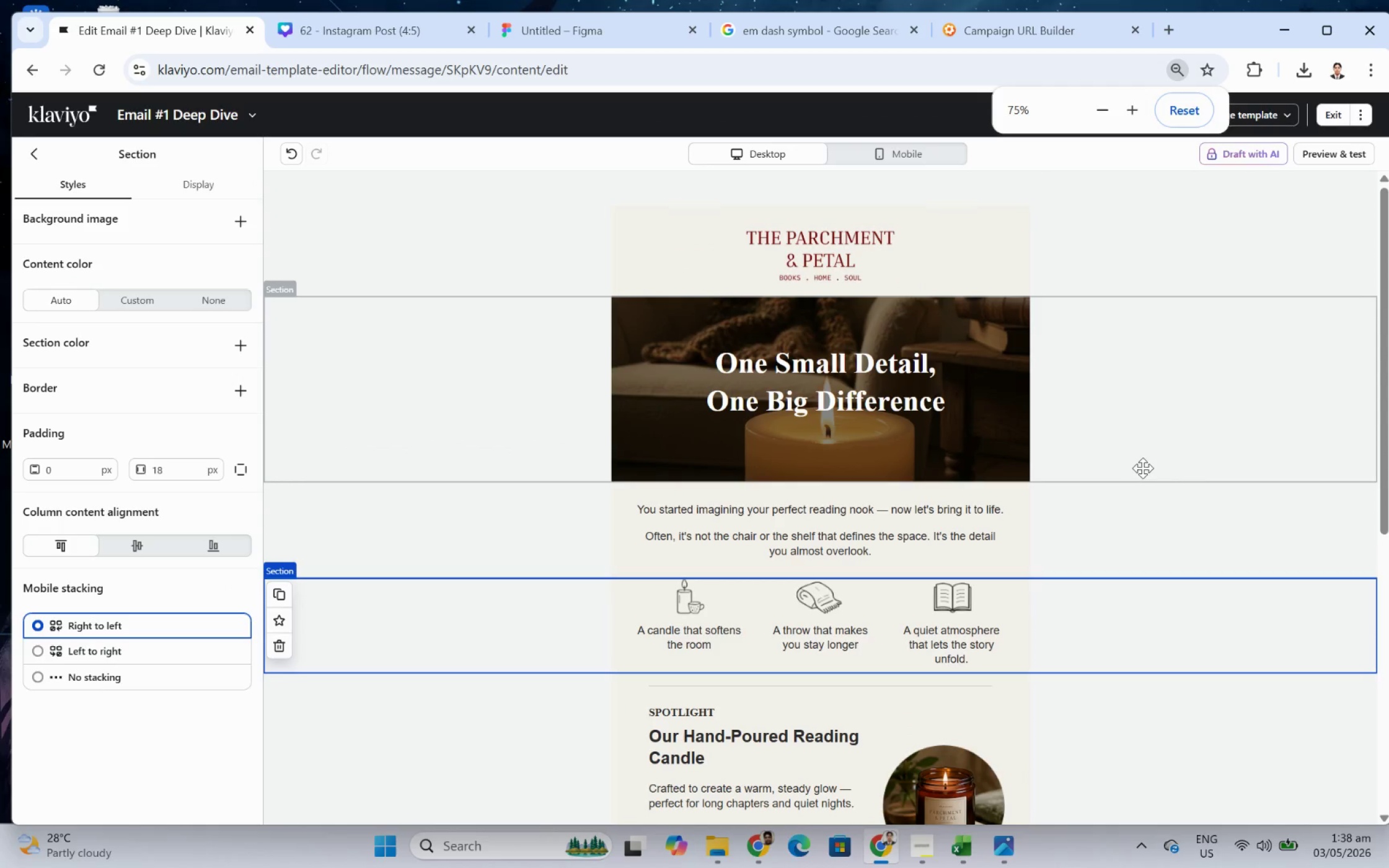 
hold_key(key=ControlLeft, duration=0.56)
scroll: coordinate [1173, 409], scroll_direction: down, amount: 6.0
 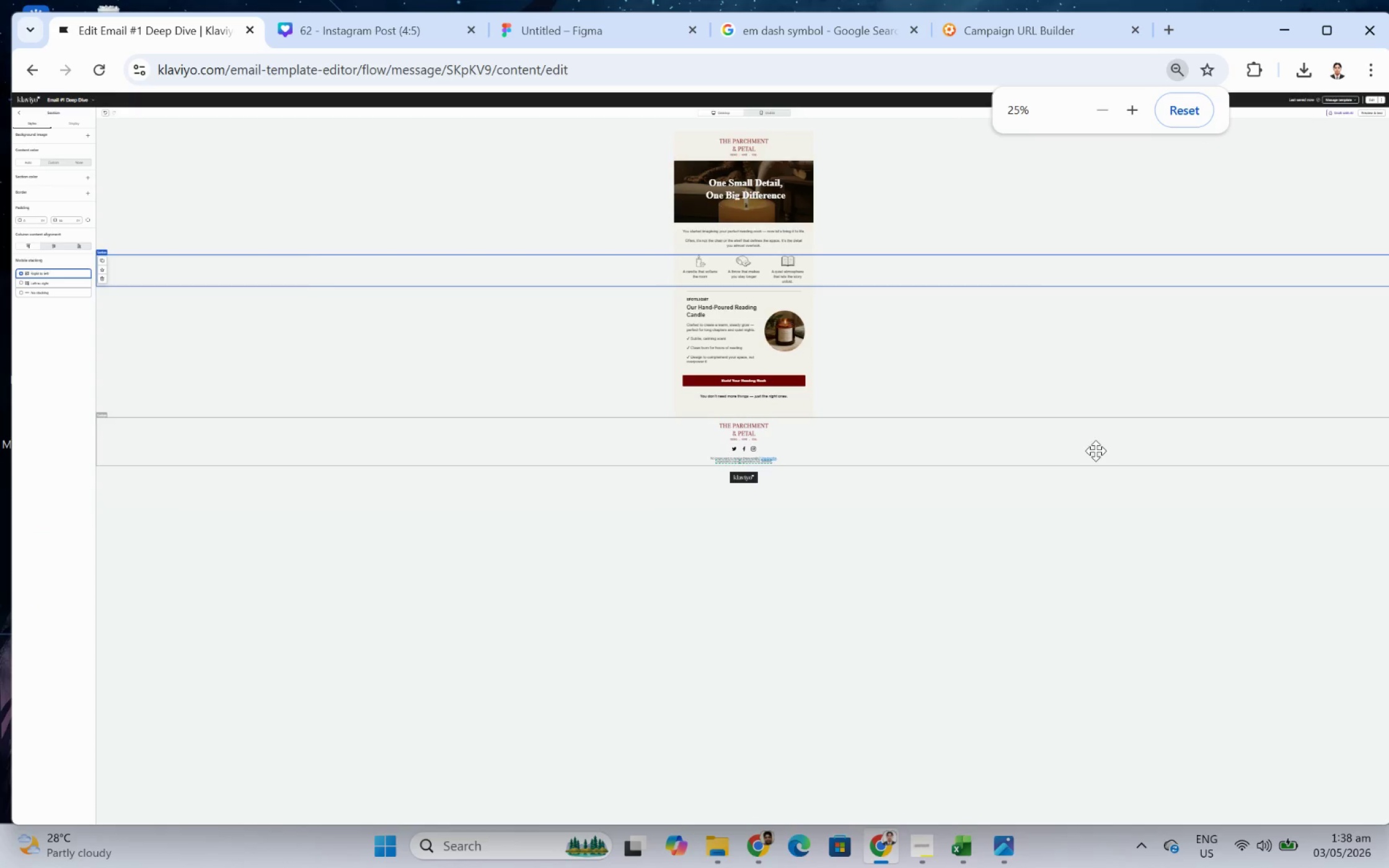 
hold_key(key=ControlLeft, duration=0.47)
scroll: coordinate [1077, 435], scroll_direction: up, amount: 3.0
 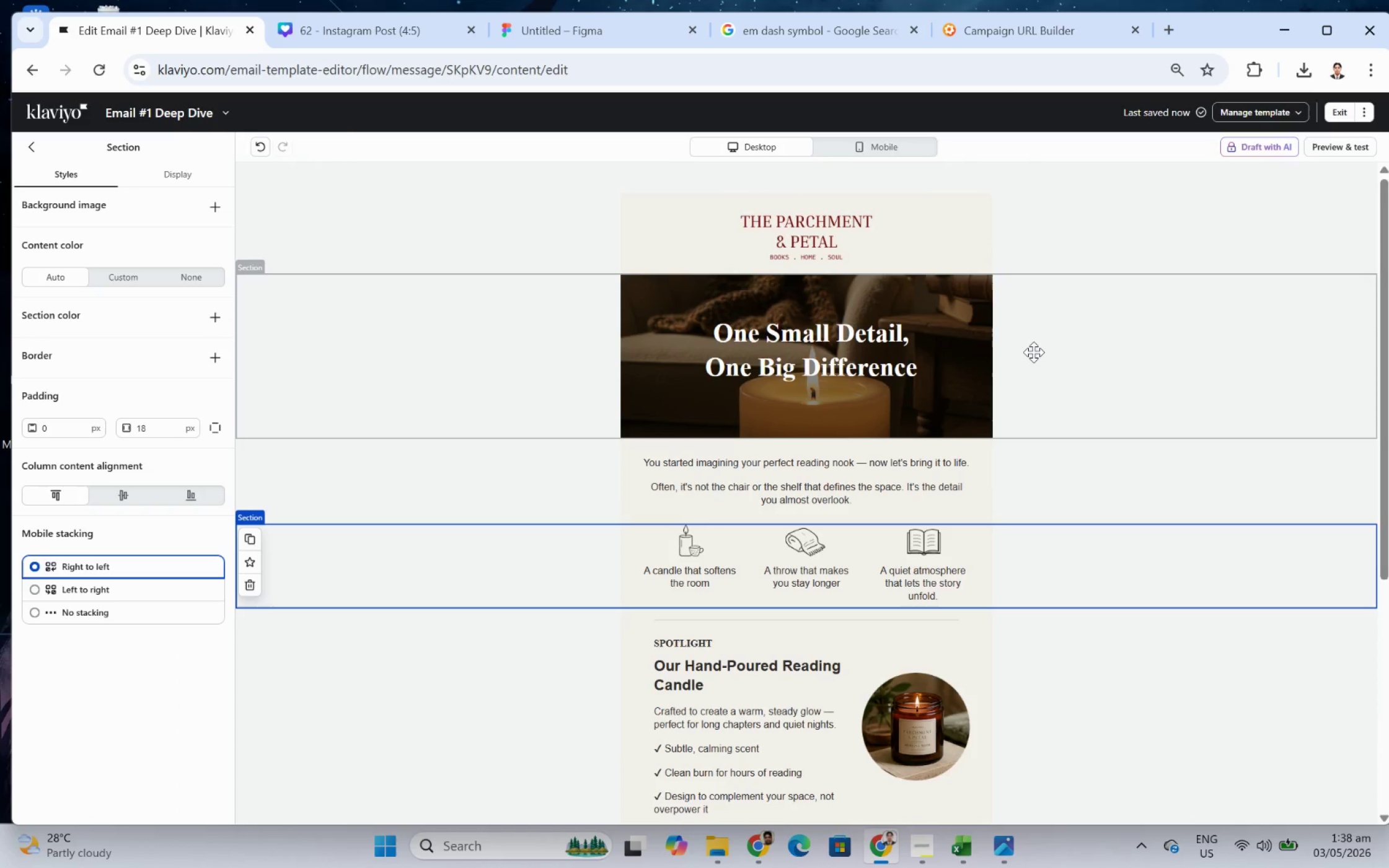 
wait(10.93)
 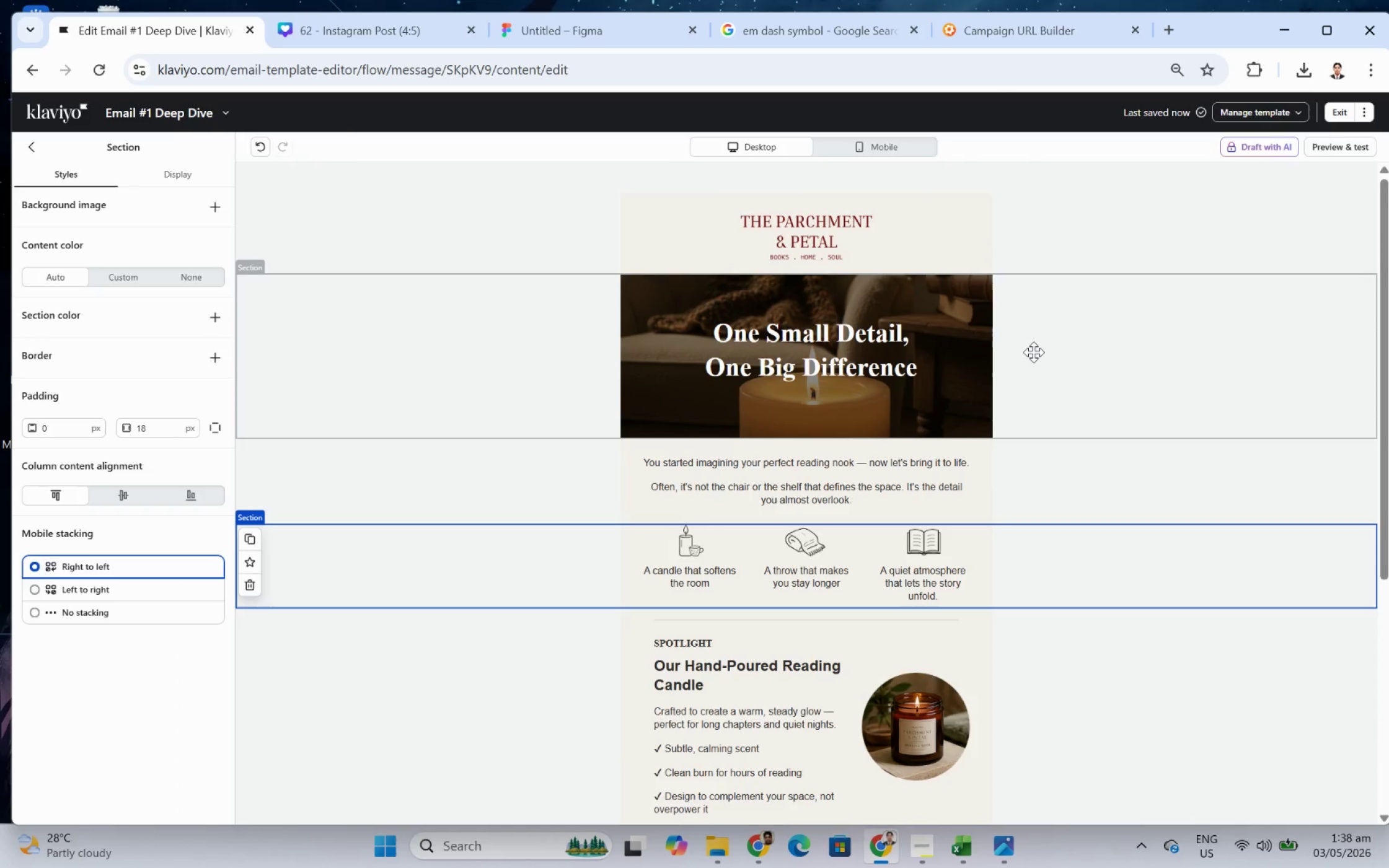 
left_click_drag(start_coordinate=[1231, 634], to_coordinate=[1231, 644])
 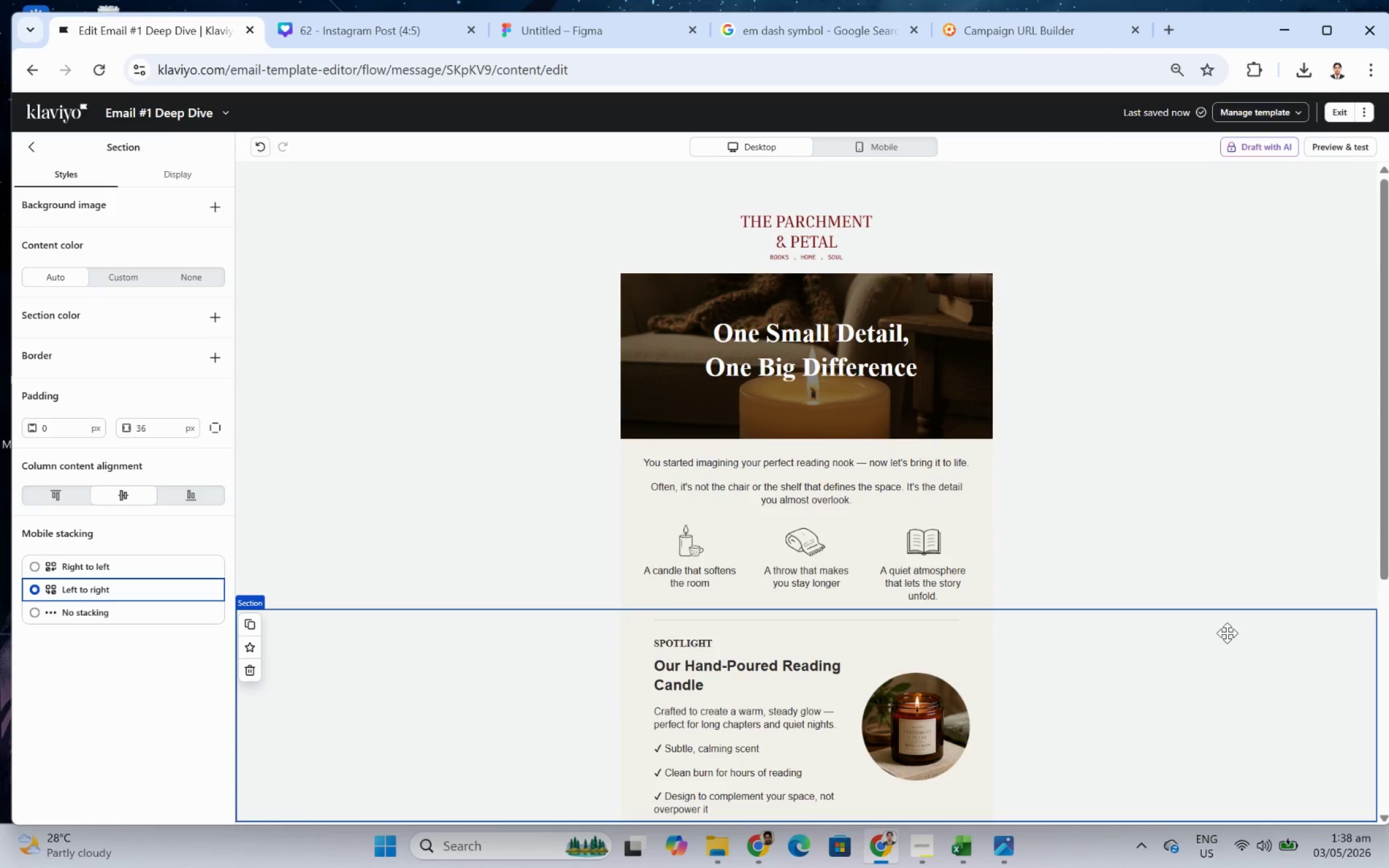 
scroll: coordinate [1215, 607], scroll_direction: down, amount: 7.0
 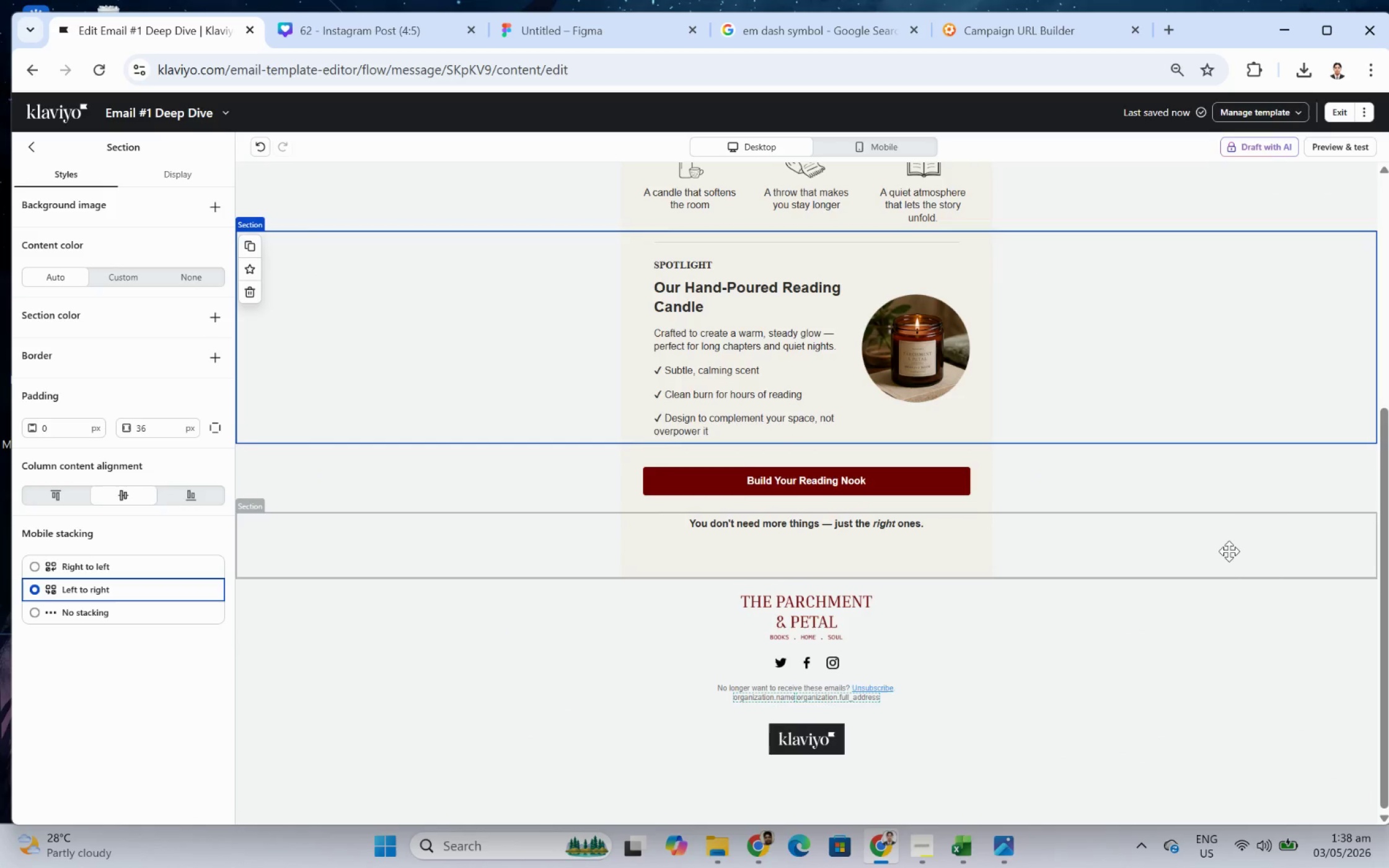 
scroll: coordinate [1228, 550], scroll_direction: up, amount: 5.0
 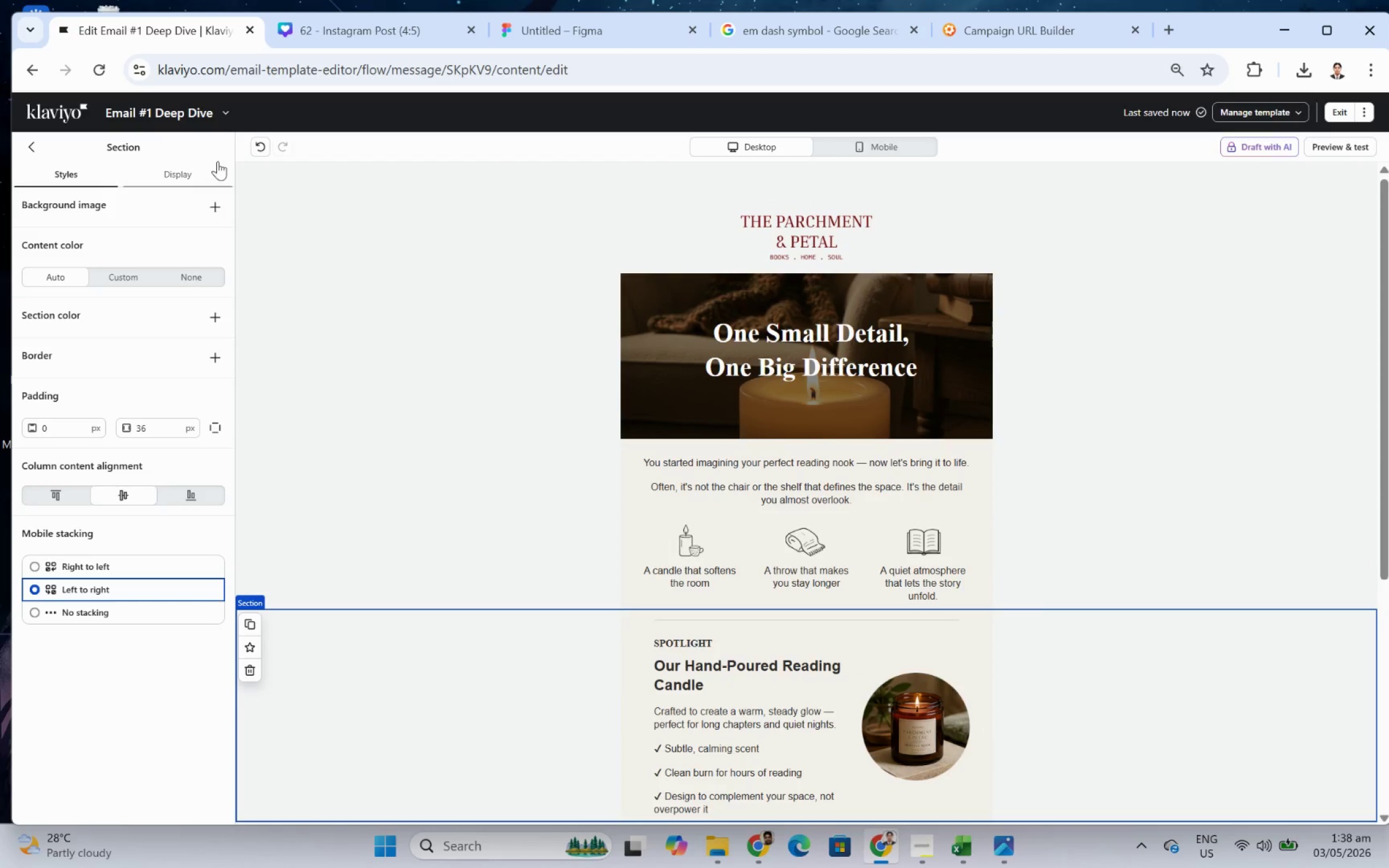 
left_click([257, 147])
 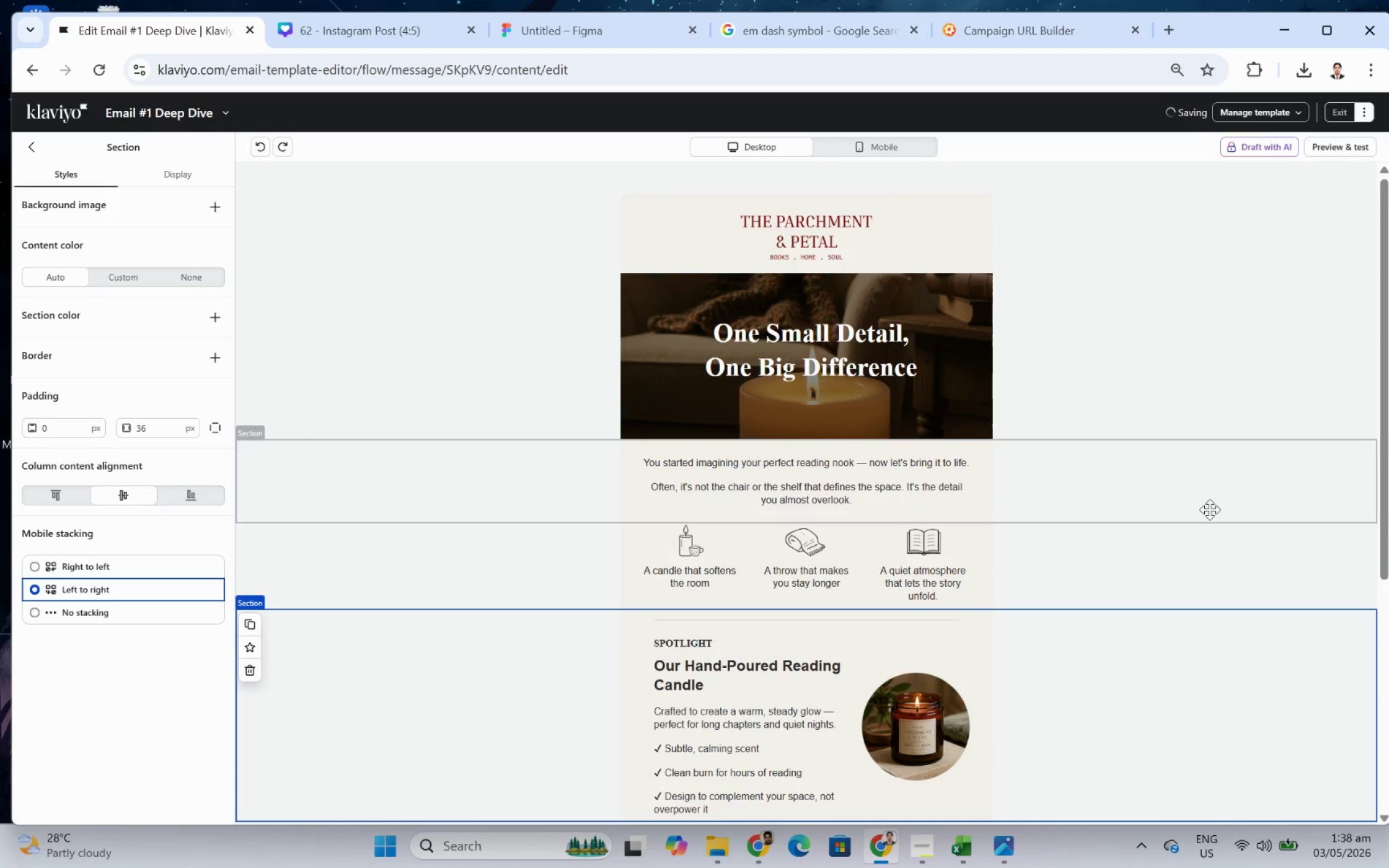 
scroll: coordinate [1205, 506], scroll_direction: down, amount: 5.0
 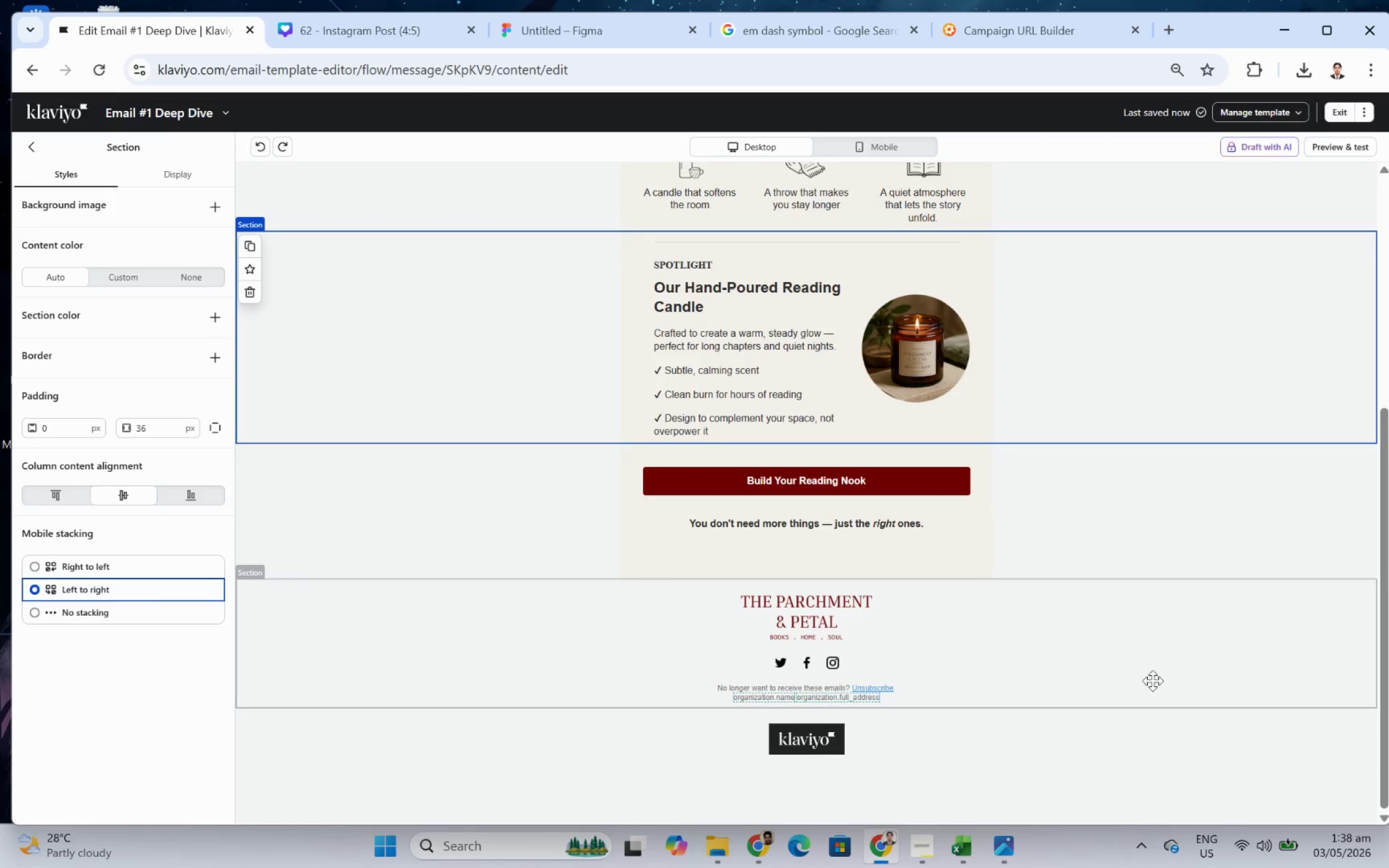 
left_click([1137, 712])
 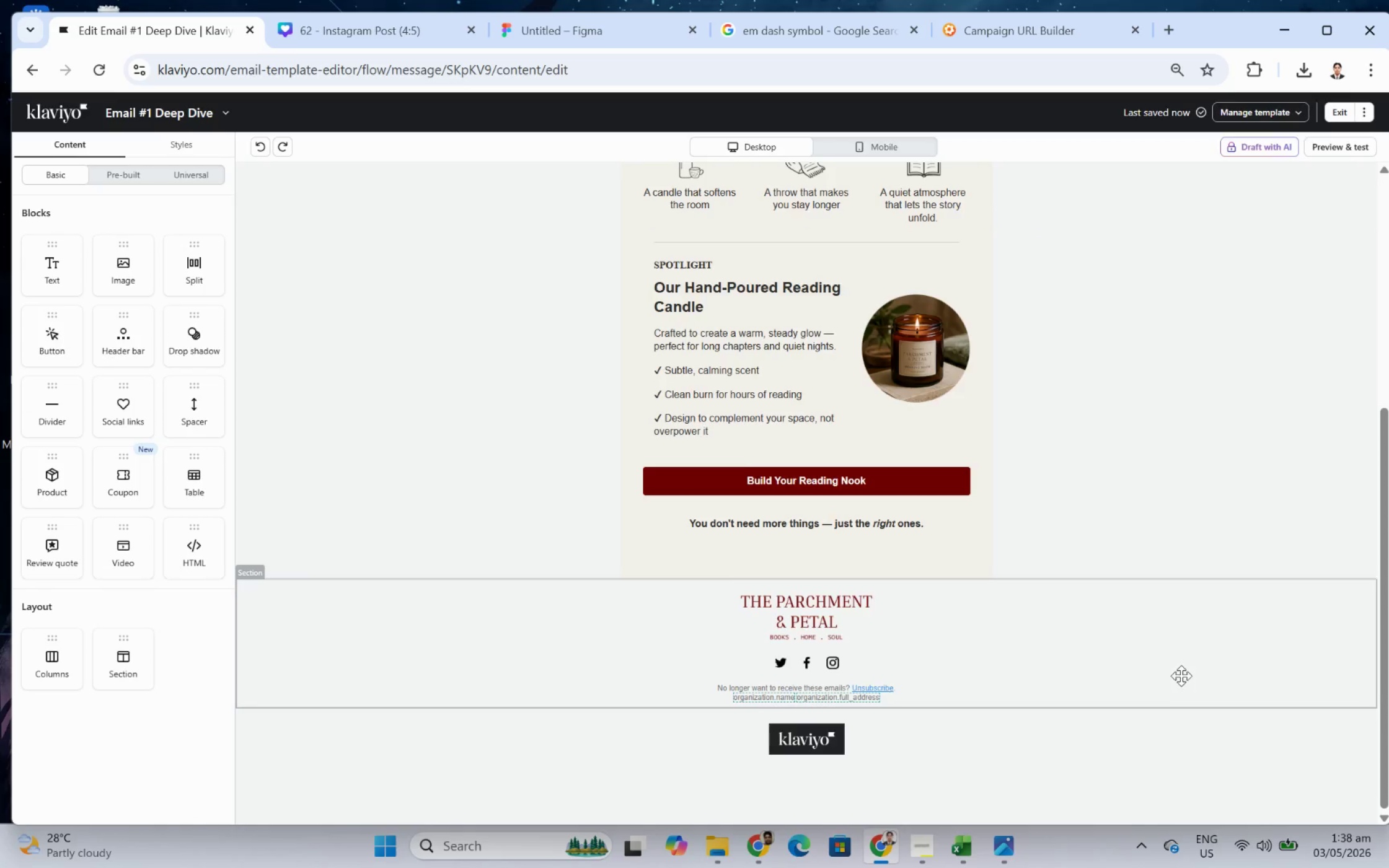 
scroll: coordinate [1182, 675], scroll_direction: up, amount: 6.0
 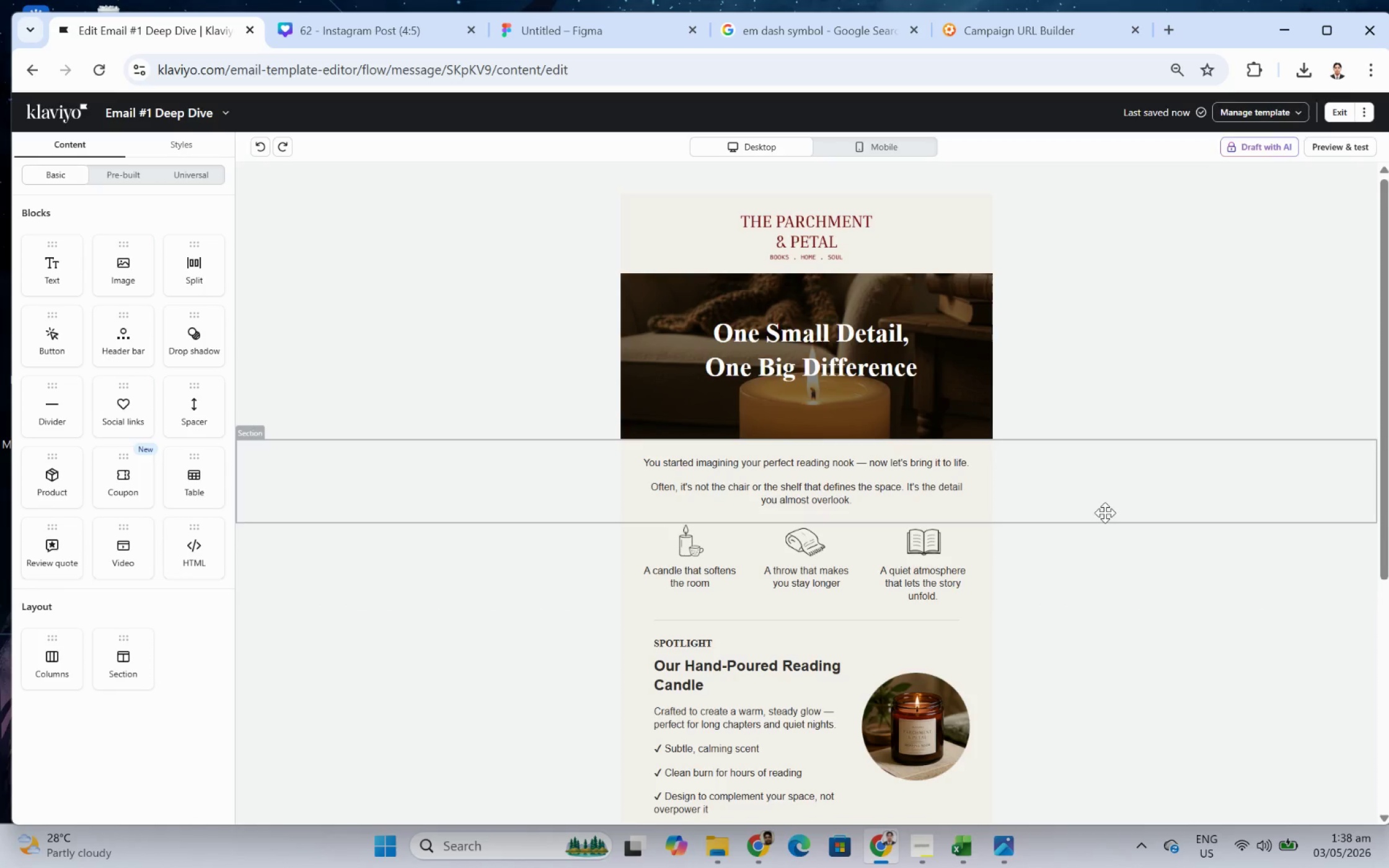 
wait(14.19)
 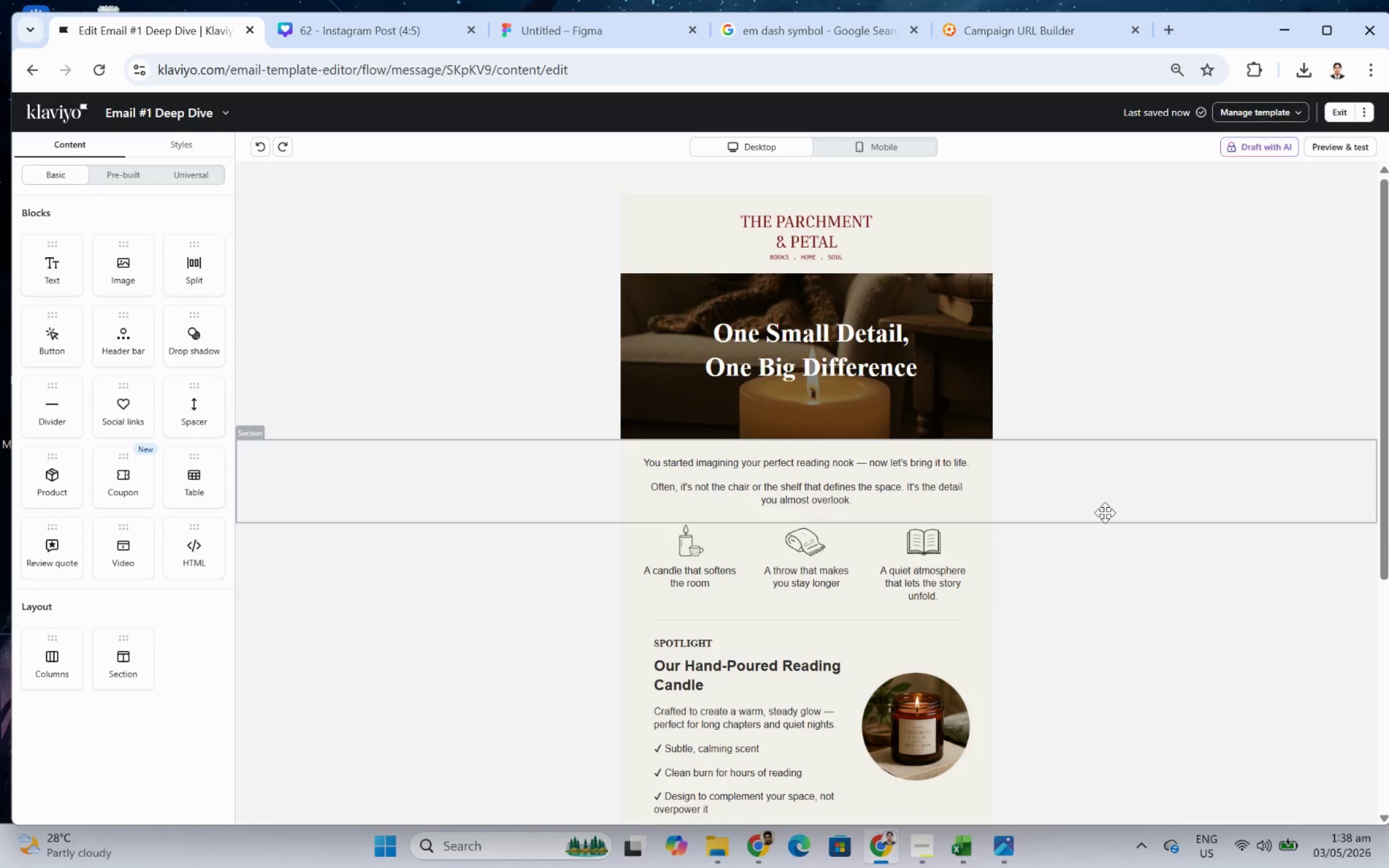 
left_click_drag(start_coordinate=[759, 465], to_coordinate=[796, 396])
 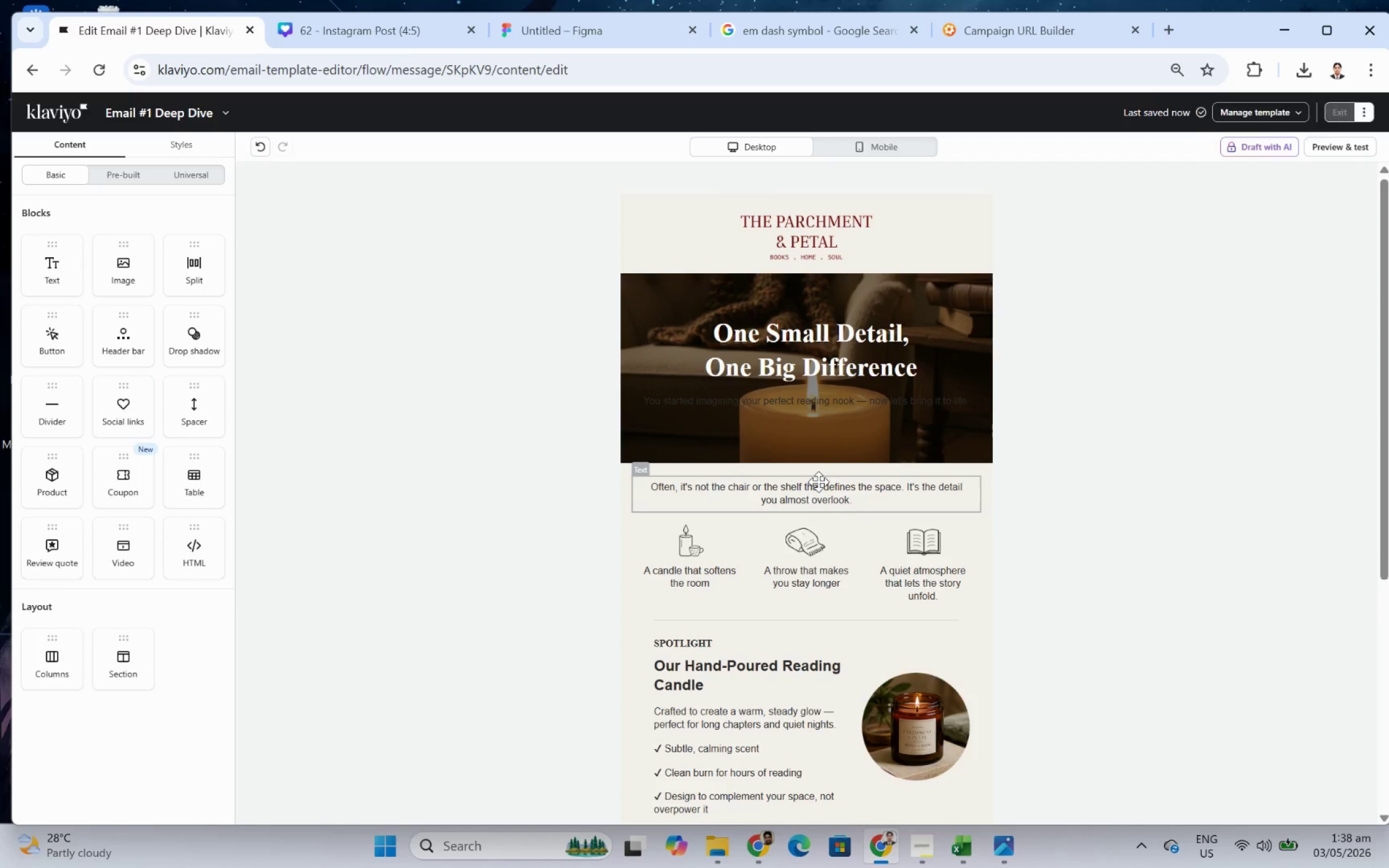 
left_click_drag(start_coordinate=[816, 483], to_coordinate=[817, 436])
 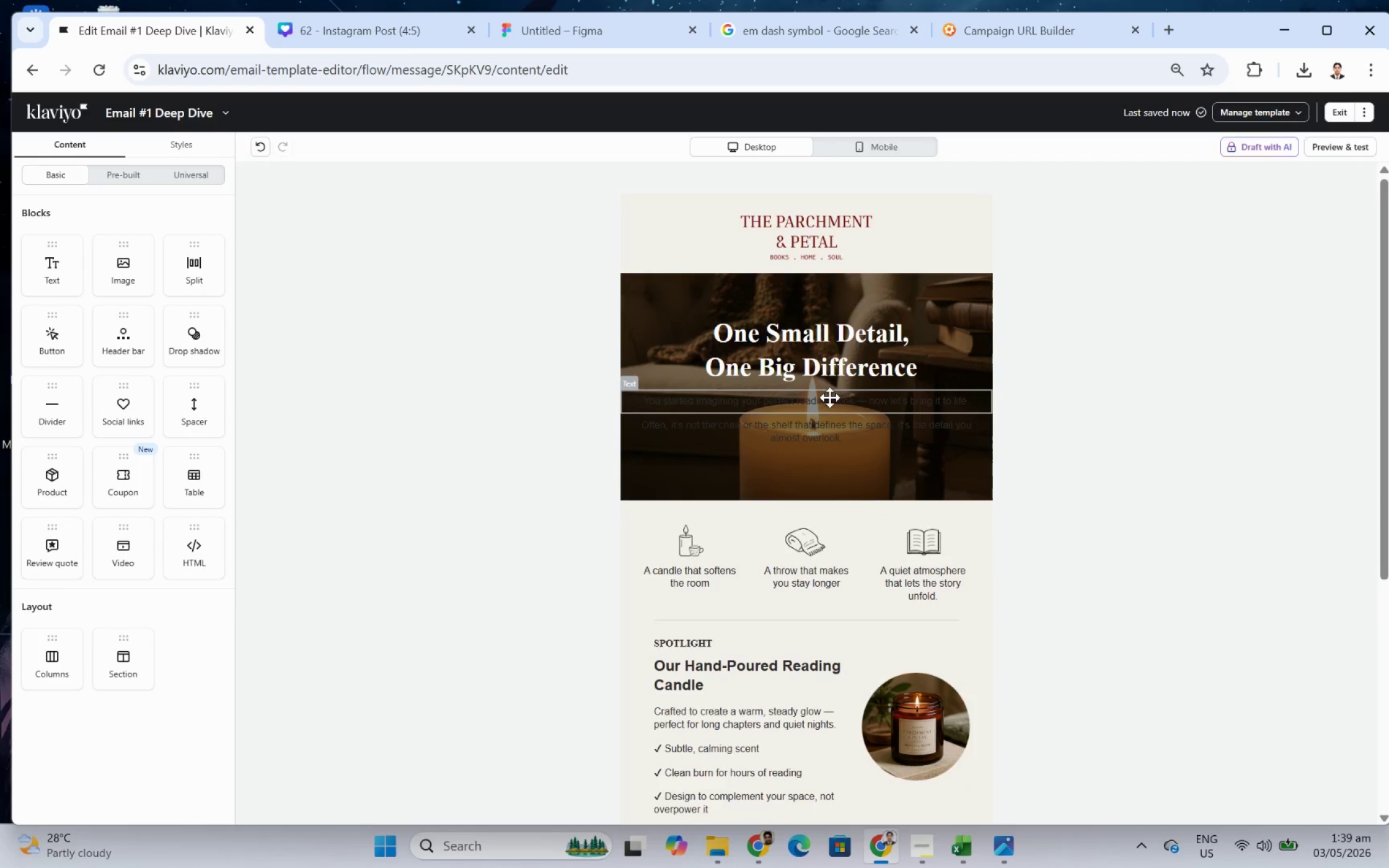 
double_click([829, 397])
 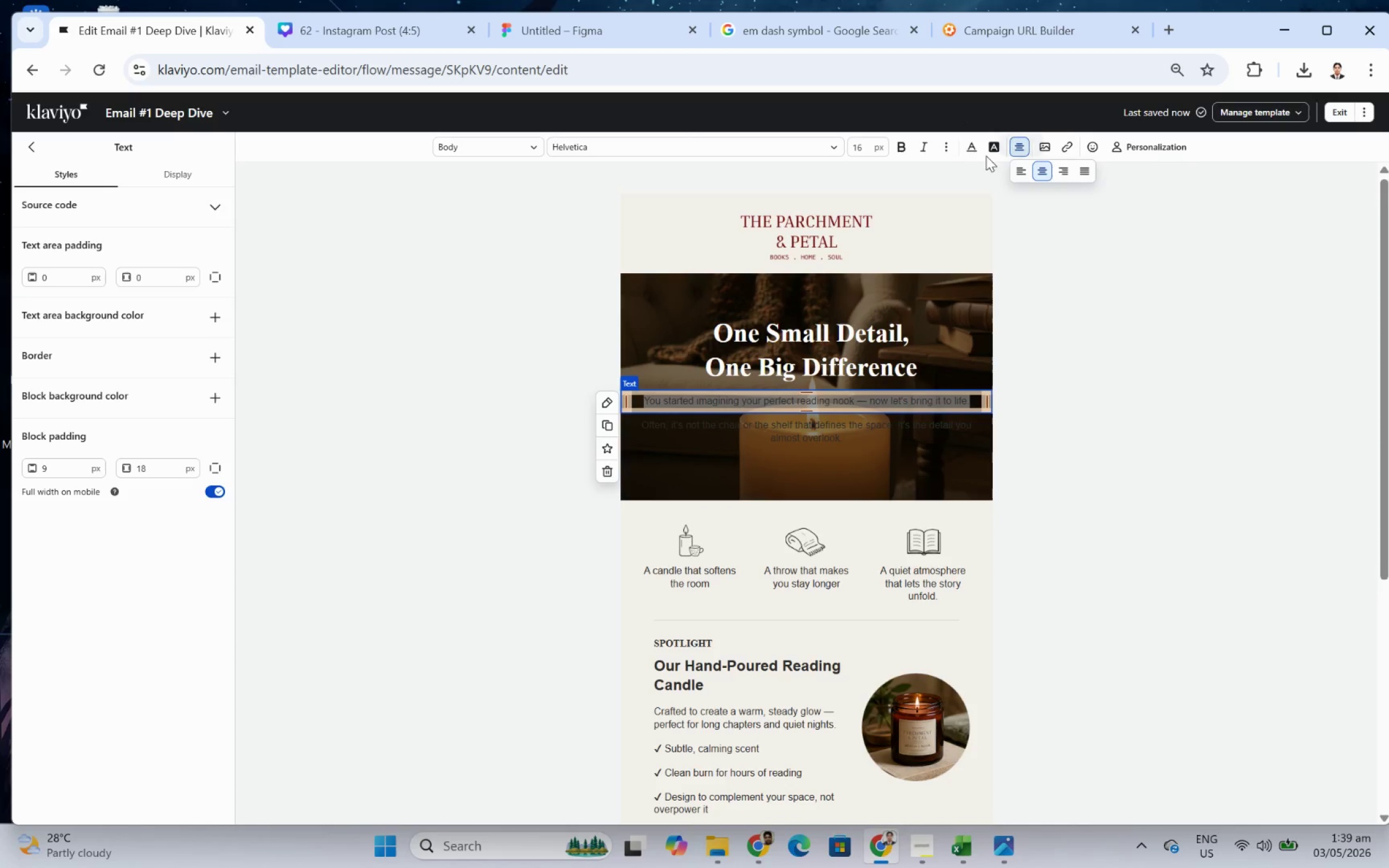 
double_click([972, 147])
 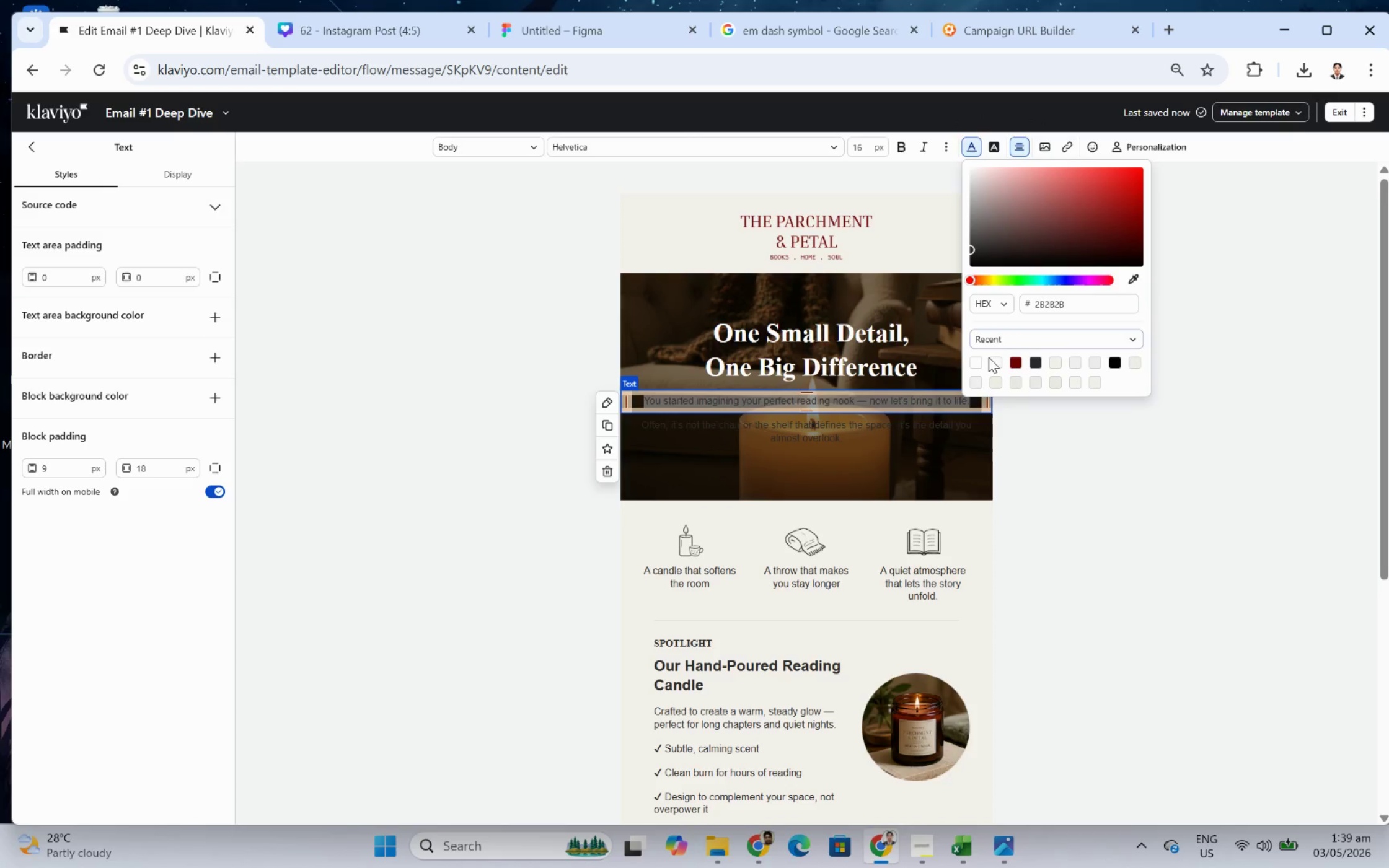 
left_click([974, 364])
 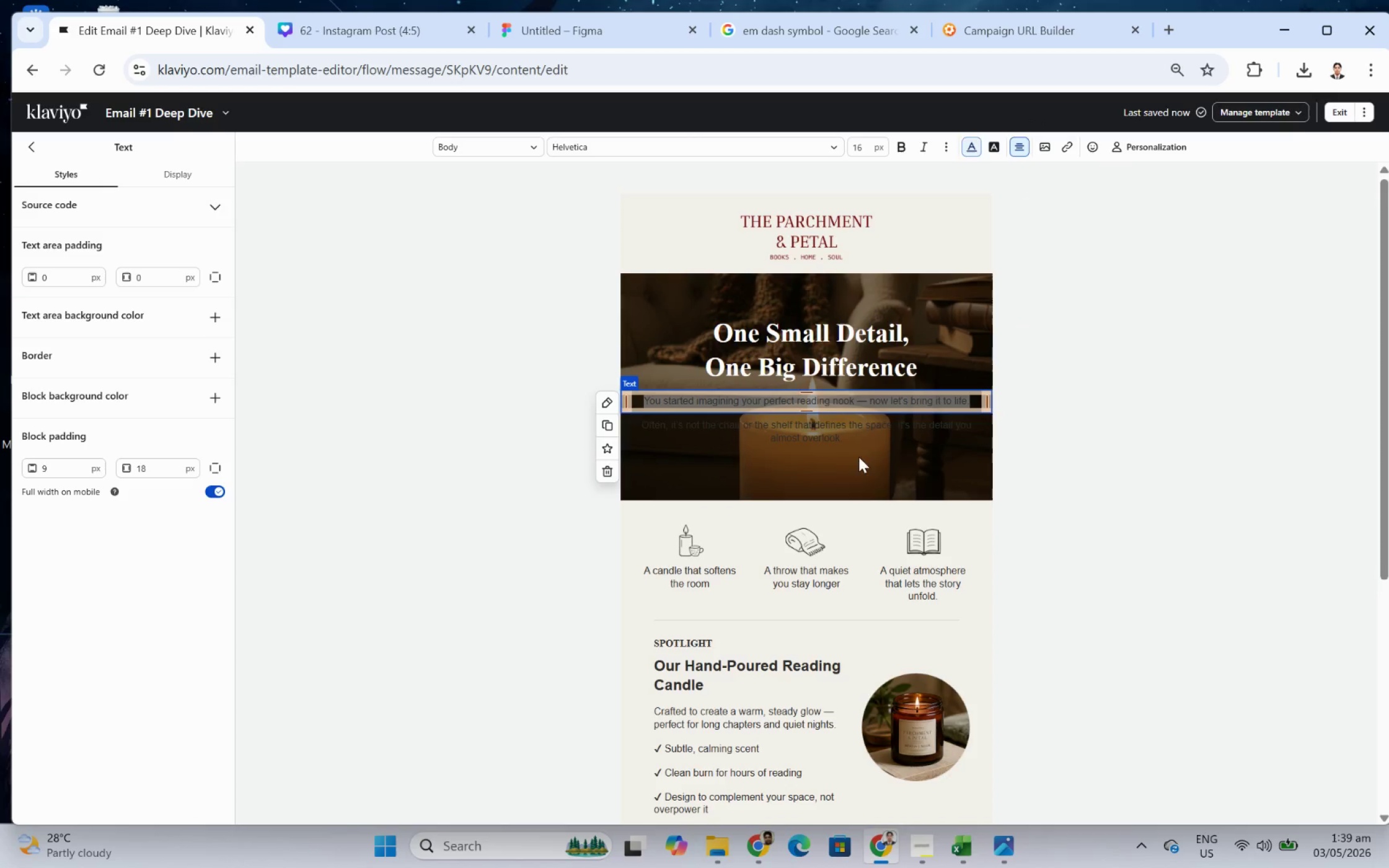 
double_click([833, 431])
 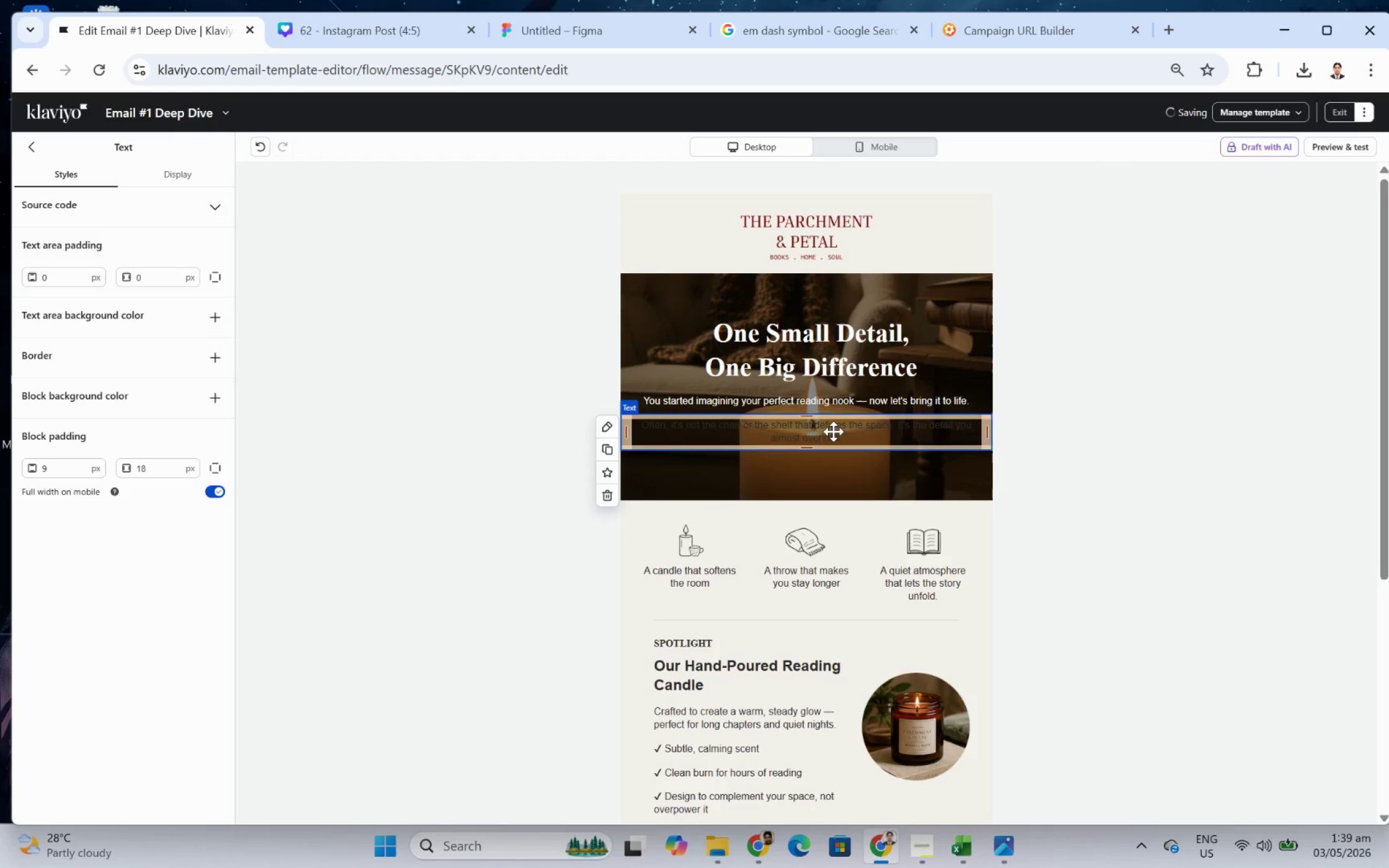 
double_click([833, 431])
 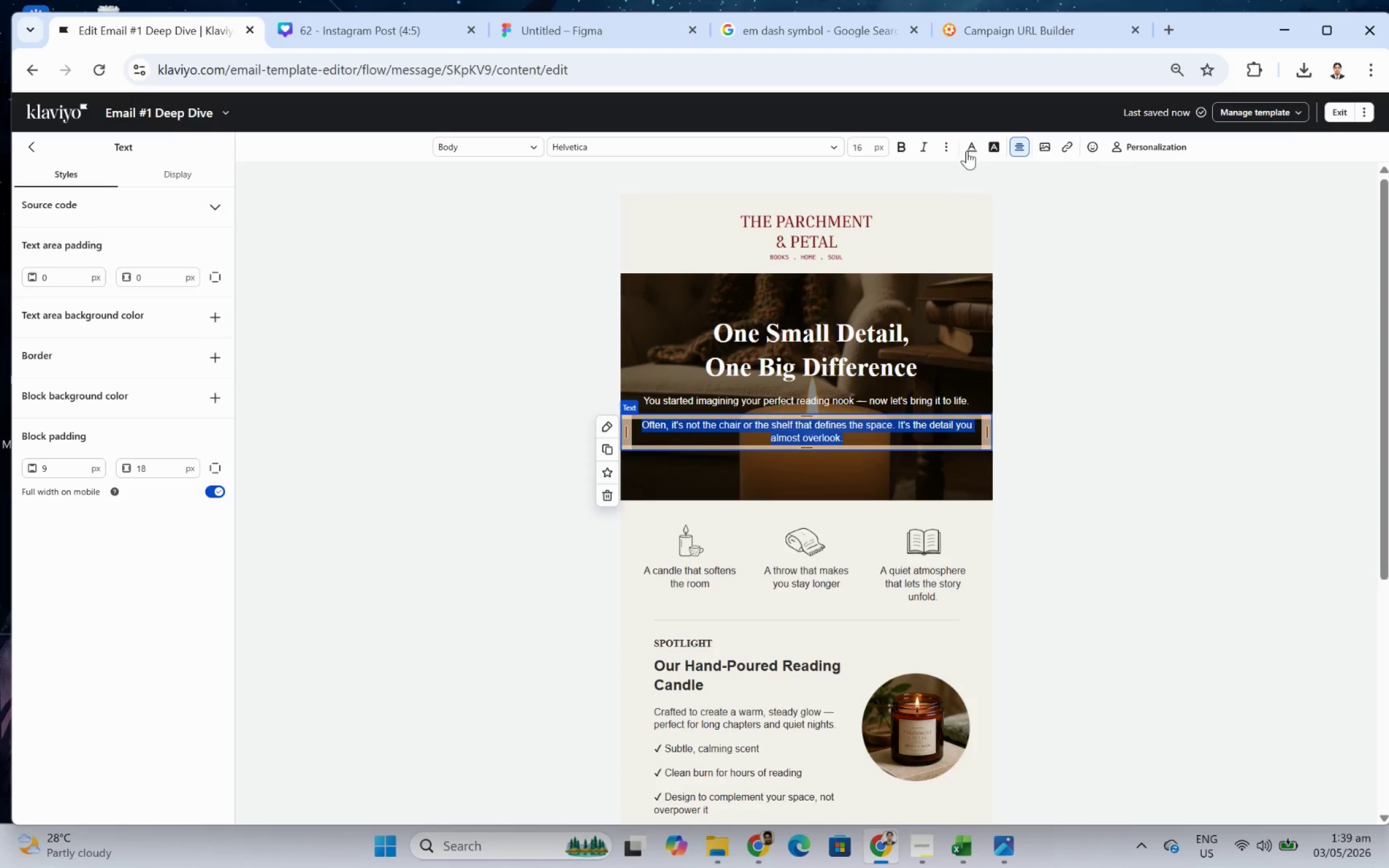 
left_click([974, 141])
 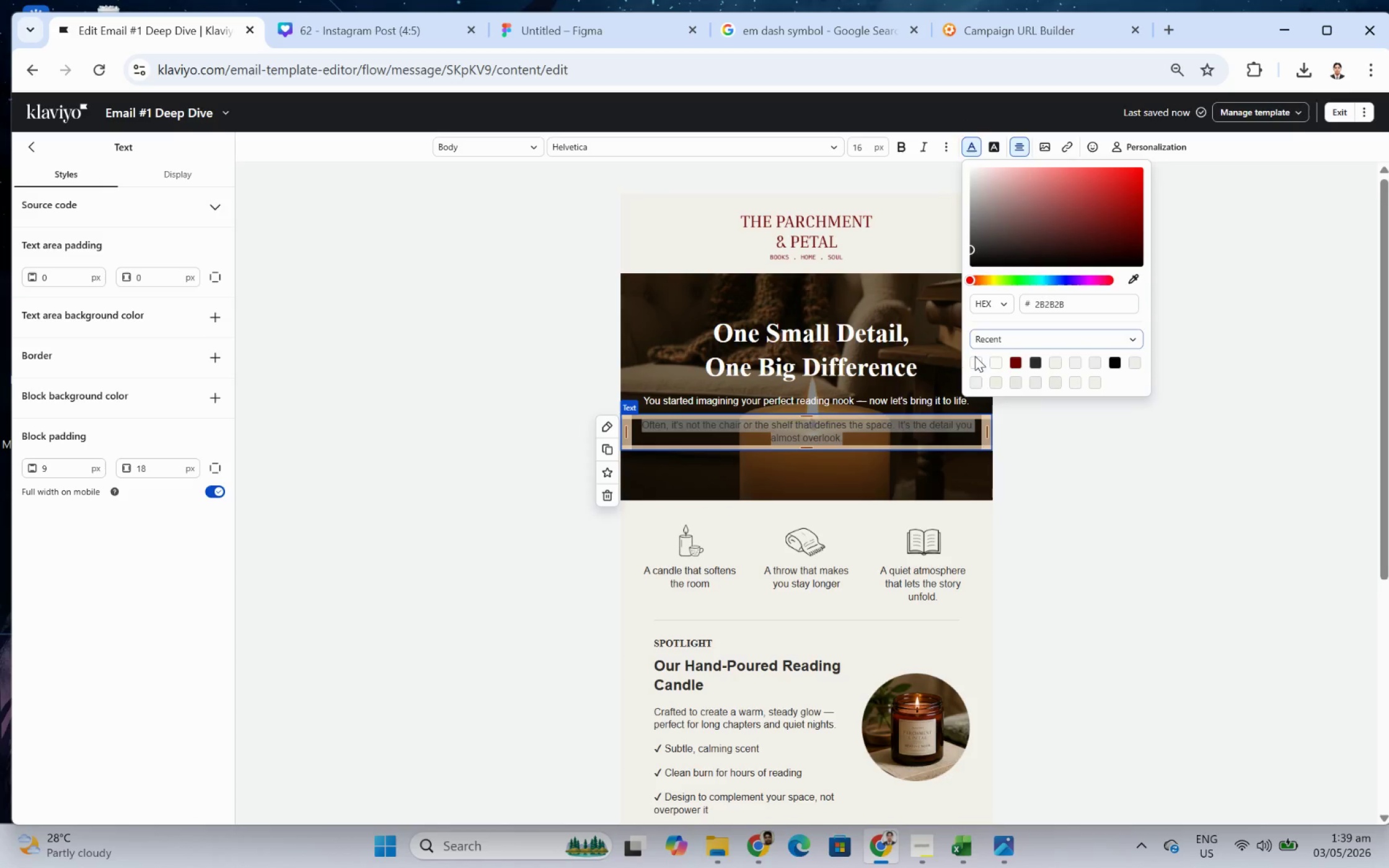 
left_click([976, 363])
 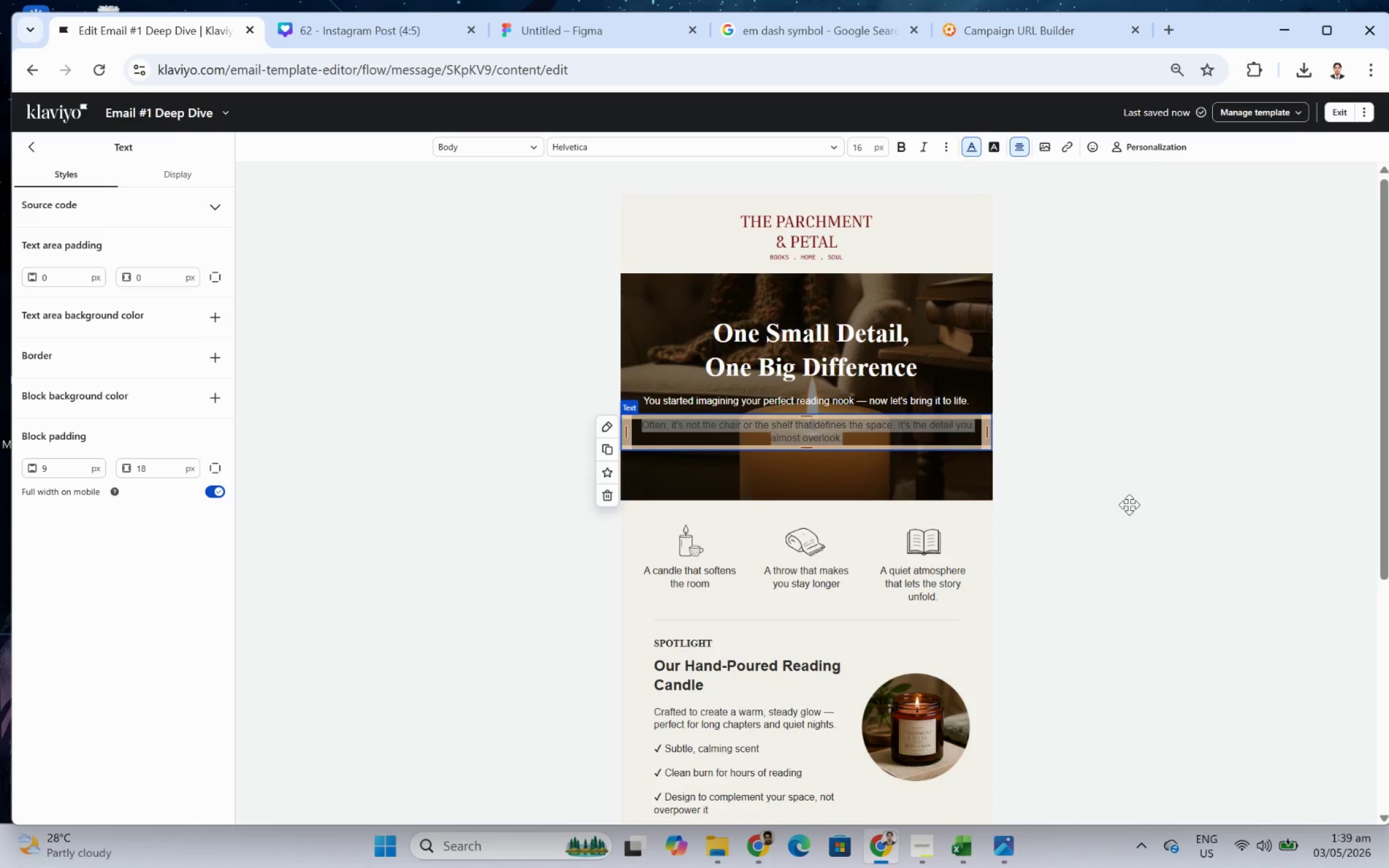 
triple_click([1128, 504])
 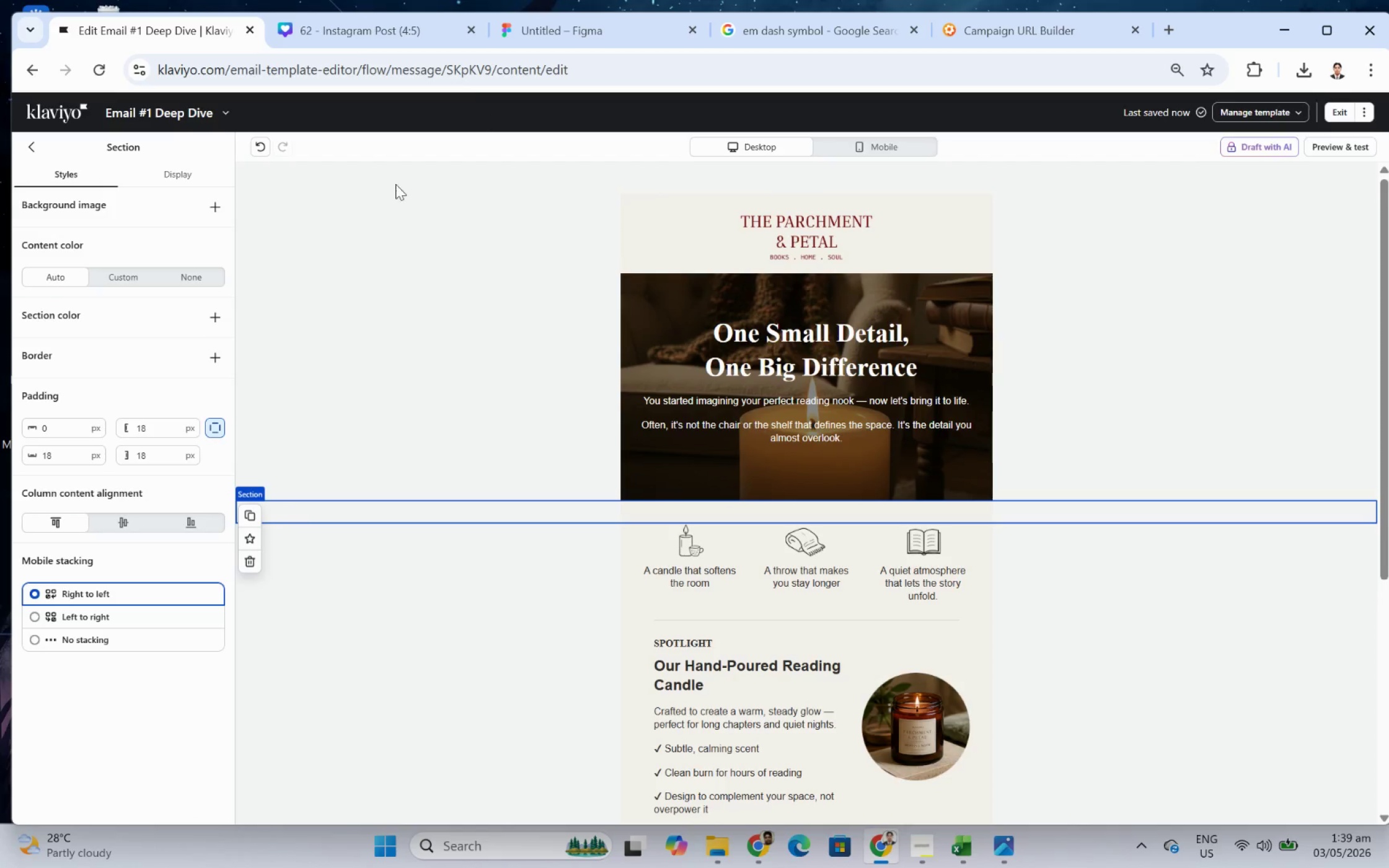 
left_click([265, 145])
 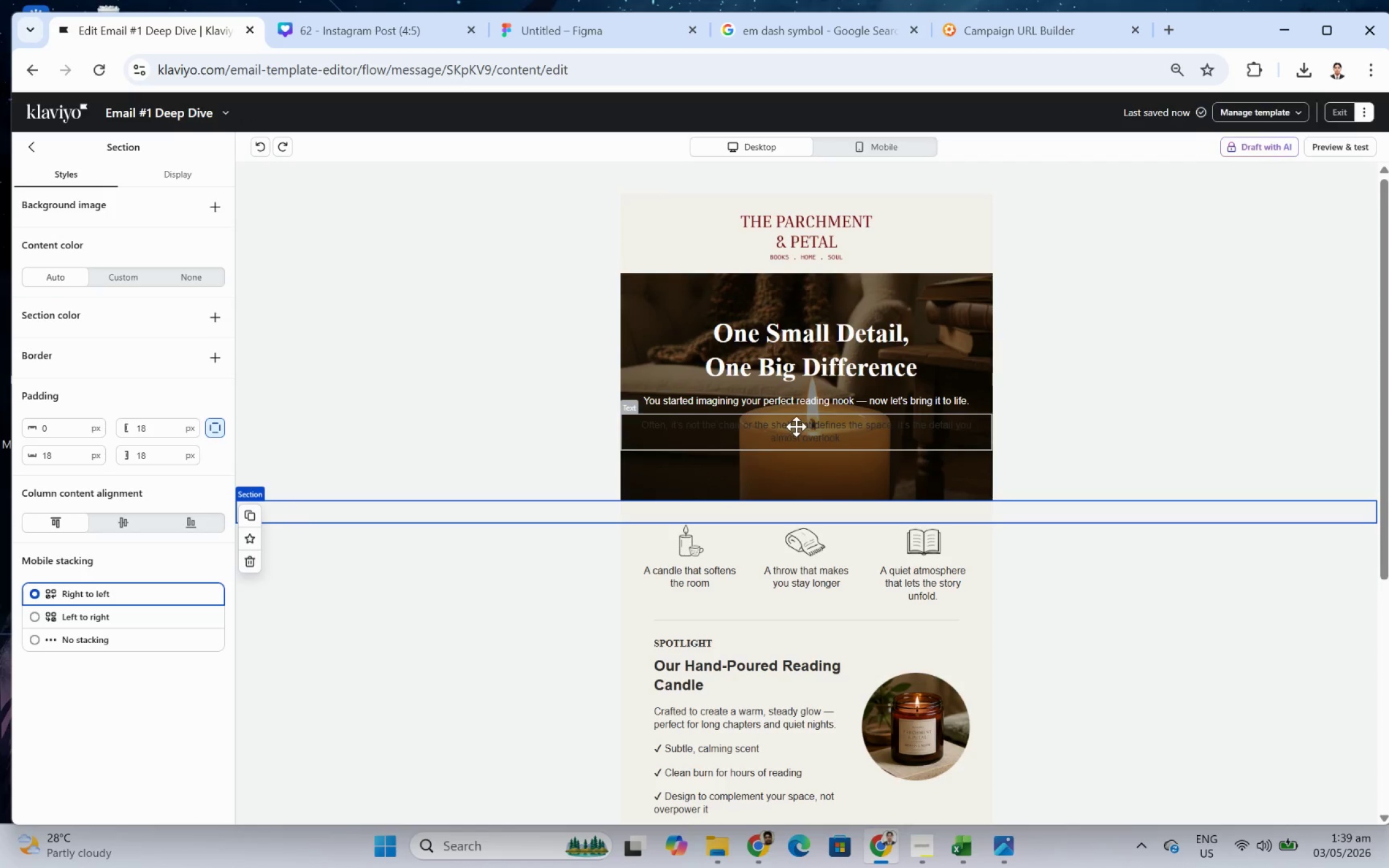 
left_click_drag(start_coordinate=[796, 426], to_coordinate=[795, 553])
 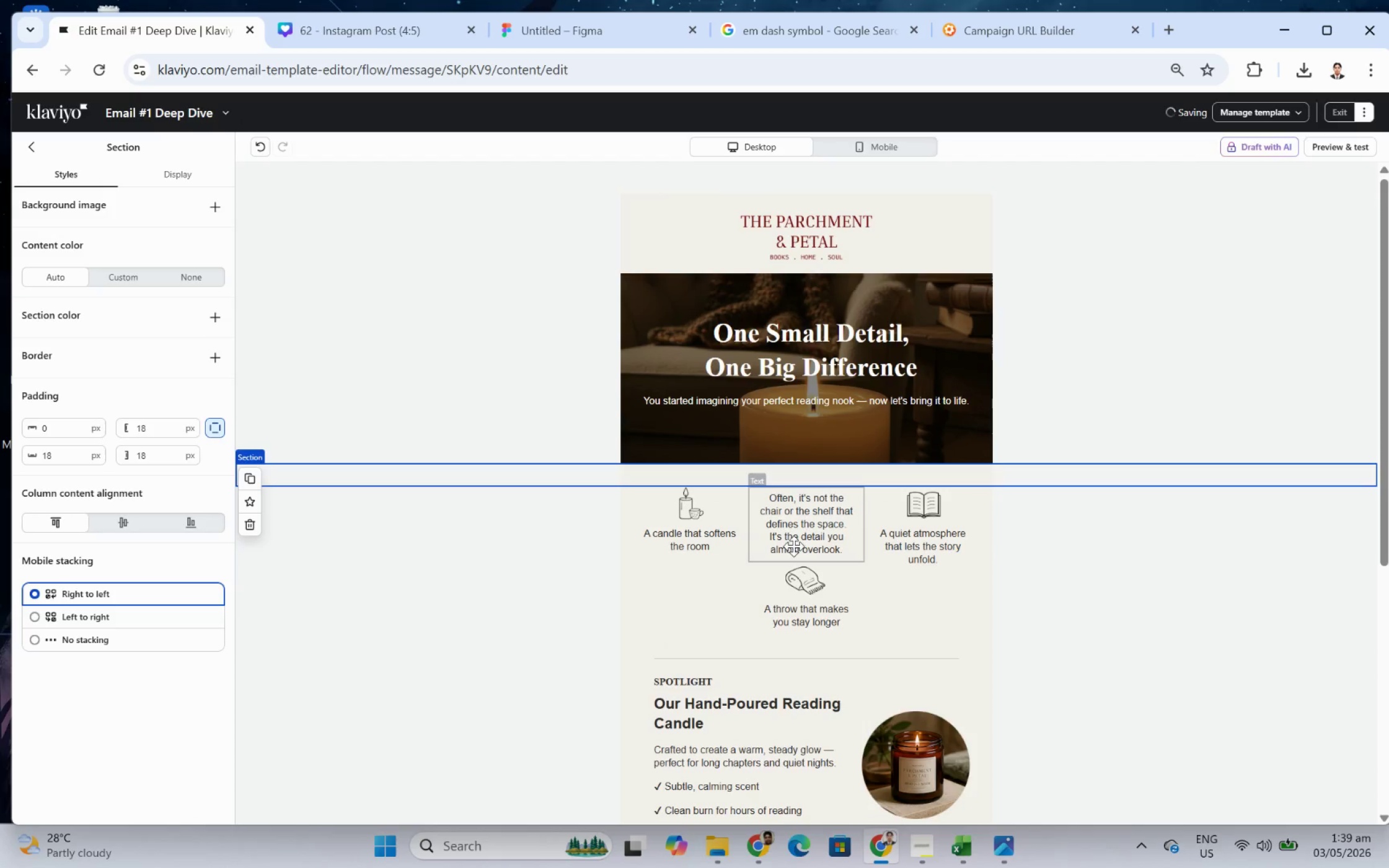 
left_click_drag(start_coordinate=[795, 533], to_coordinate=[796, 472])
 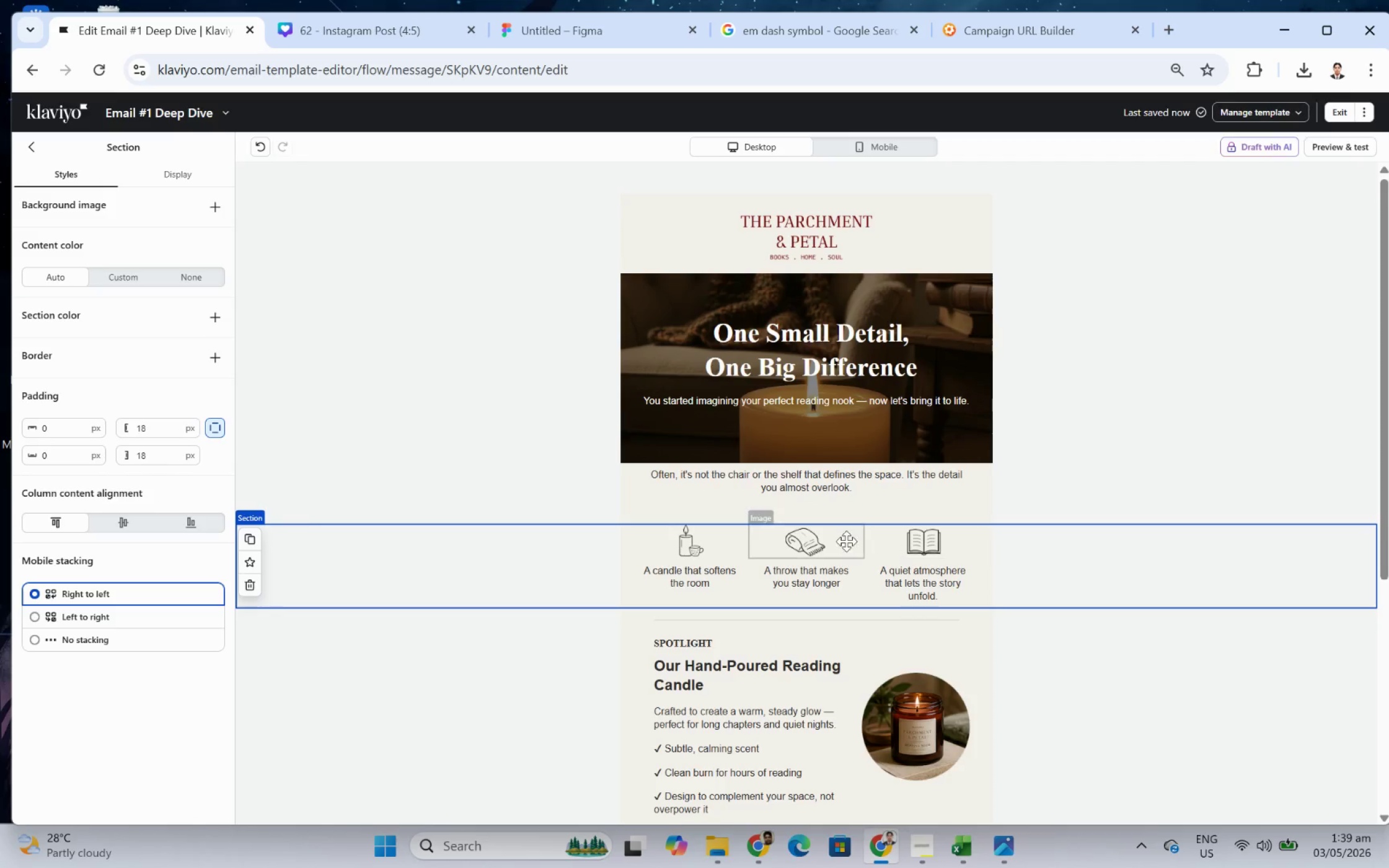 
left_click_drag(start_coordinate=[770, 504], to_coordinate=[777, 483])
 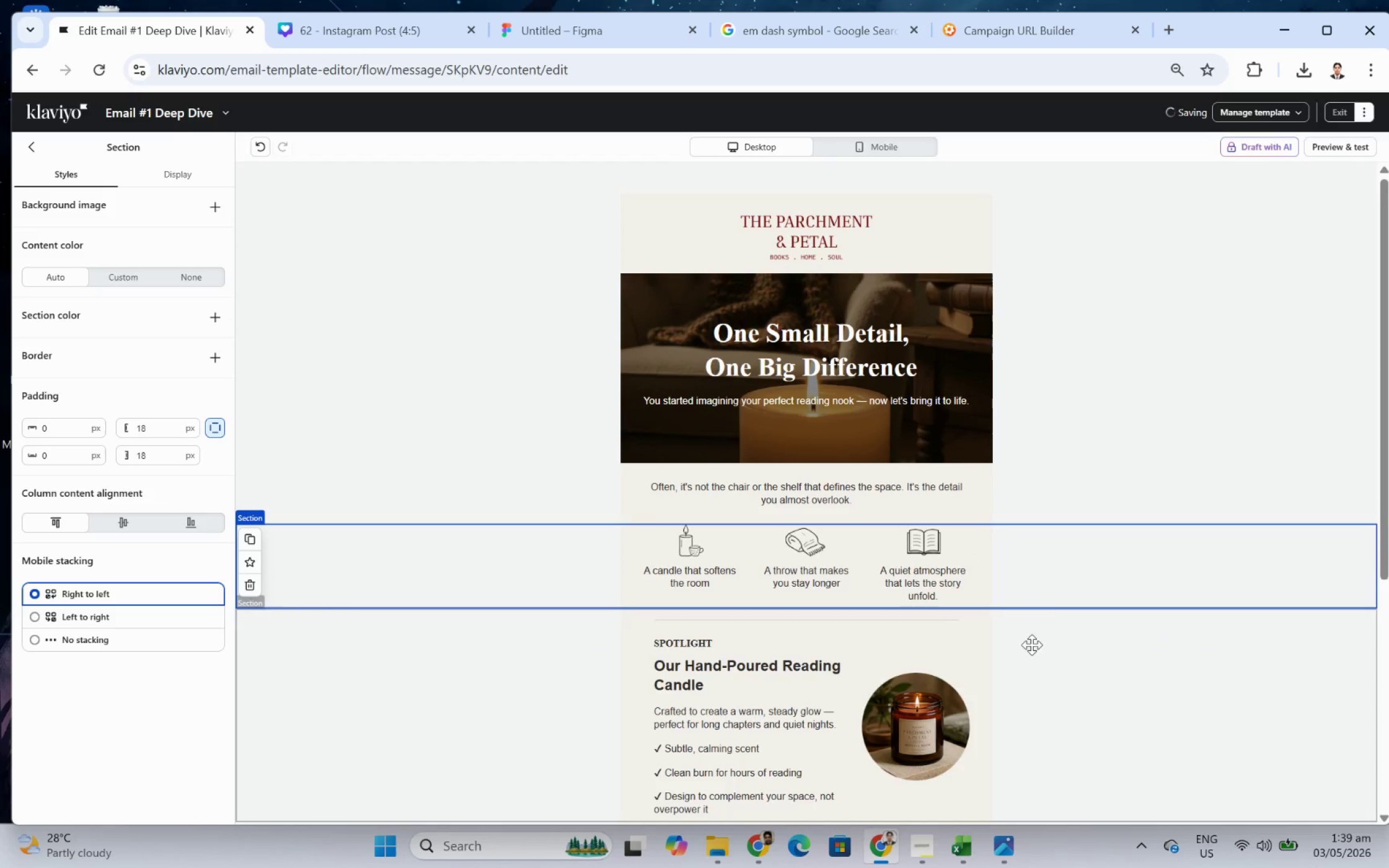 
left_click([1042, 653])
 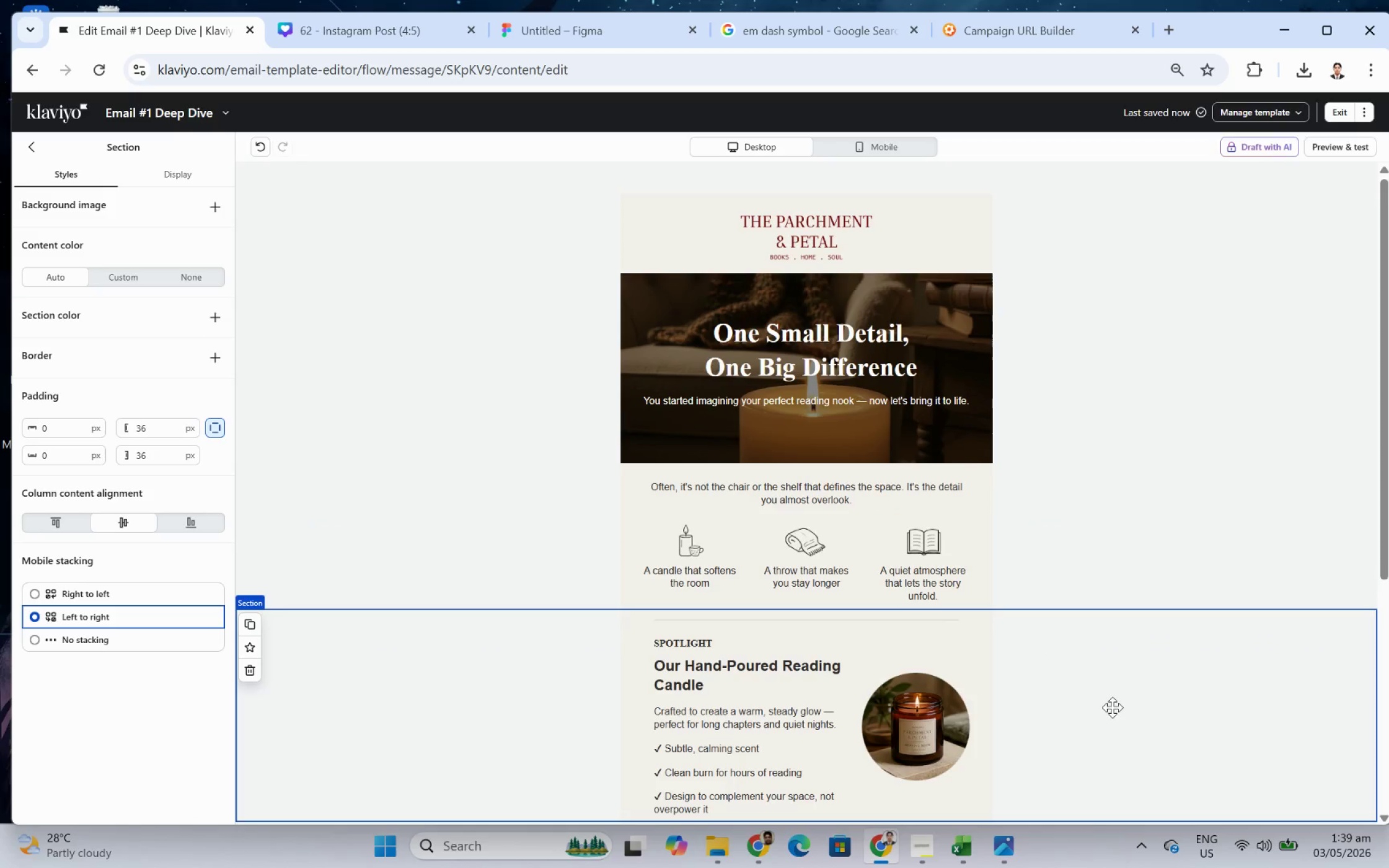 
left_click([1117, 708])
 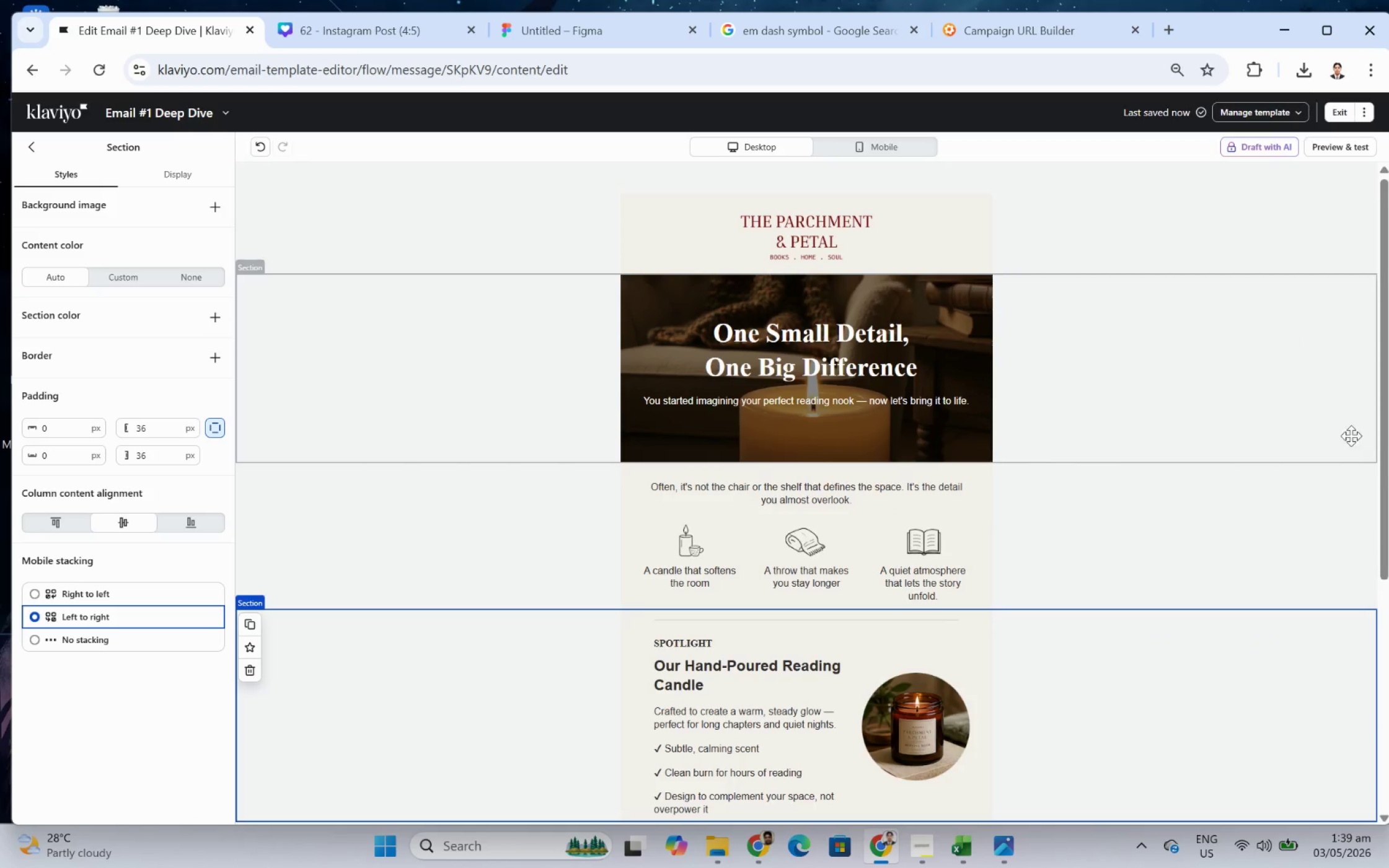 
scroll: coordinate [1202, 635], scroll_direction: down, amount: 6.0
 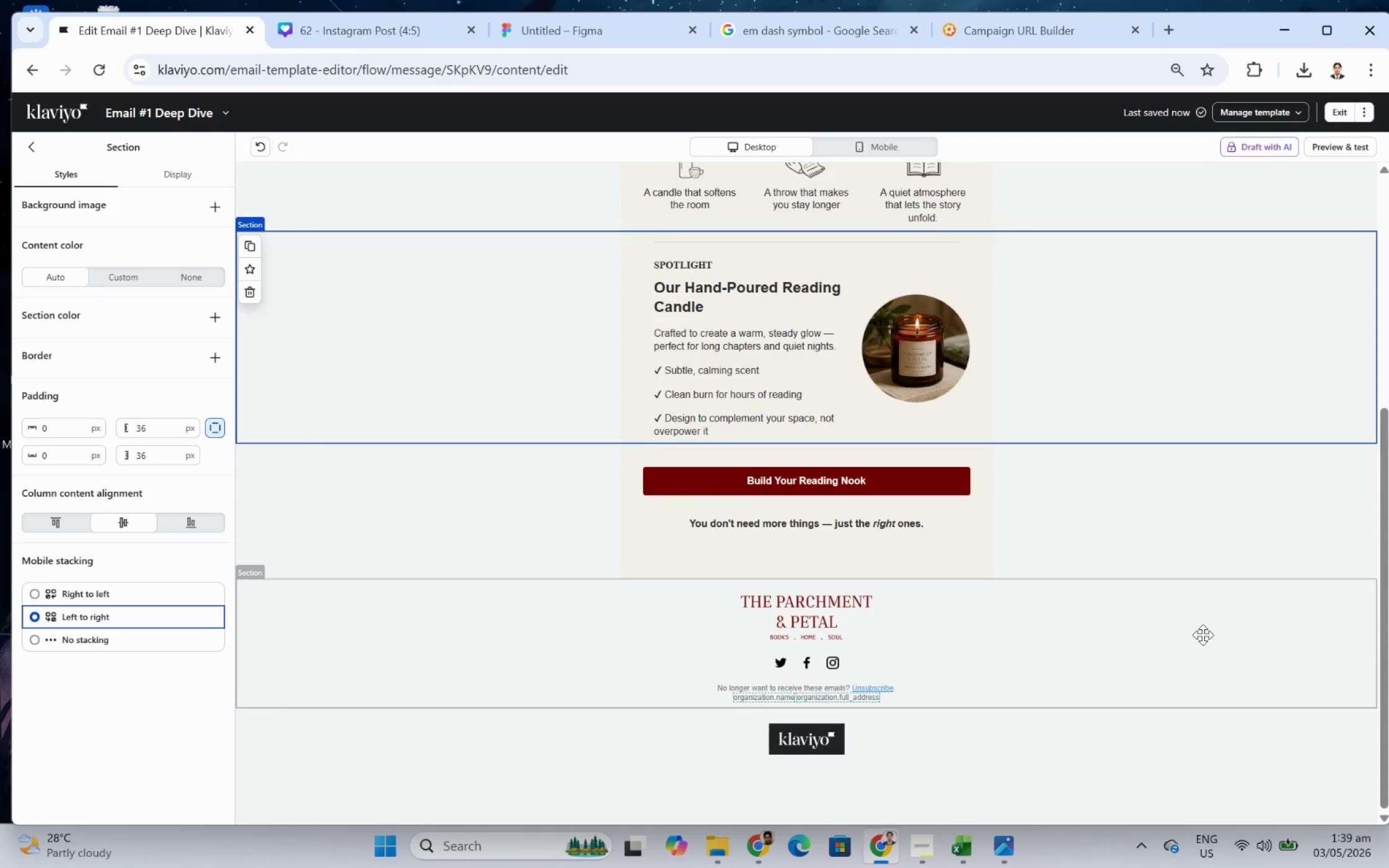 
scroll: coordinate [1202, 634], scroll_direction: up, amount: 5.0
 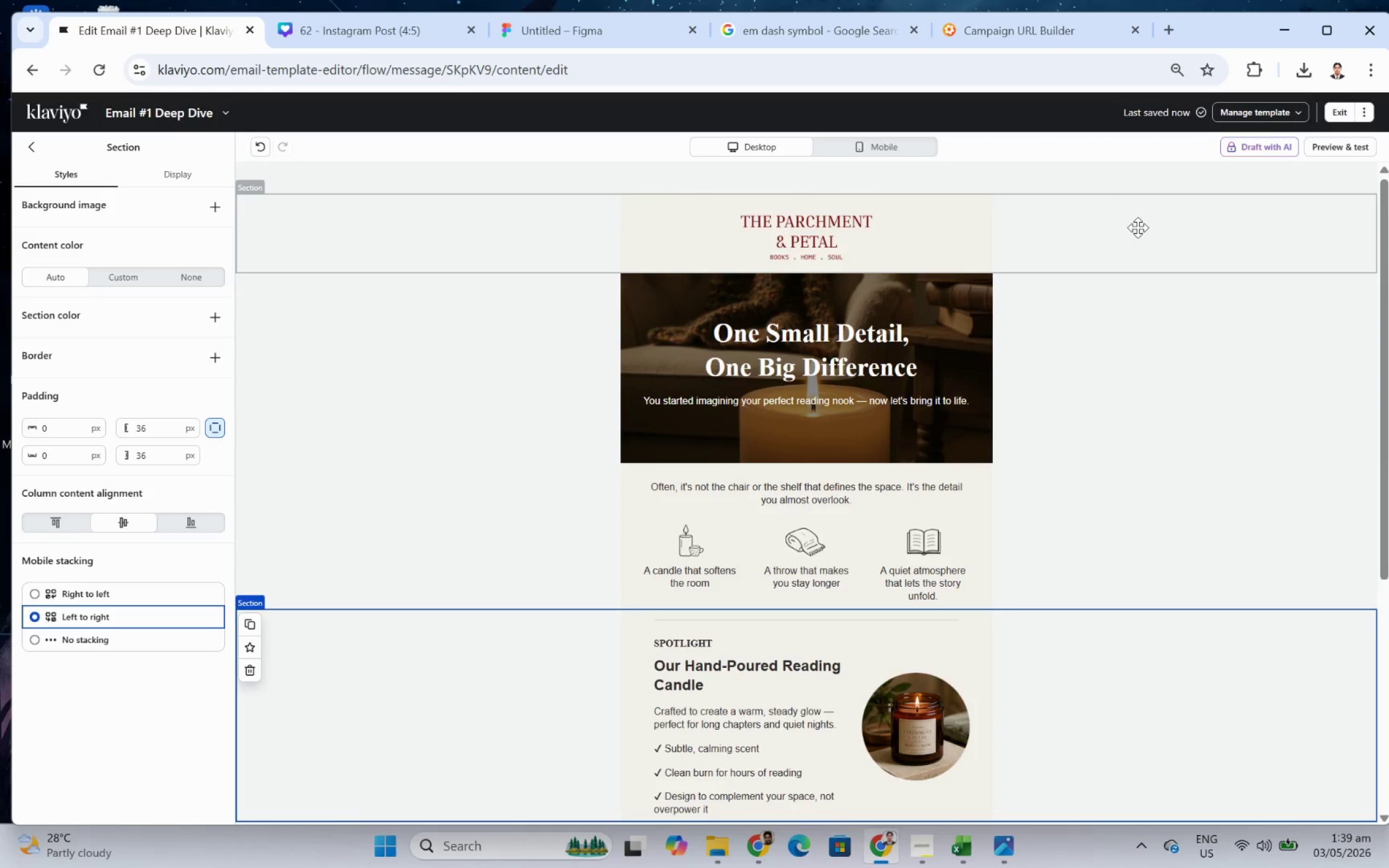 
left_click([1137, 227])
 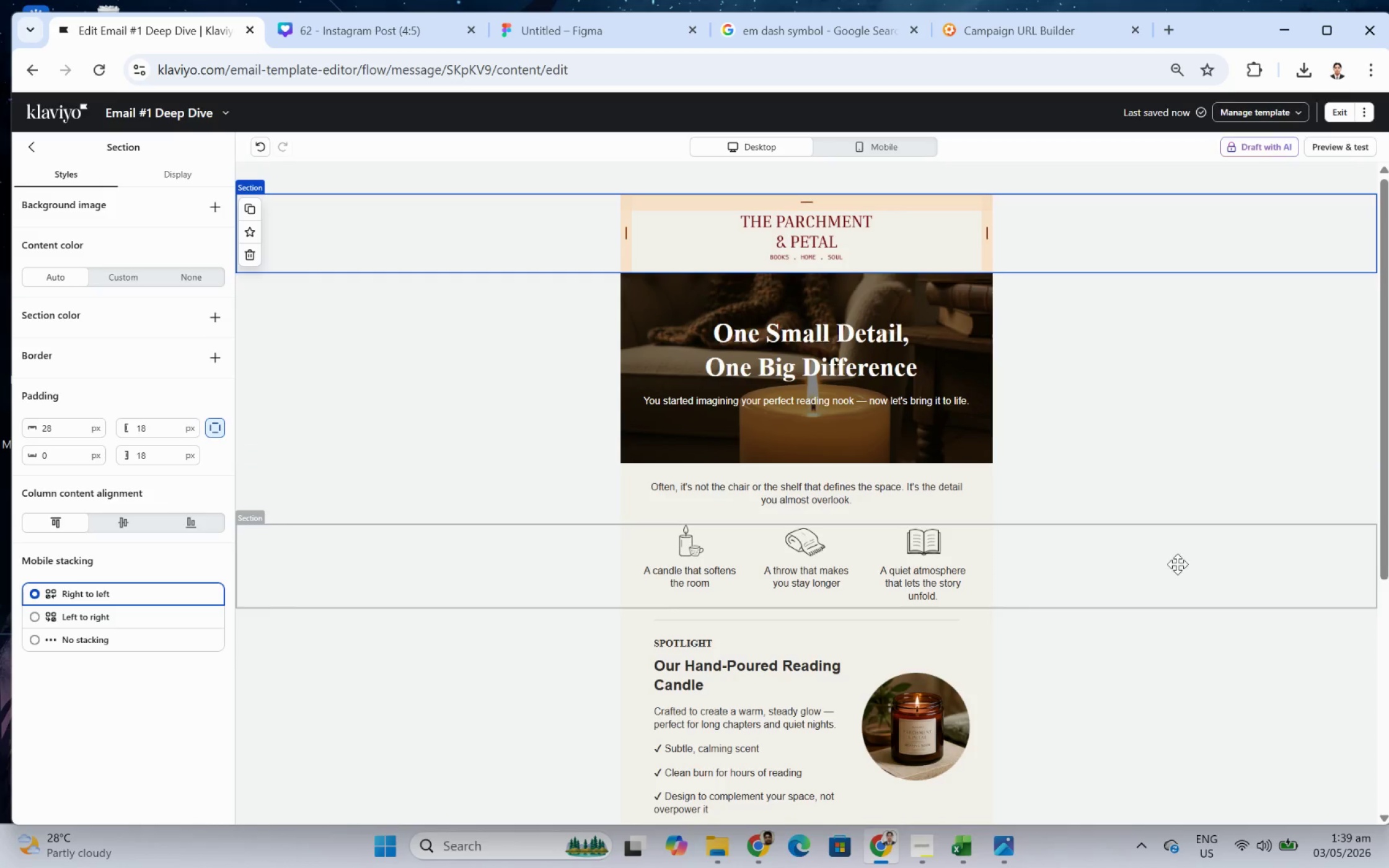 
left_click([923, 401])
 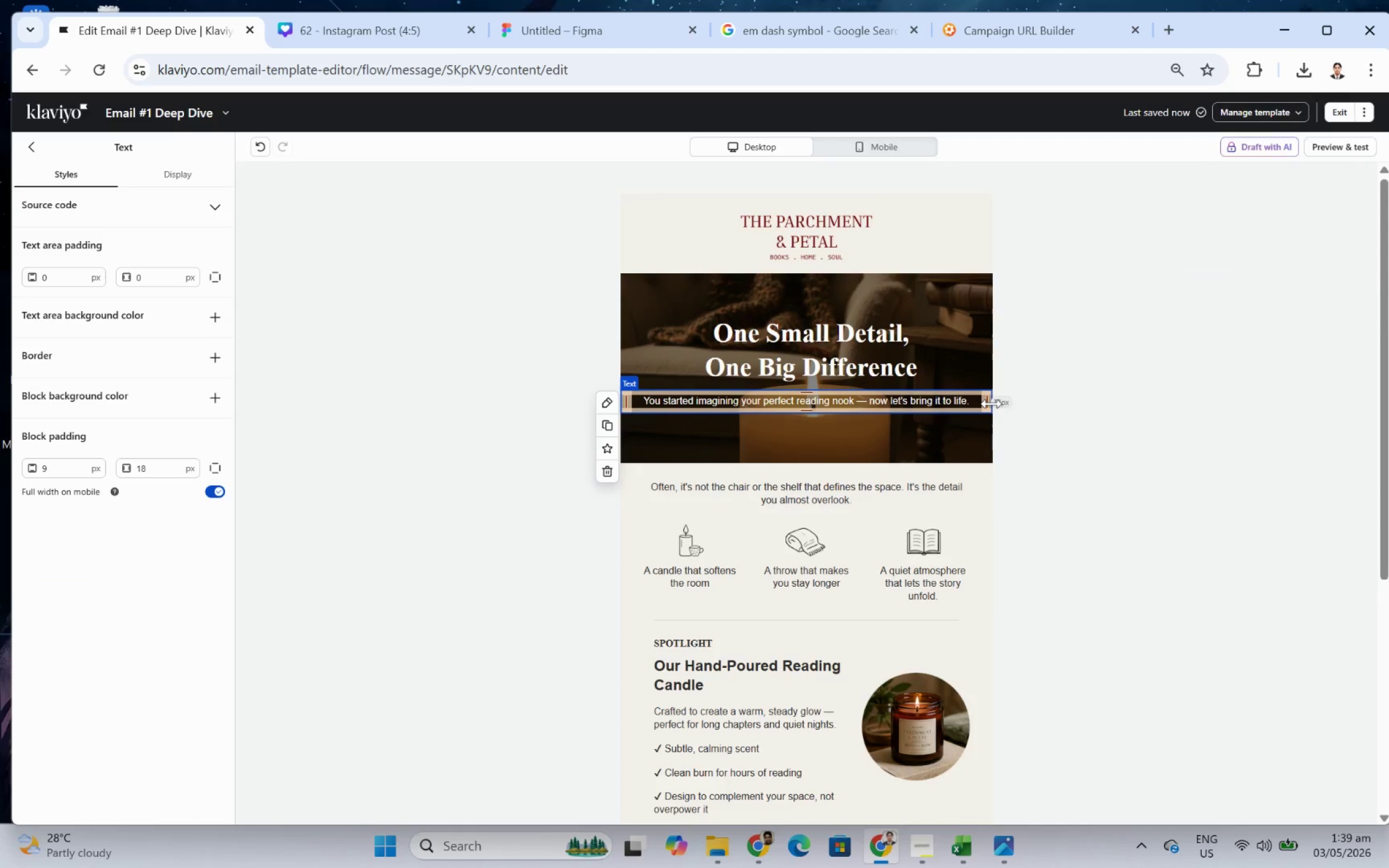 
left_click([991, 403])
 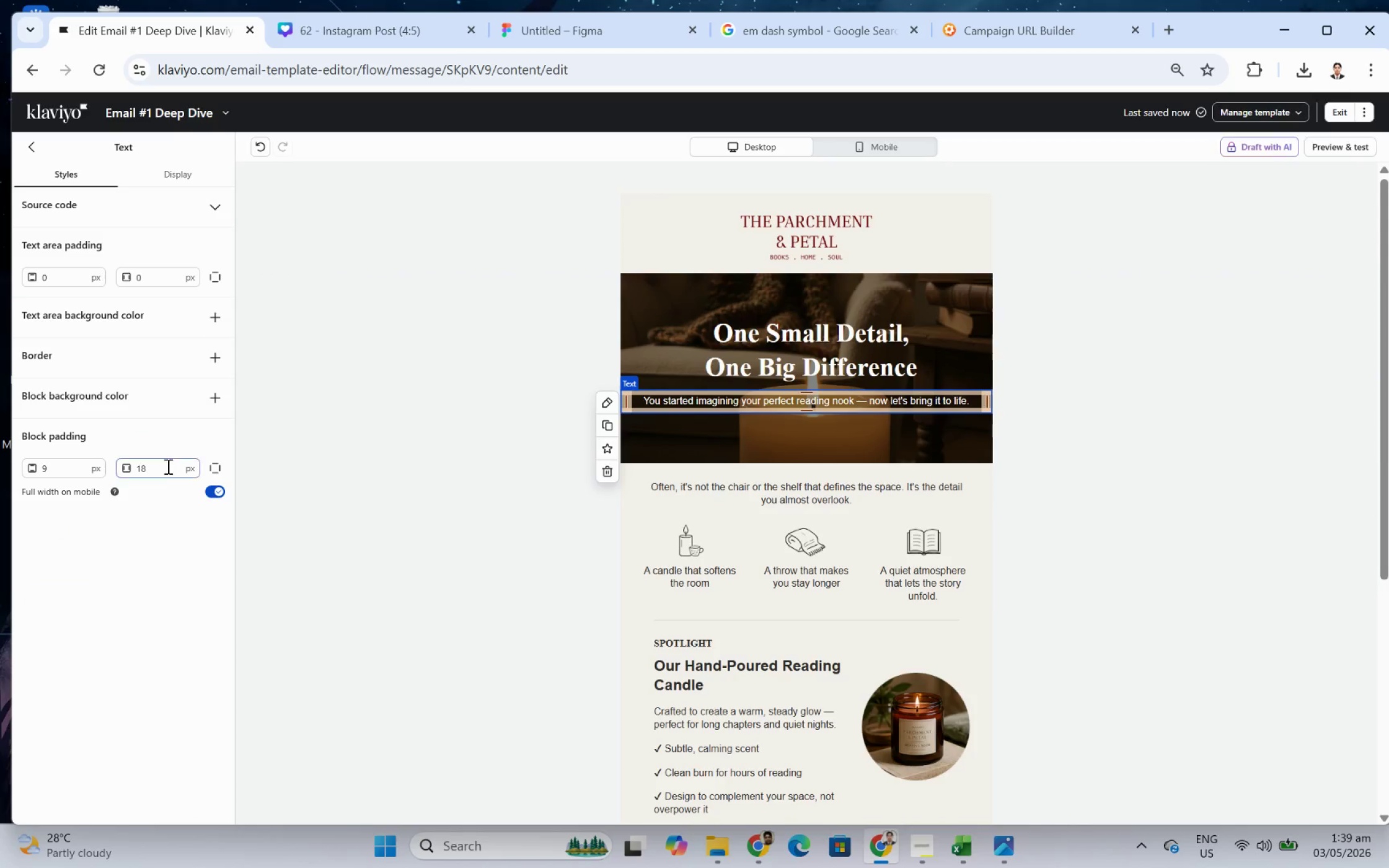 
double_click([167, 470])
 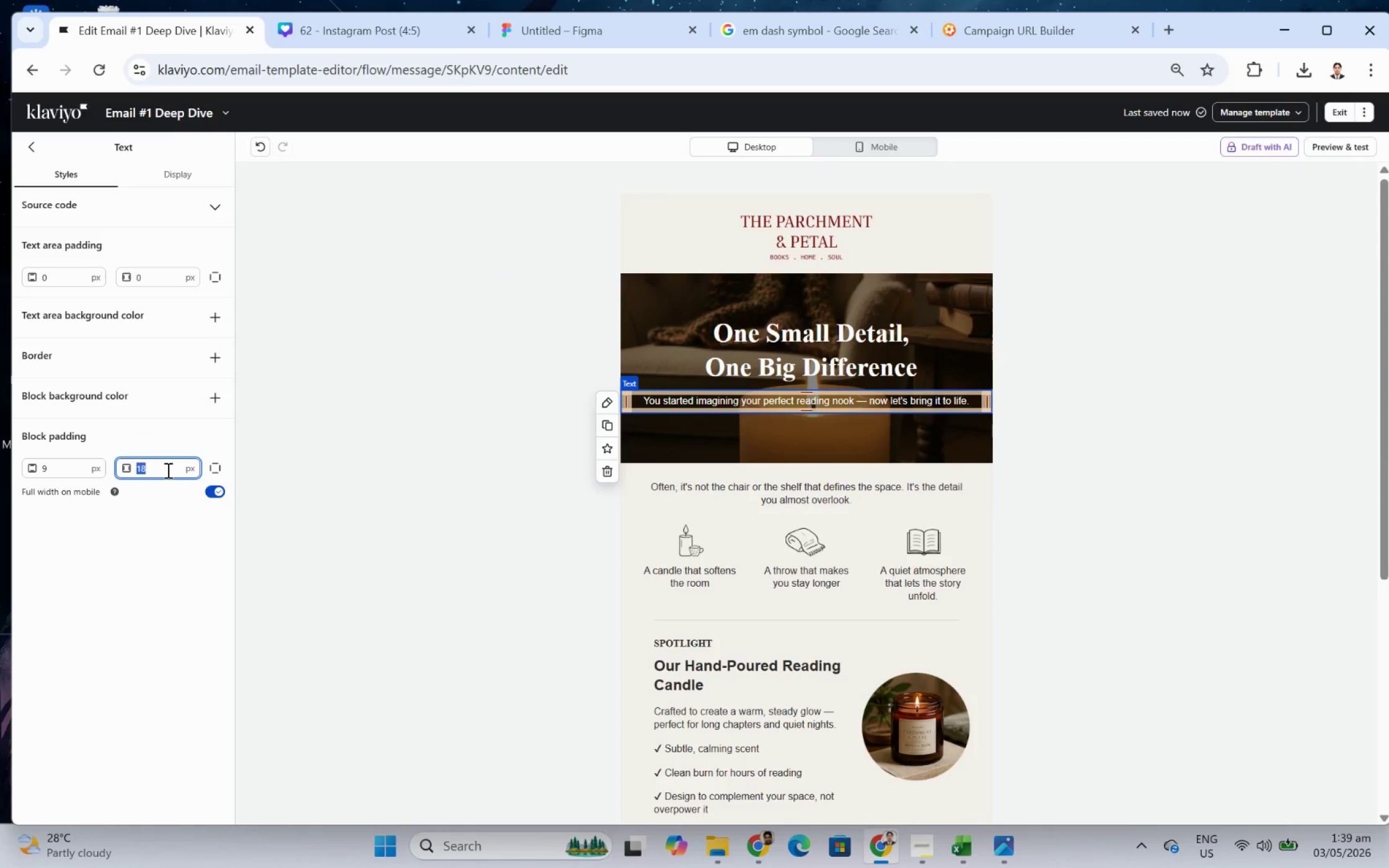 
key(Numpad3)
 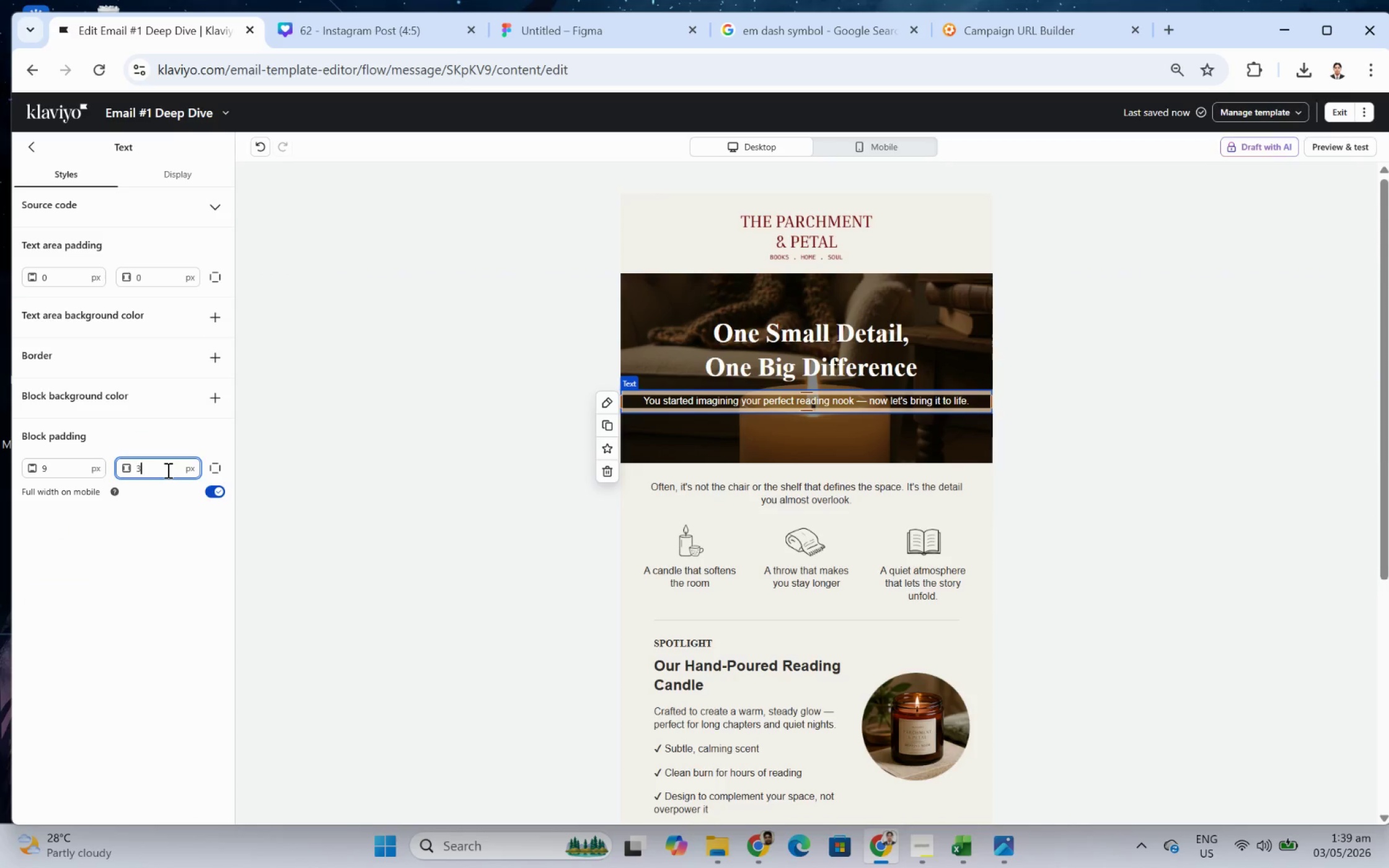 
key(Numpad6)
 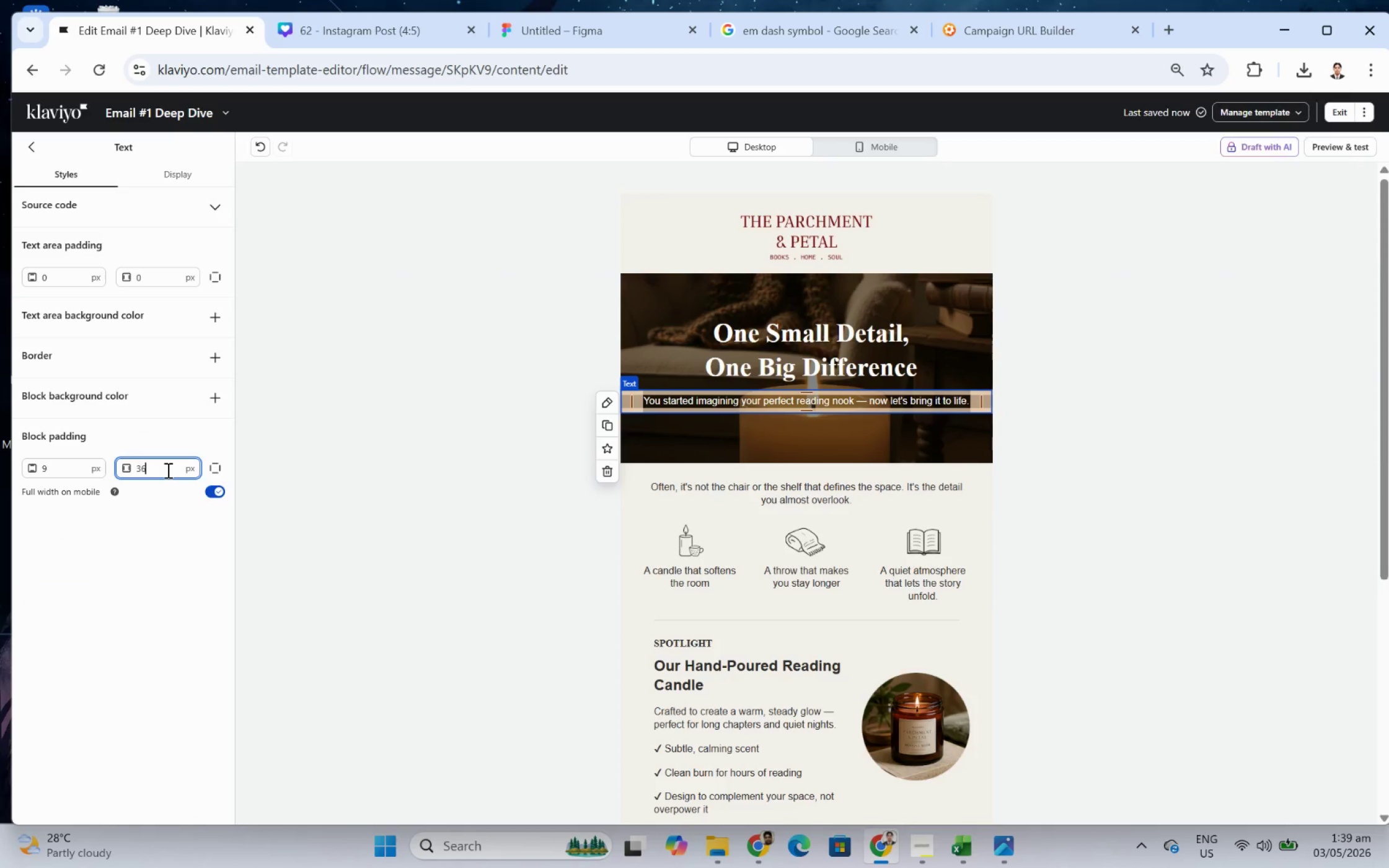 
key(Backspace)
 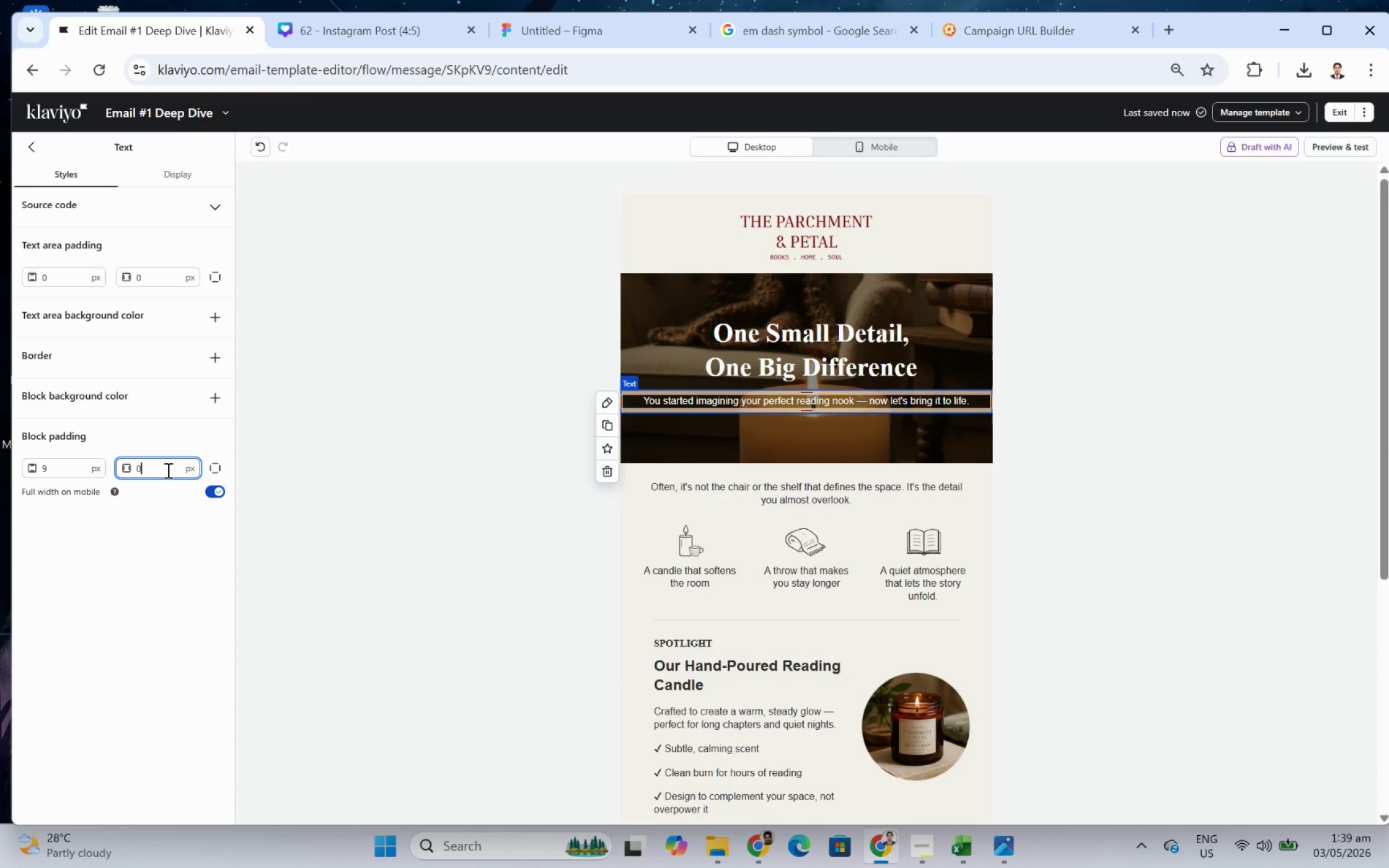 
key(Backspace)
 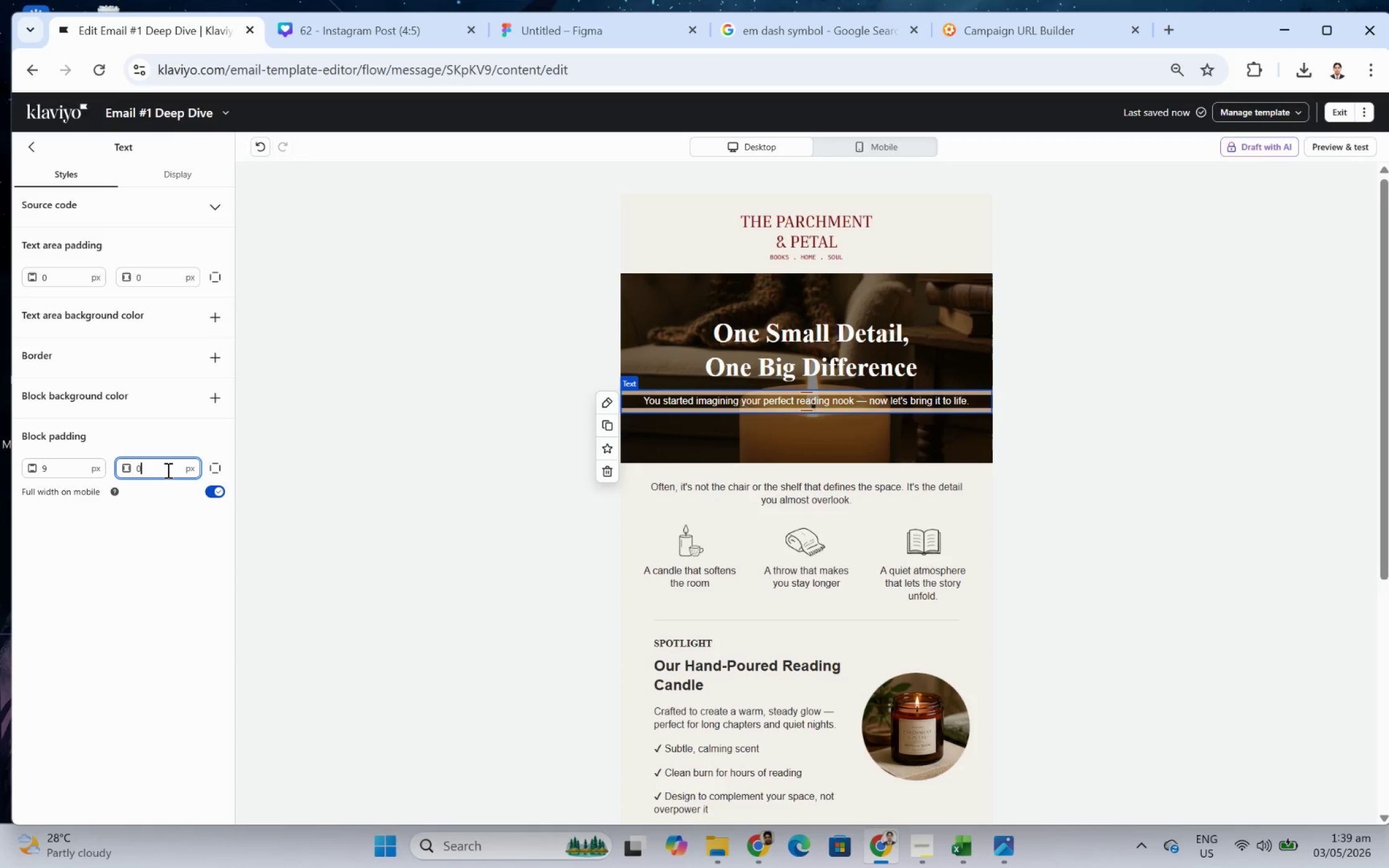 
key(Numpad5)
 